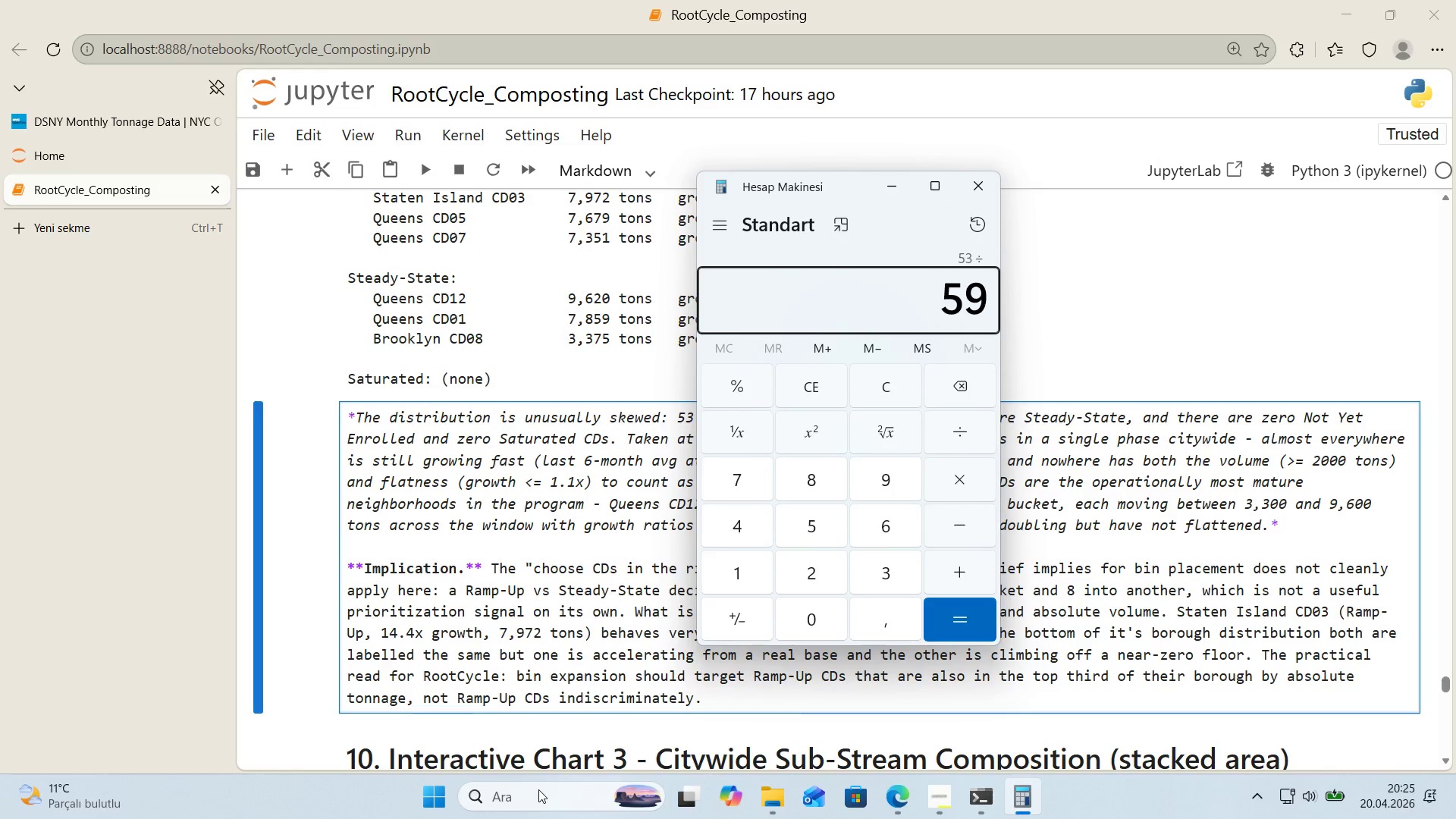 
key(Enter)
 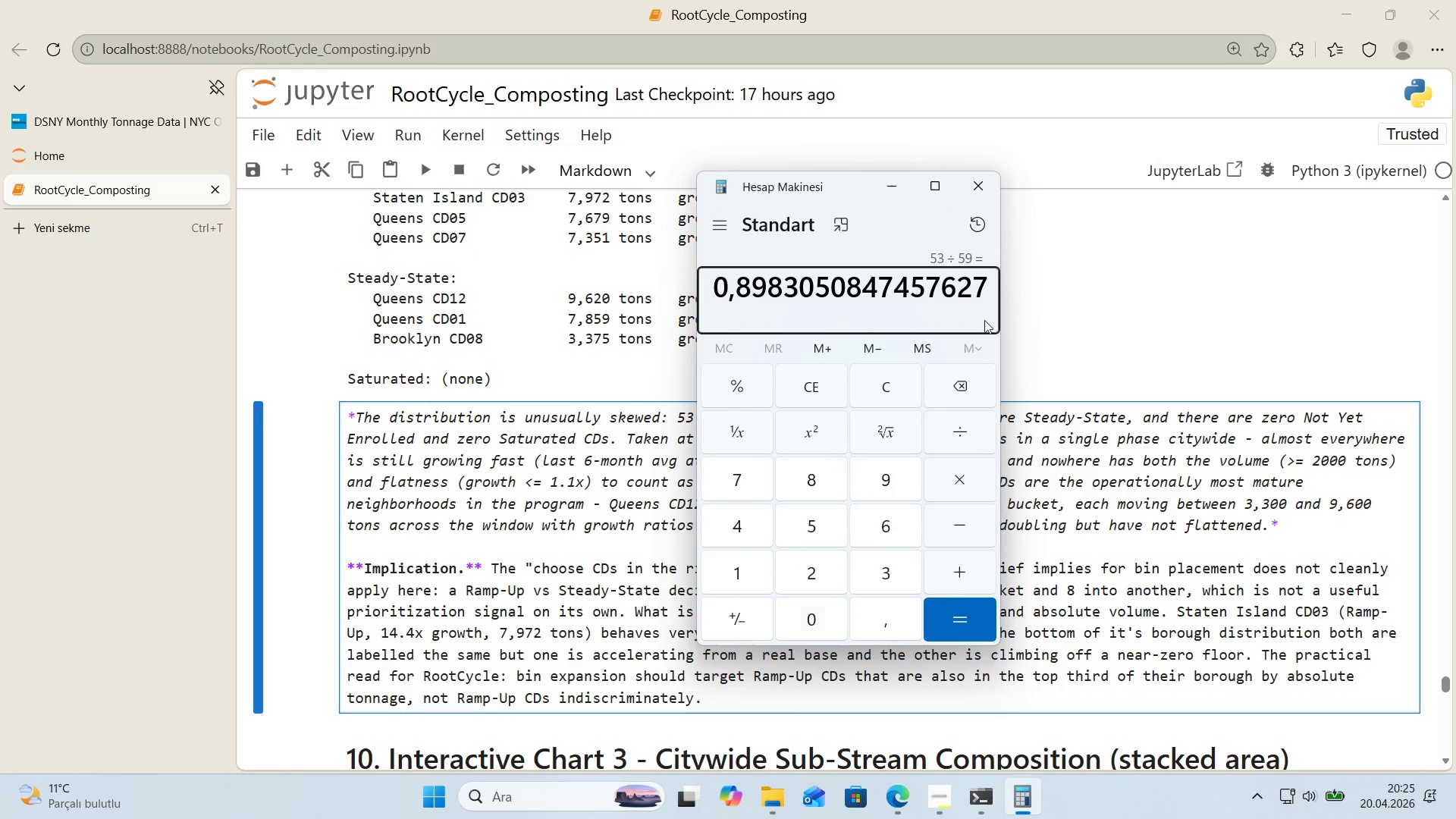 
left_click([970, 190])
 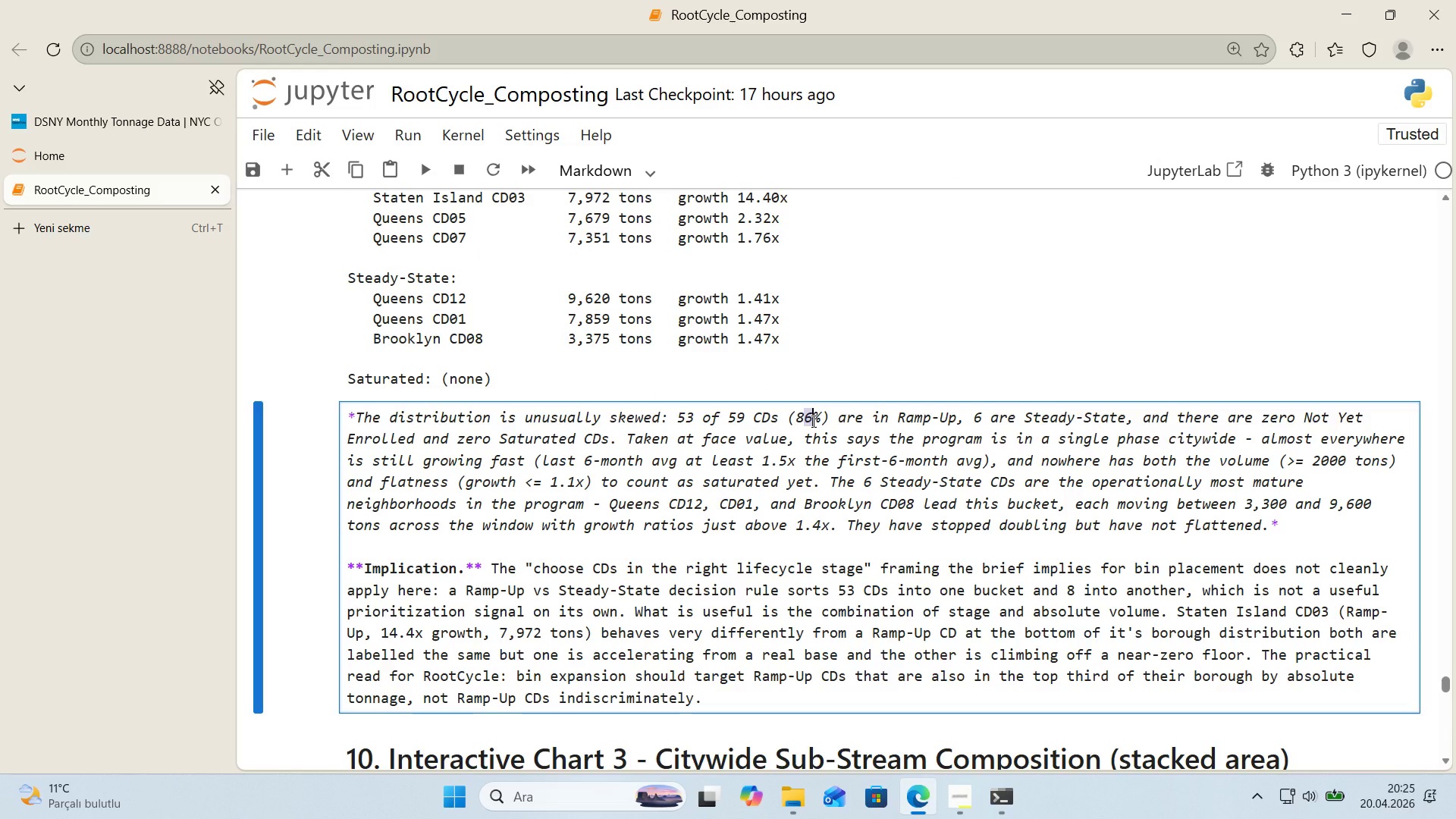 
key(Numpad9)
 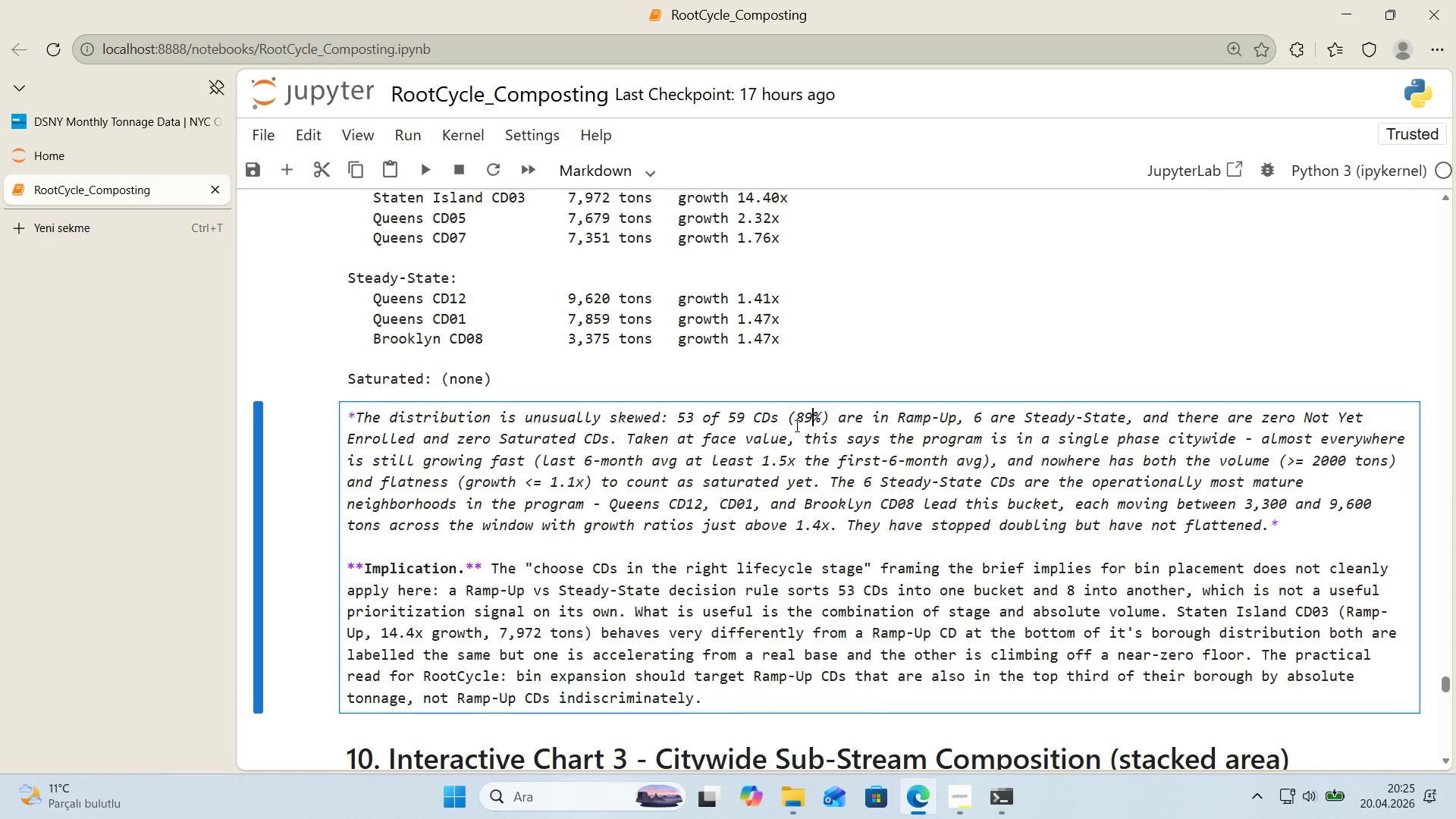 
left_click([795, 425])
 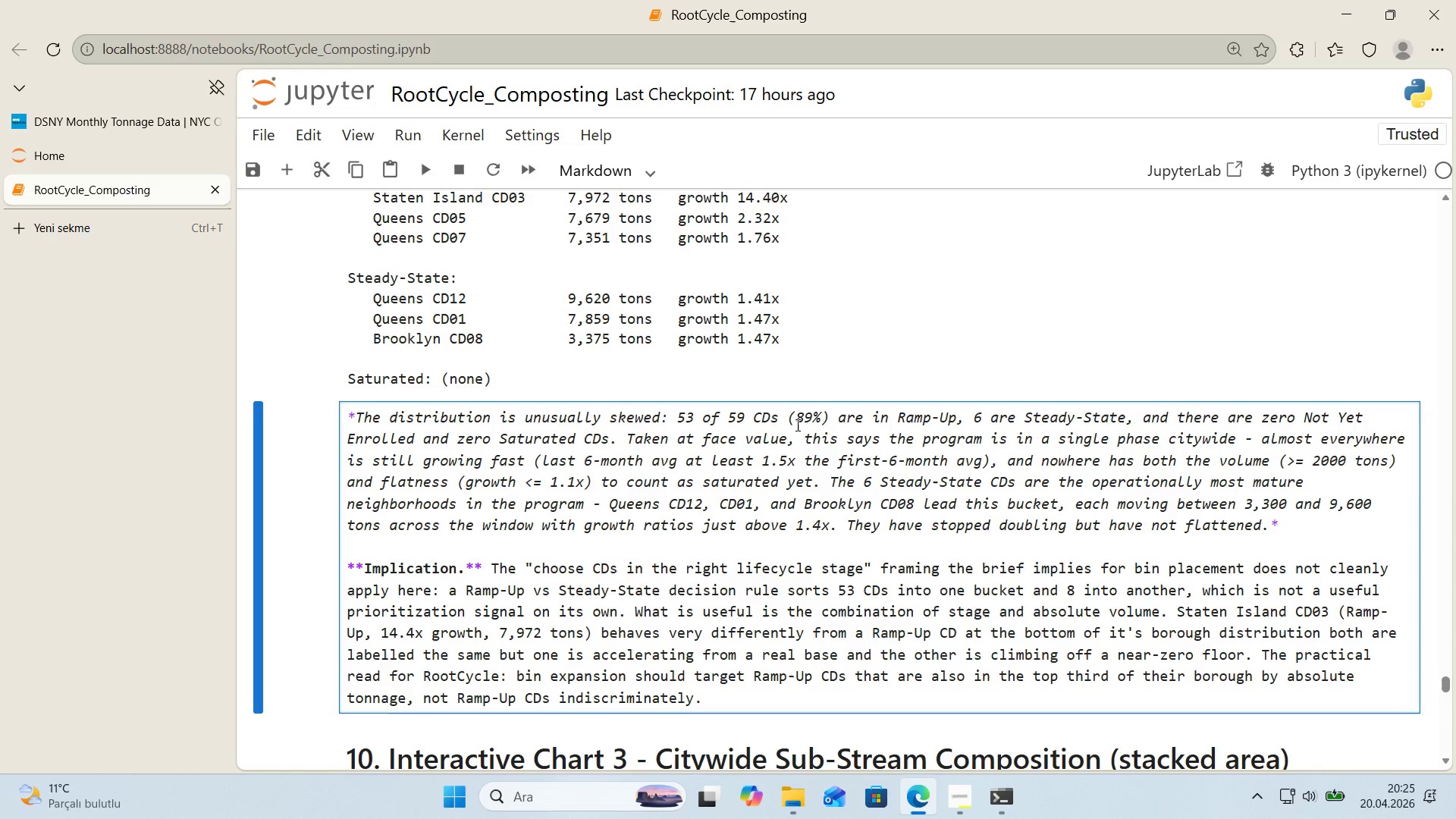 
key(Alt+Control+BracketRight)
 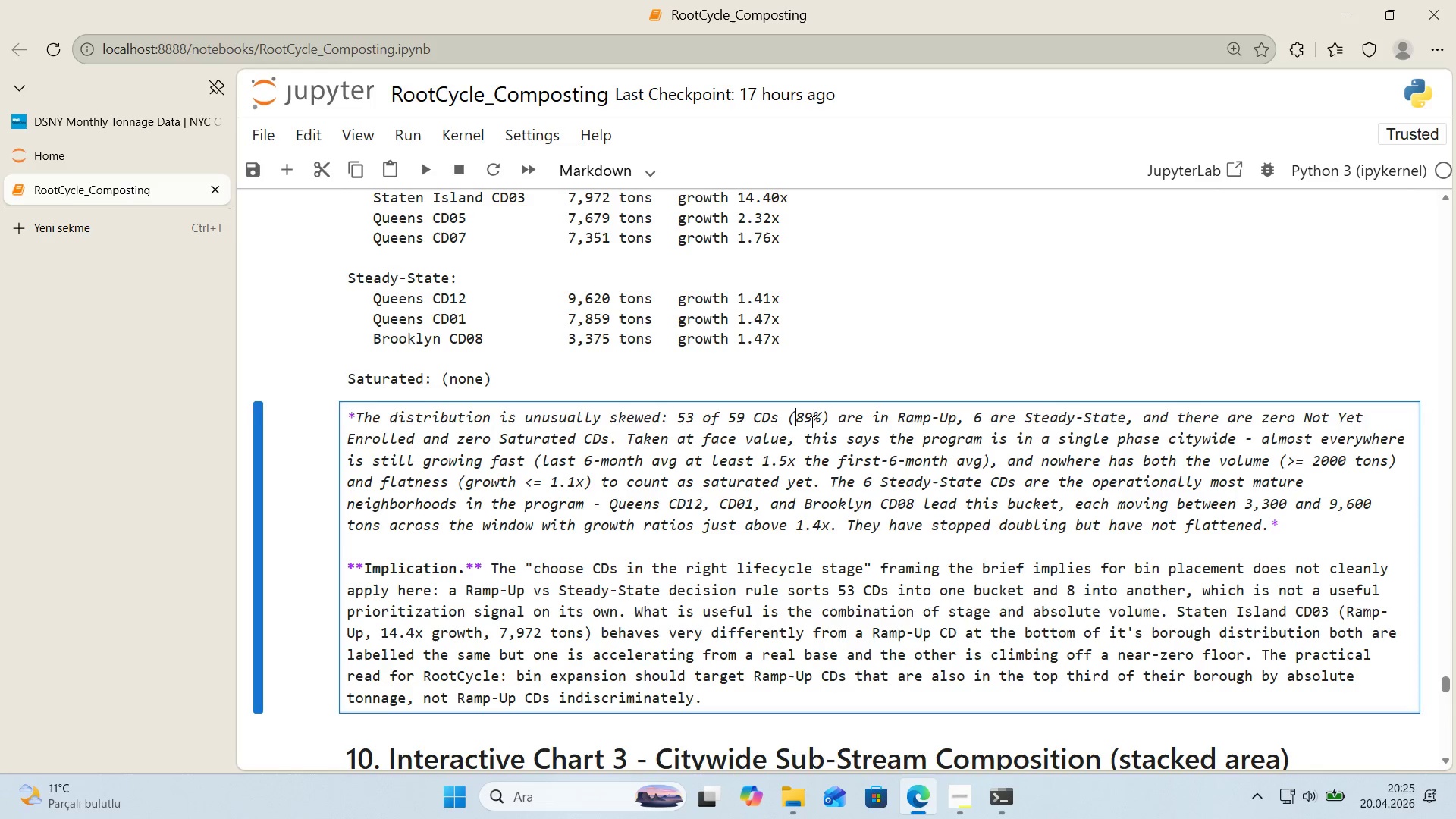 
key(A)
 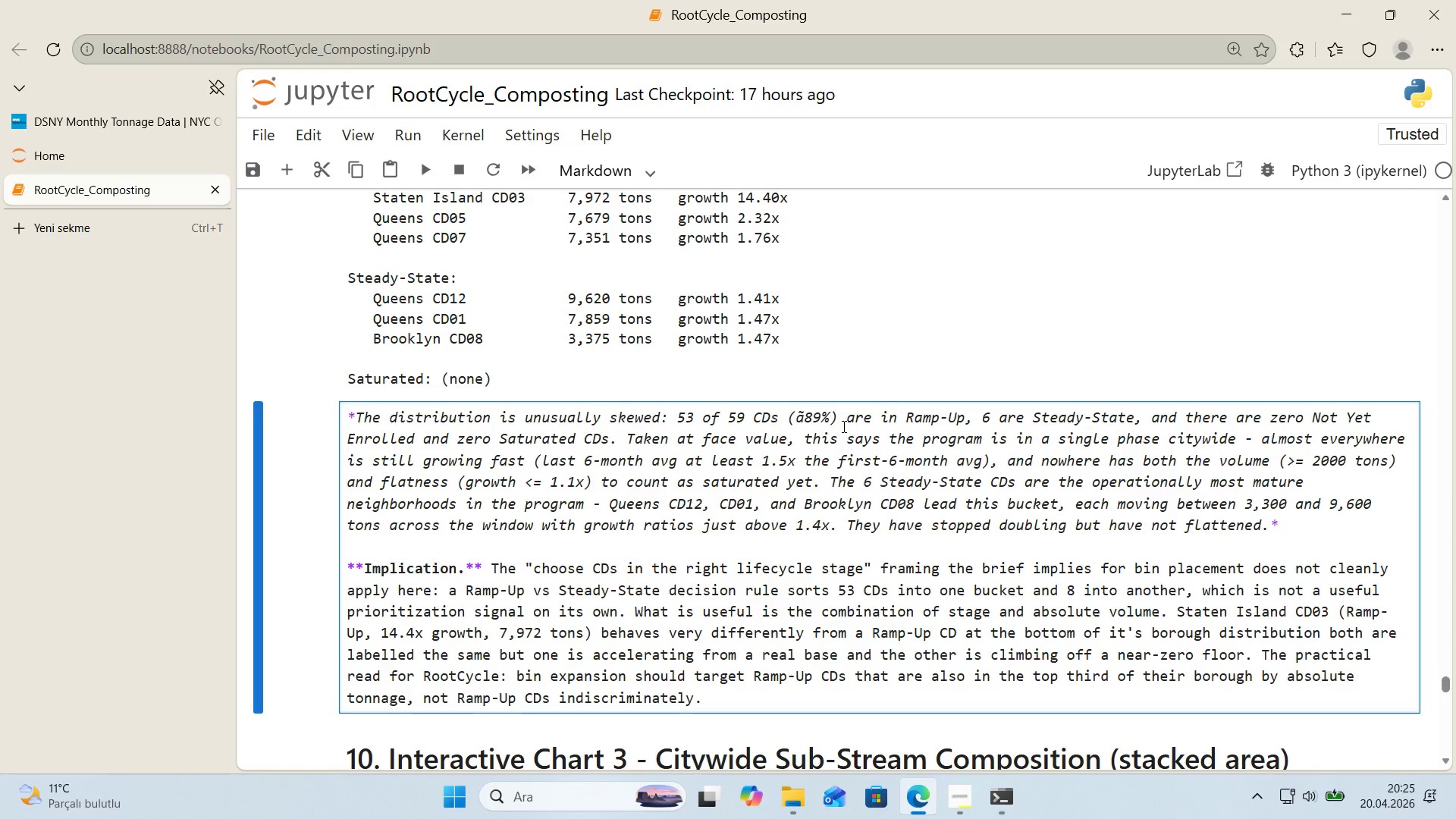 
key(Backspace)
 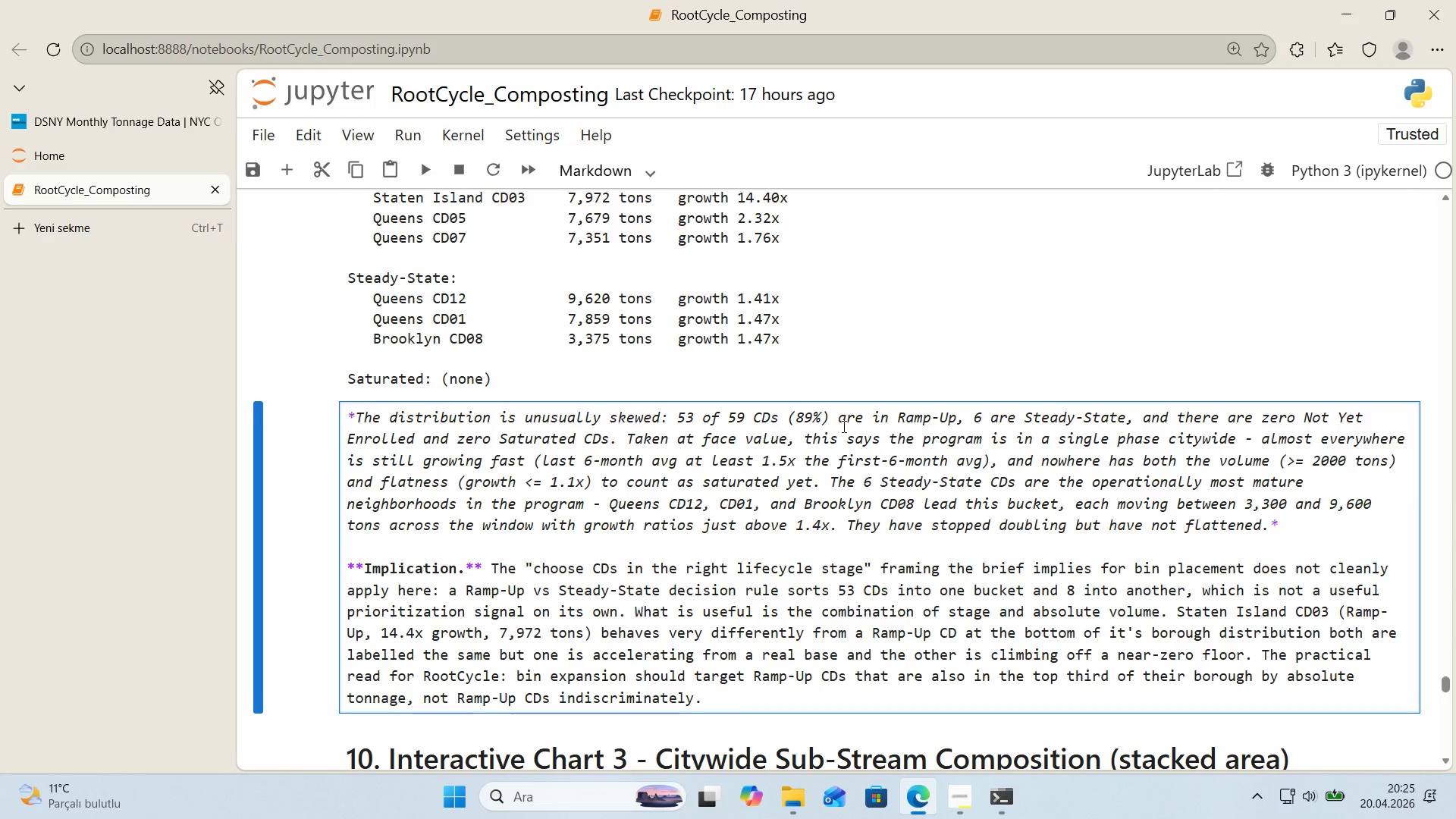 
key(Control+ControlLeft)
 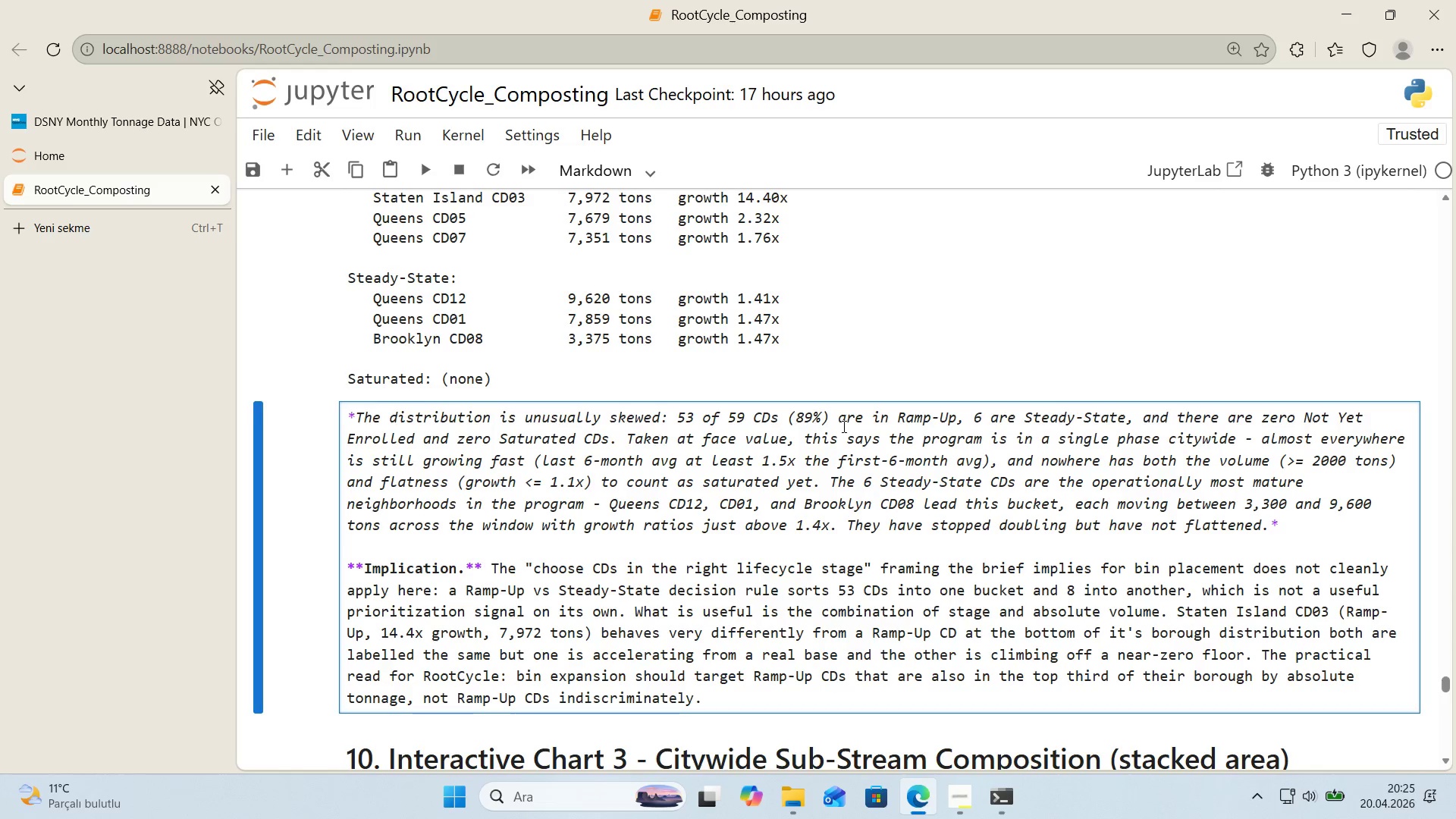 
key(Alt+Control+AltRight)
 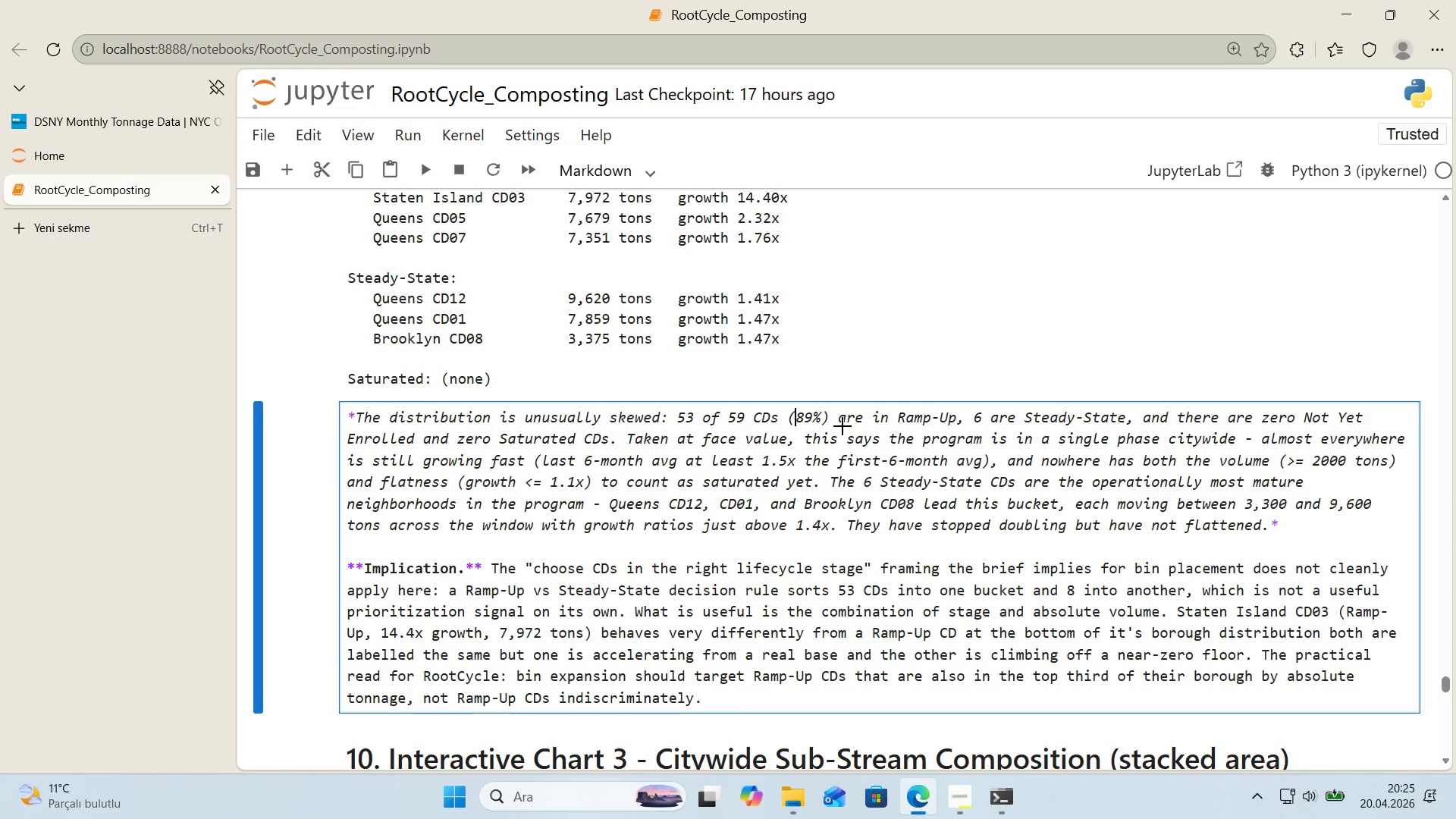 
key(Alt+Control+BracketRight)
 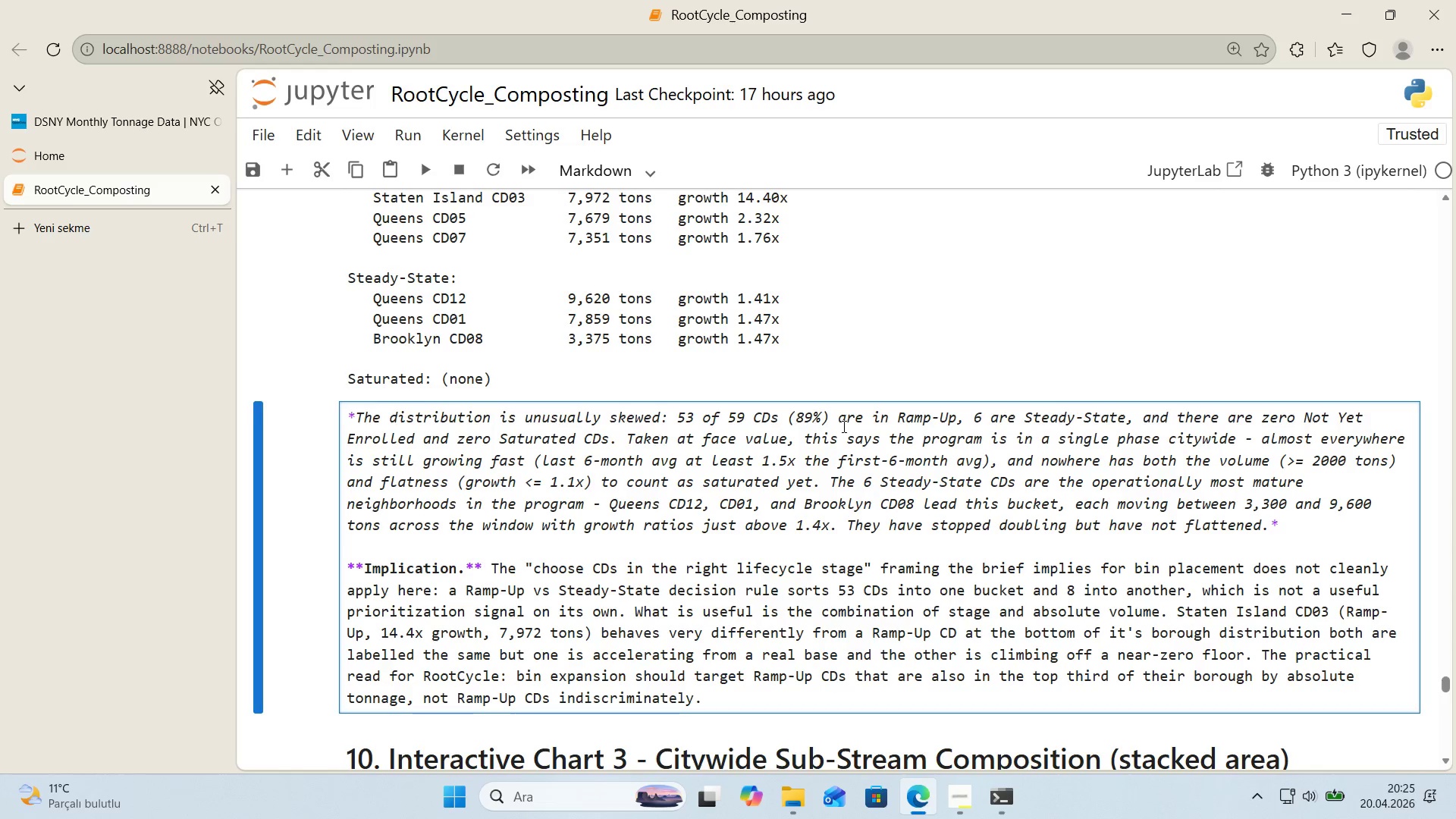 
key(Numpad8)
 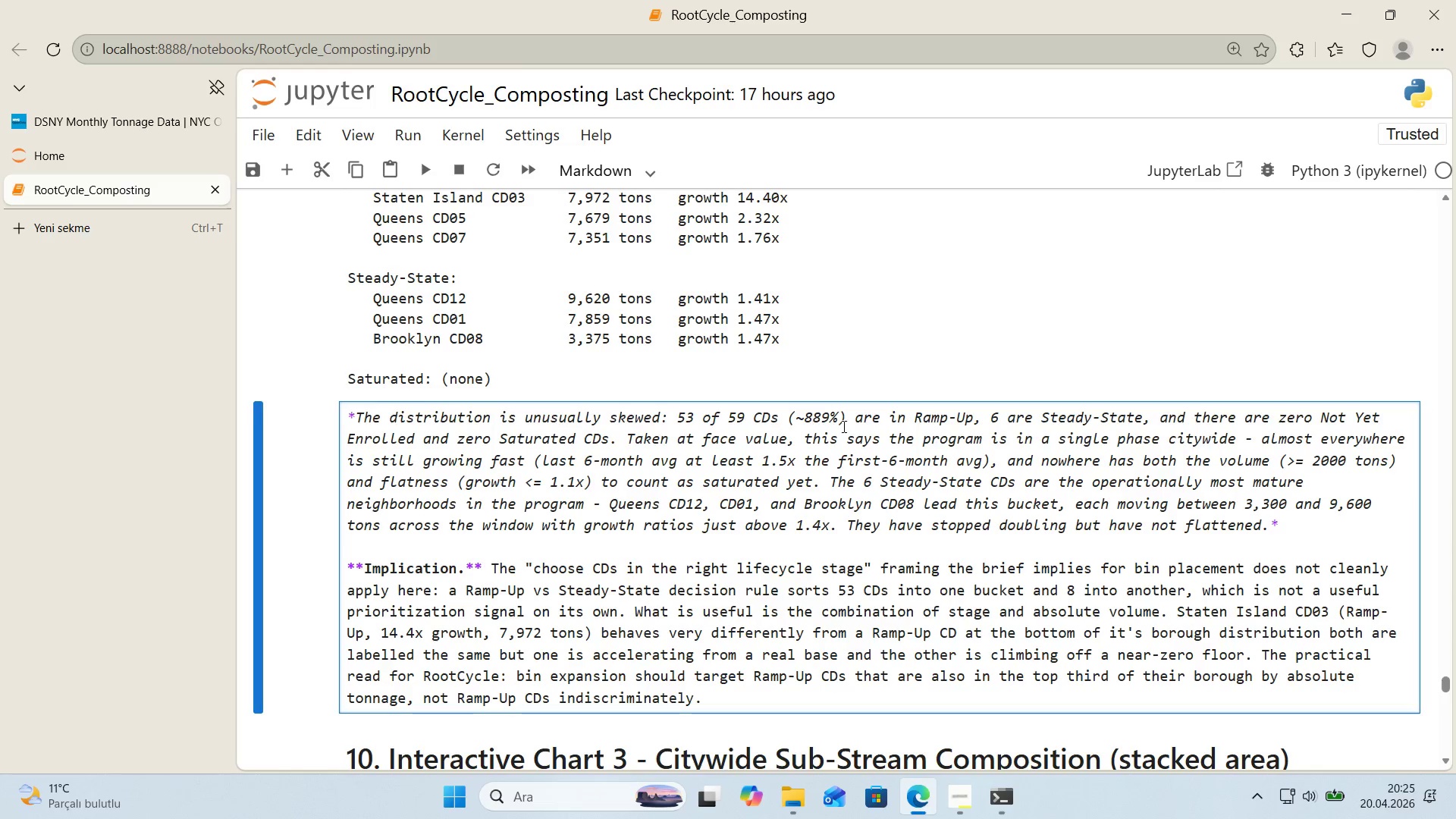 
key(Backspace)
 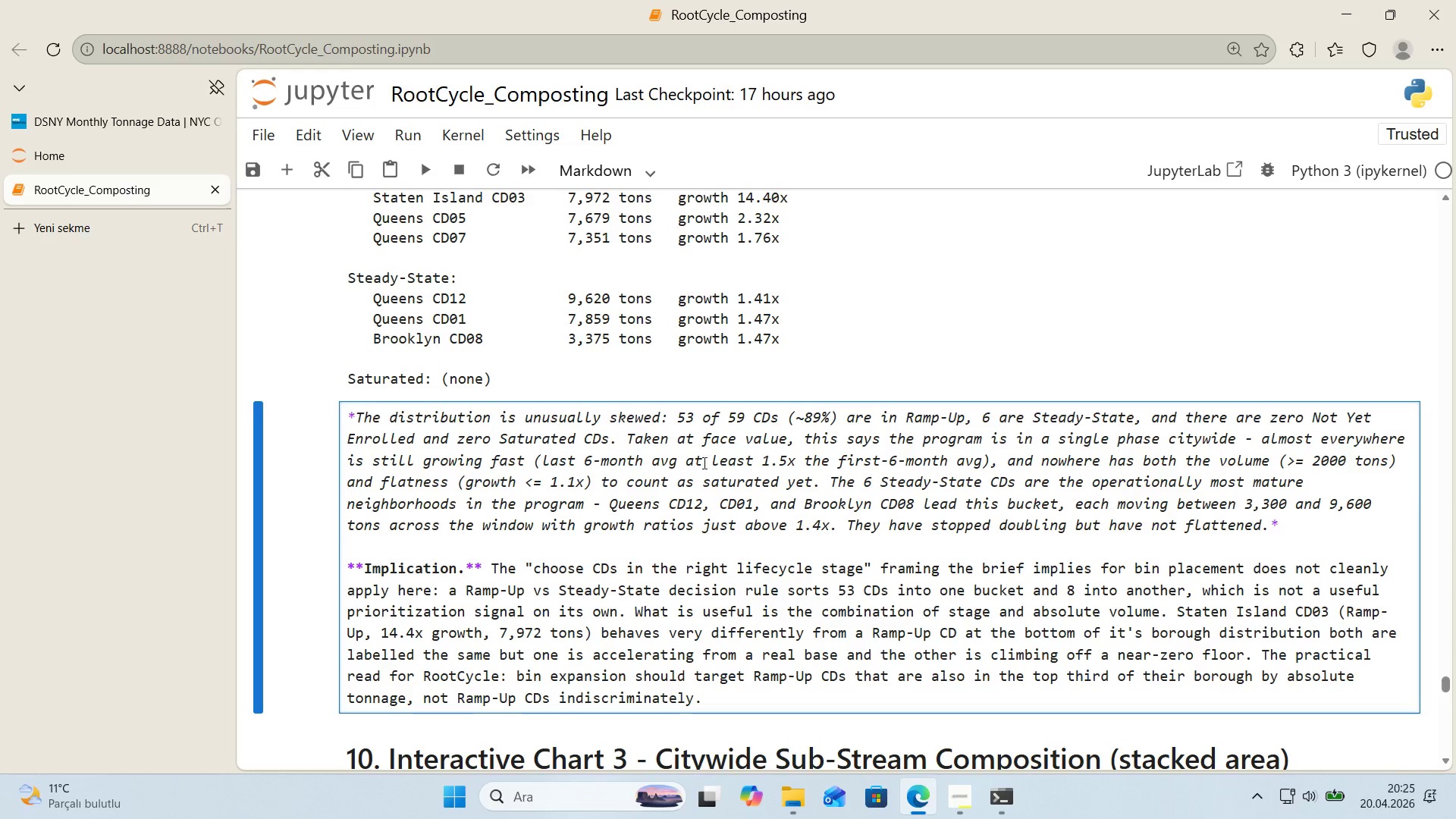 
wait(6.14)
 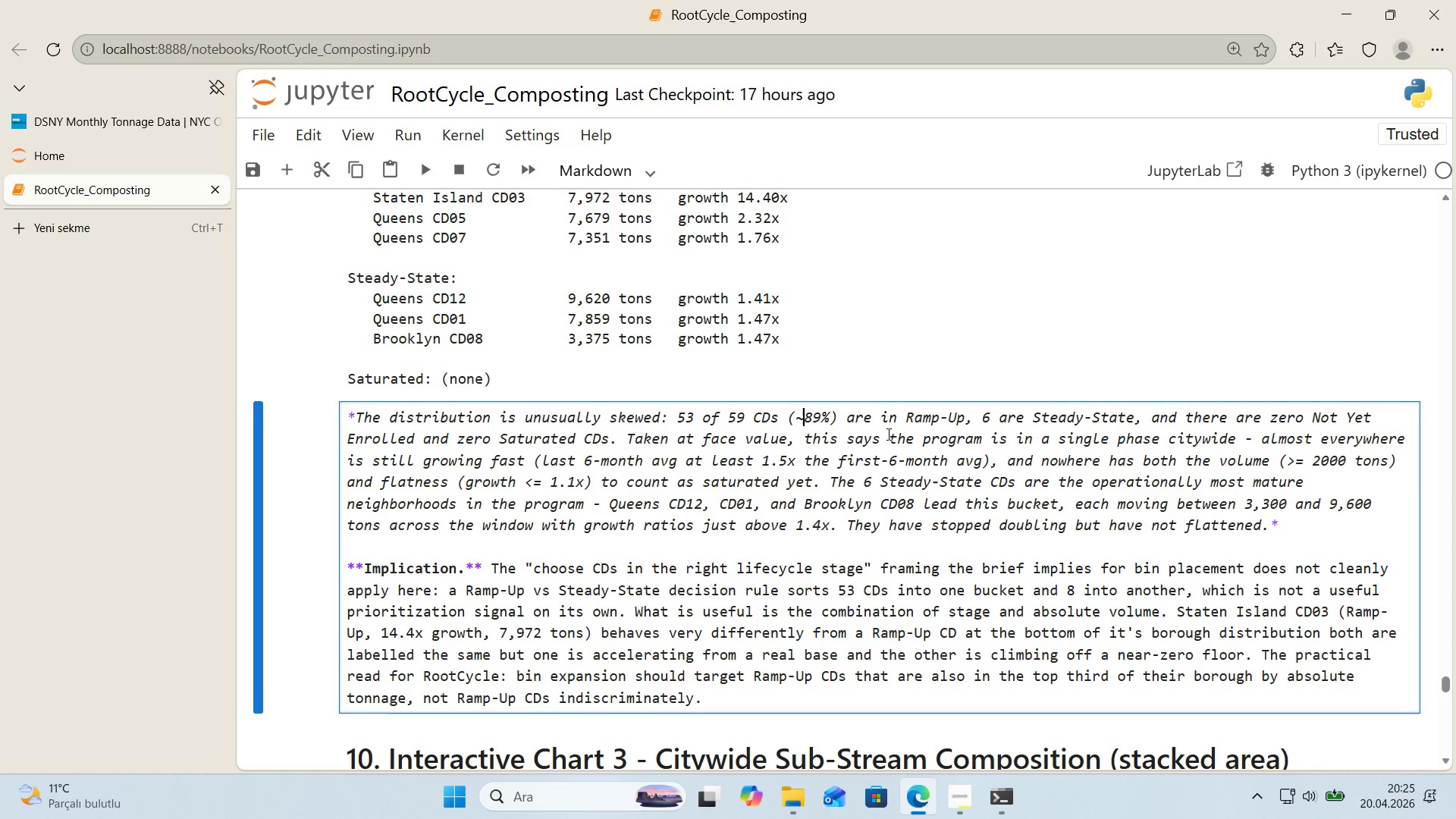 
scroll: coordinate [817, 467], scroll_direction: up, amount: 1.0
 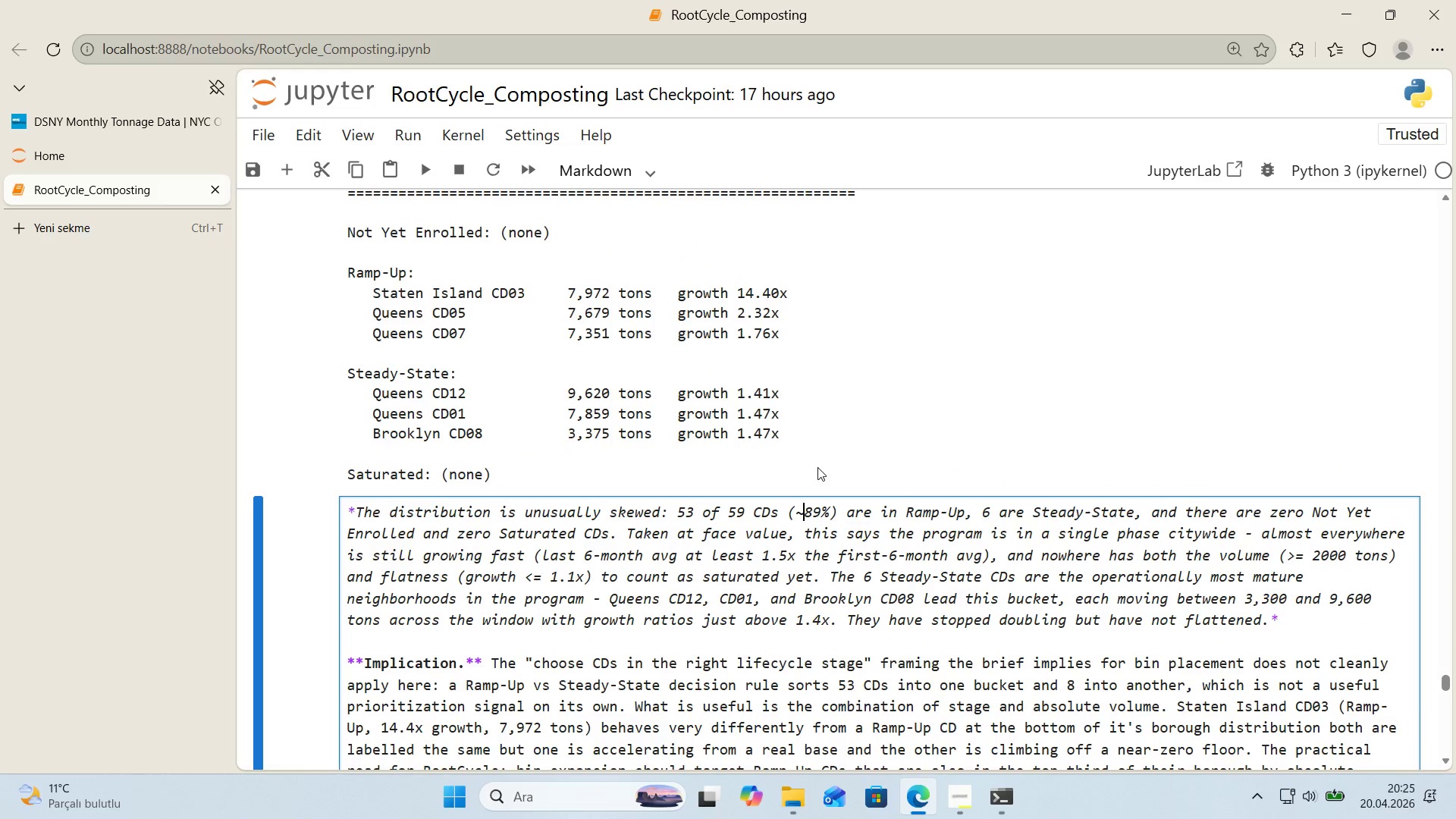 
scroll: coordinate [817, 467], scroll_direction: down, amount: 1.0
 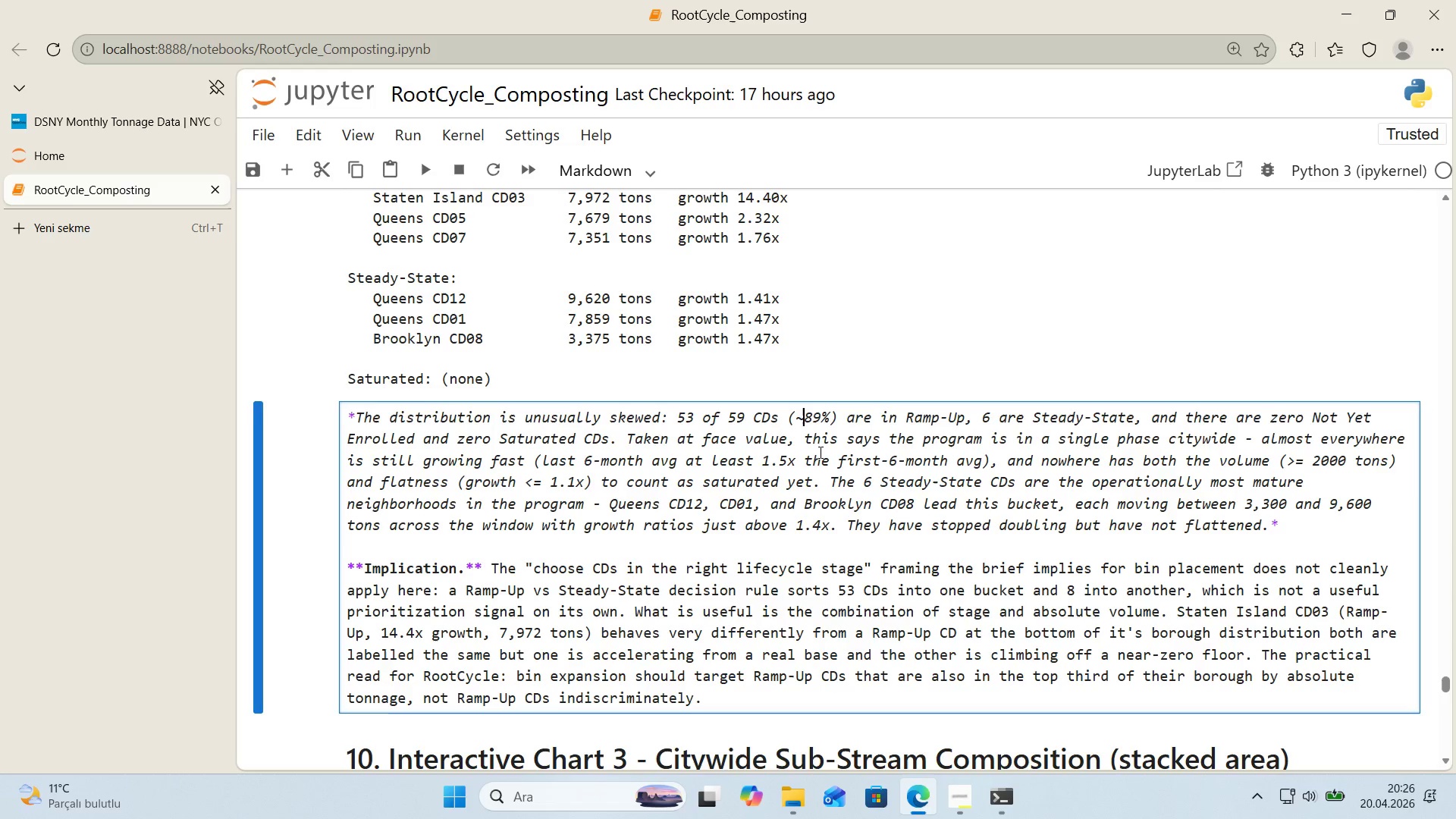 
wait(39.05)
 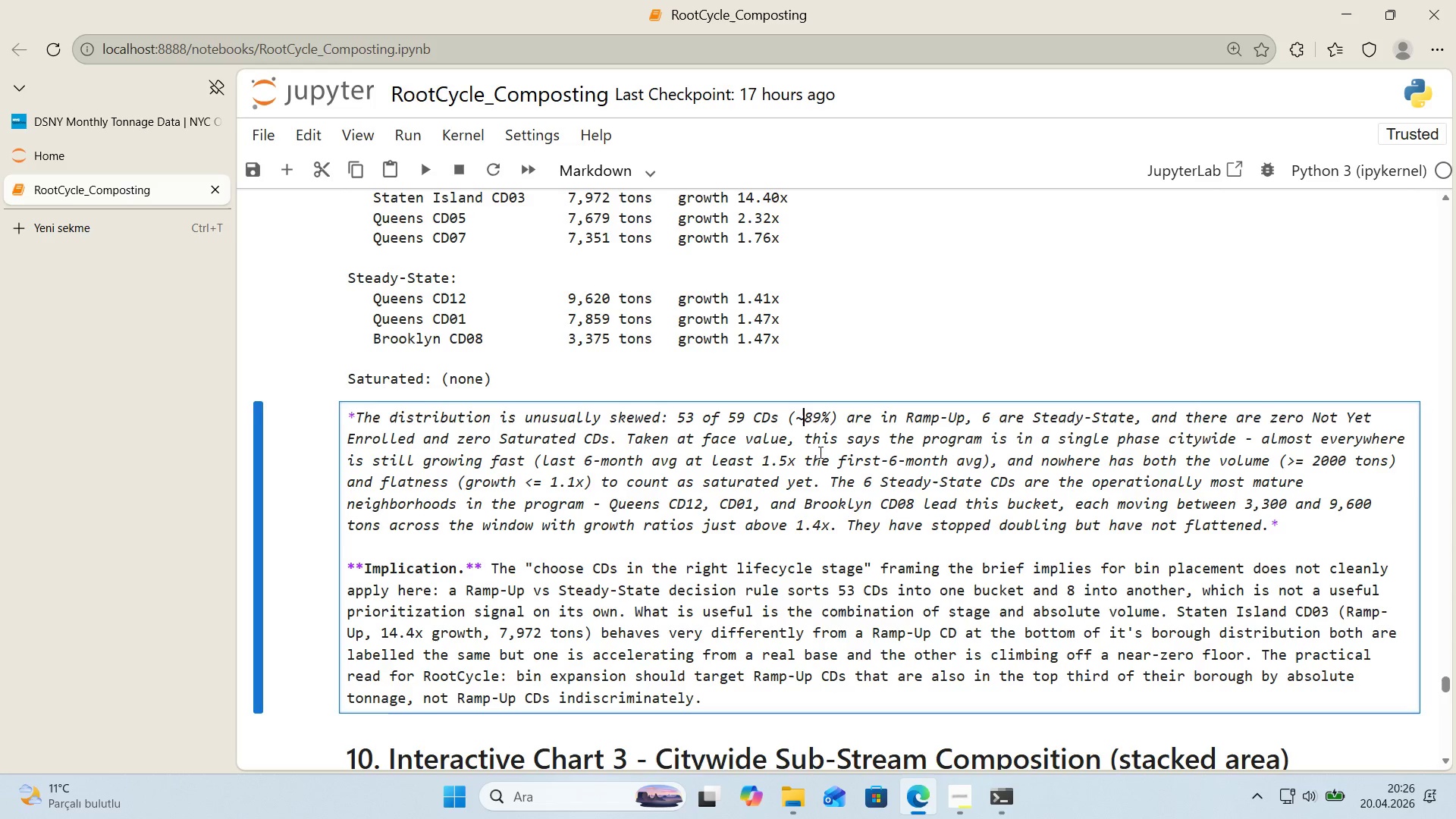 
left_click([757, 549])
 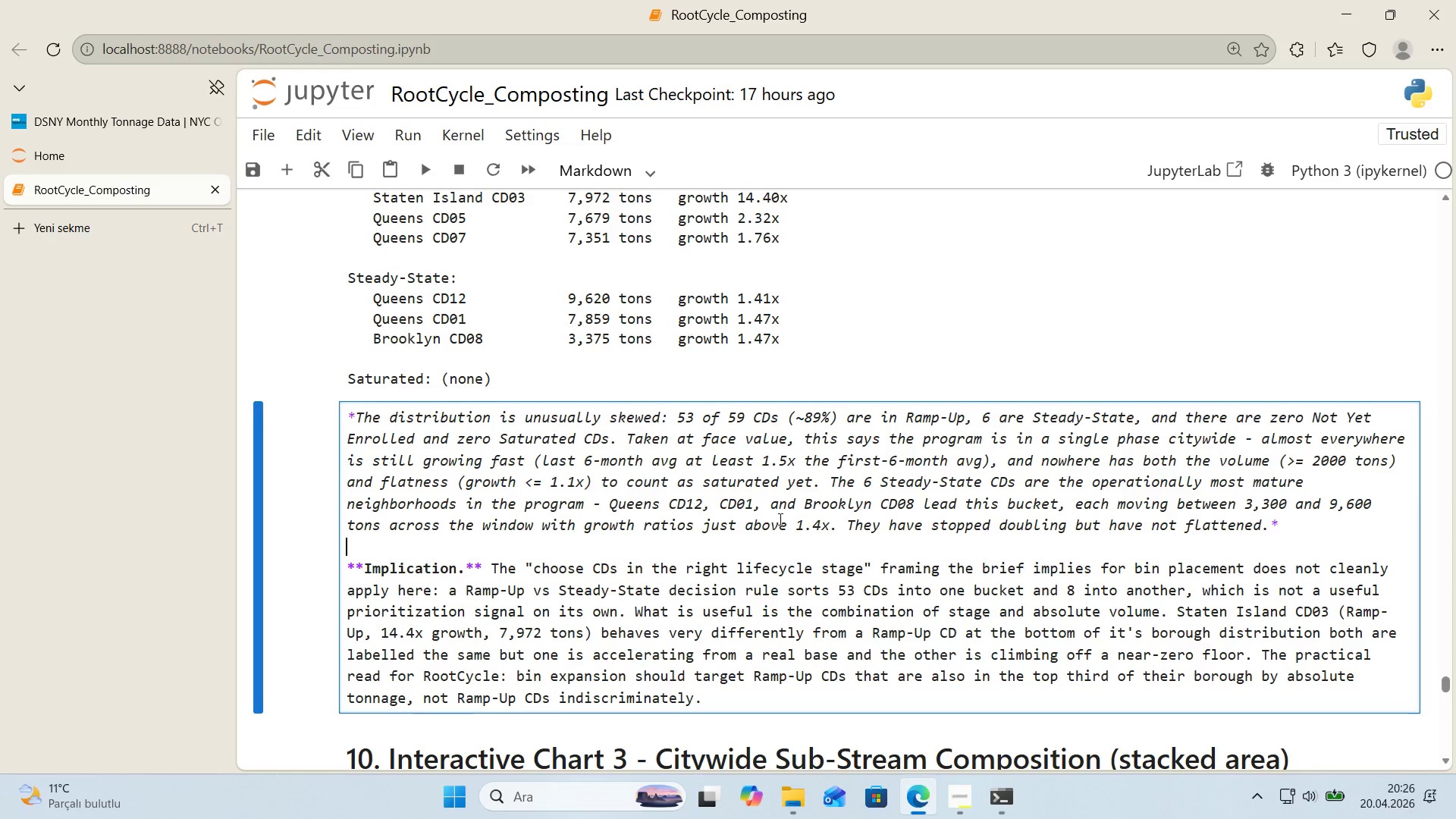 
scroll: coordinate [779, 516], scroll_direction: down, amount: 2.0
 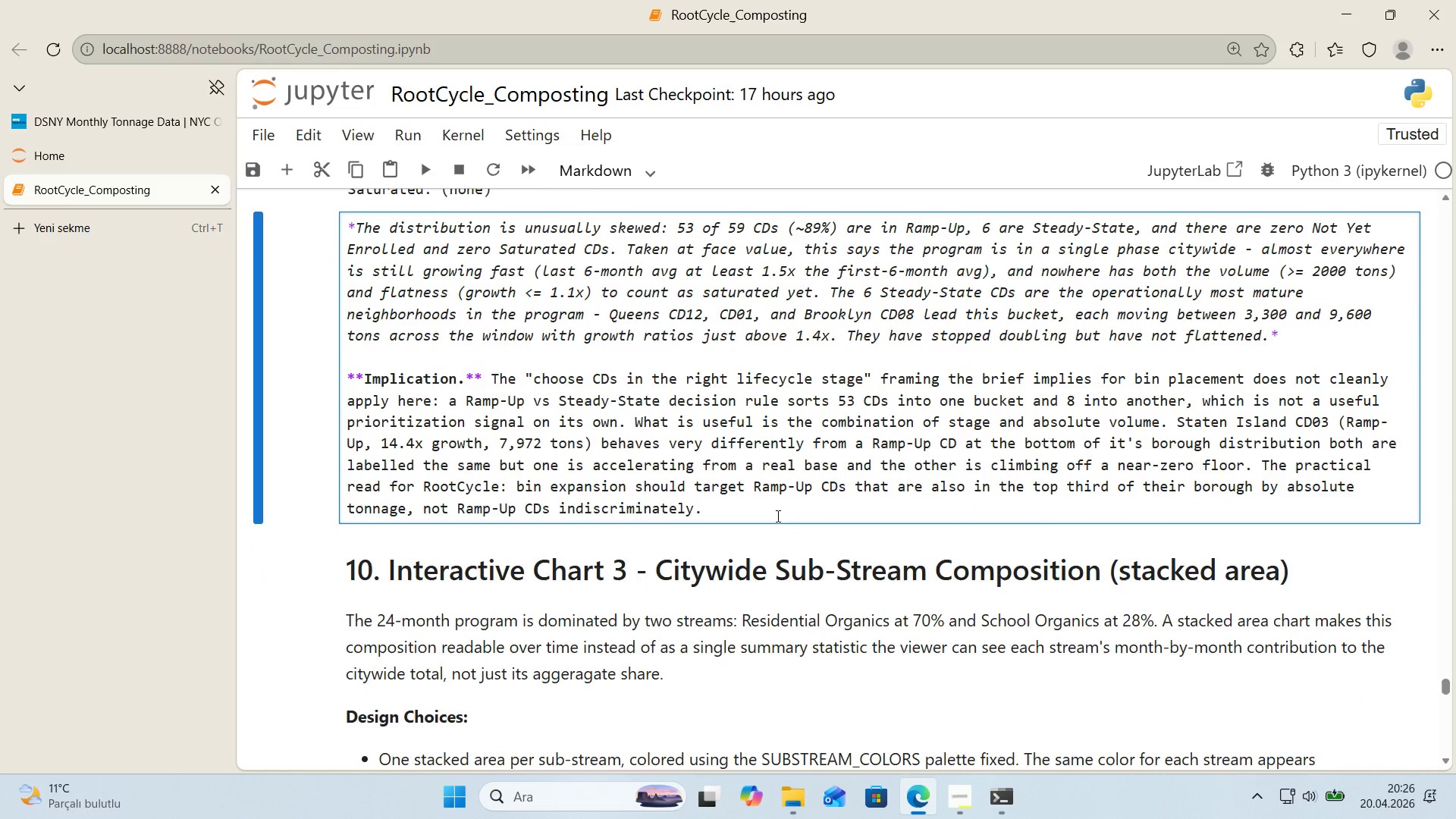 
scroll: coordinate [776, 516], scroll_direction: up, amount: 2.0
 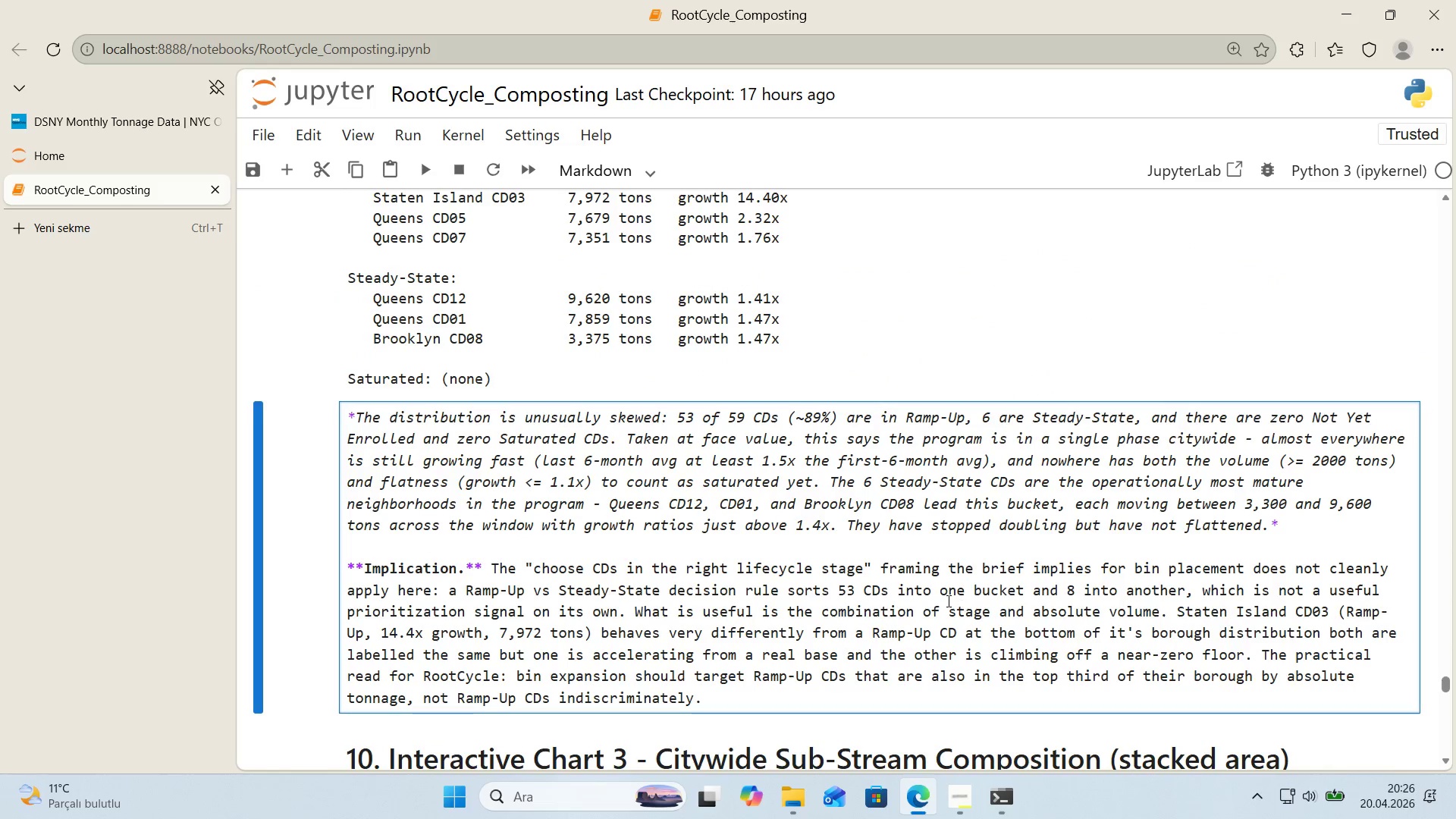 
wait(5.14)
 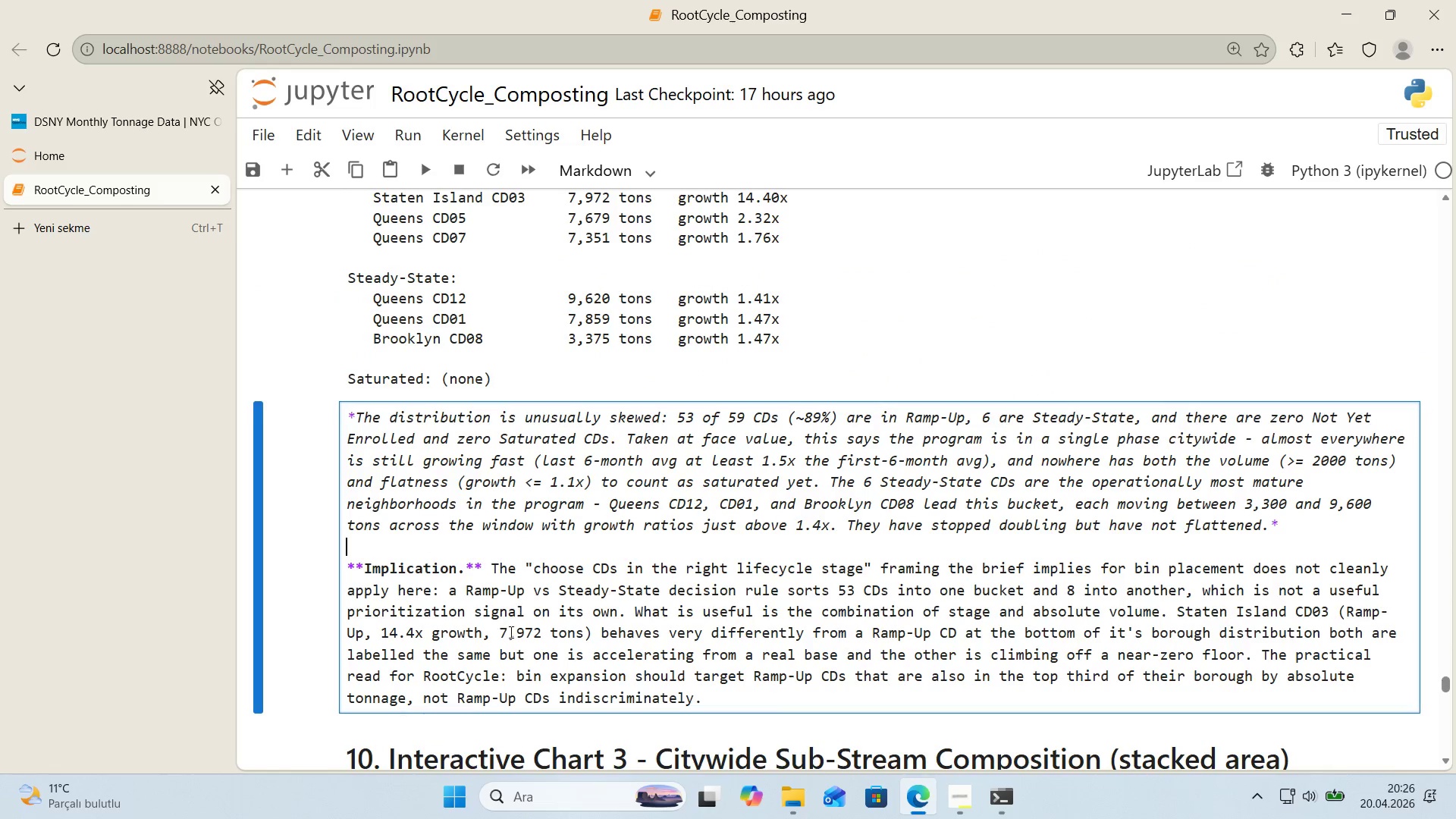 
scroll: coordinate [876, 589], scroll_direction: up, amount: 3.0
 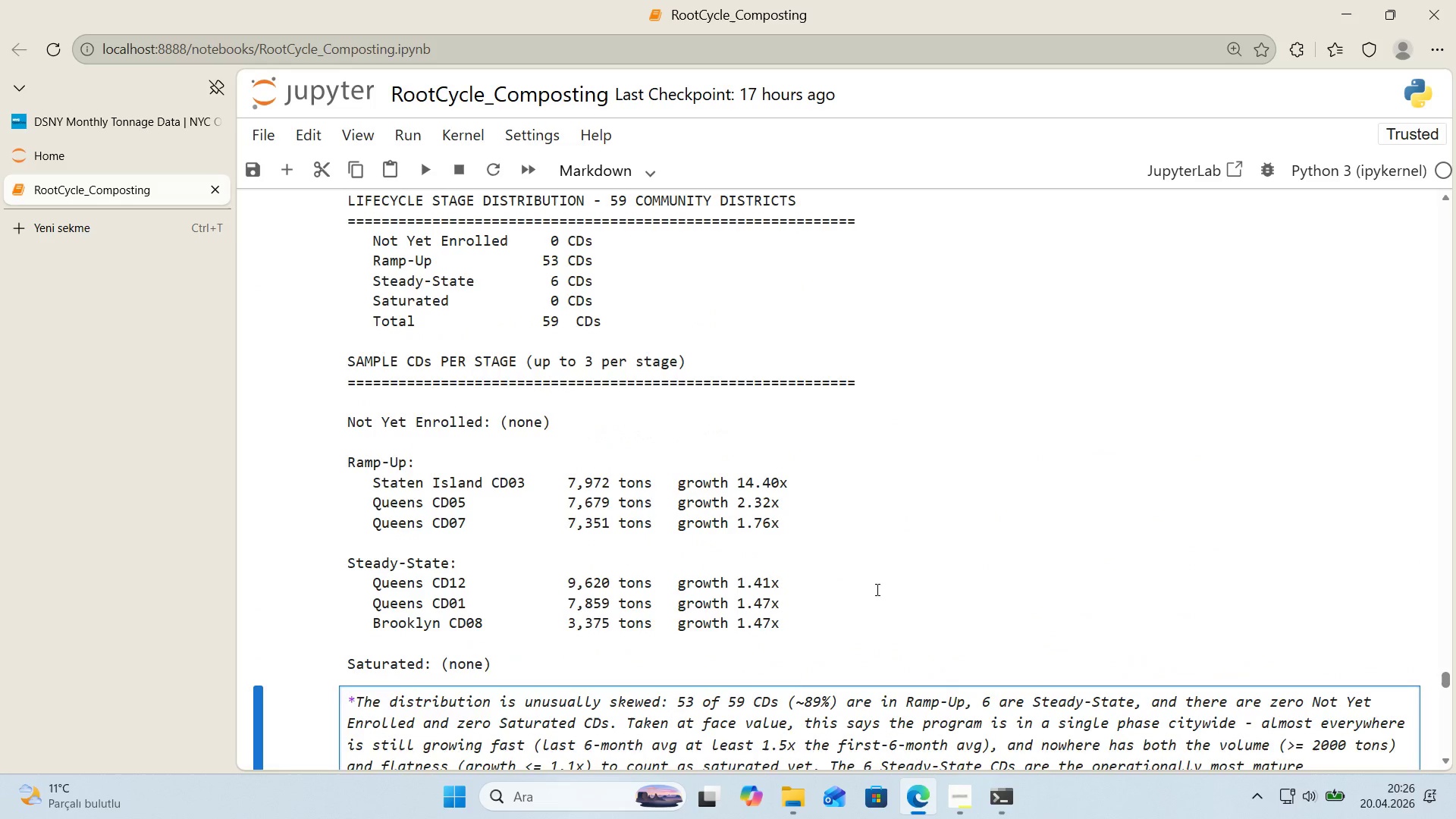 
scroll: coordinate [876, 589], scroll_direction: down, amount: 3.0
 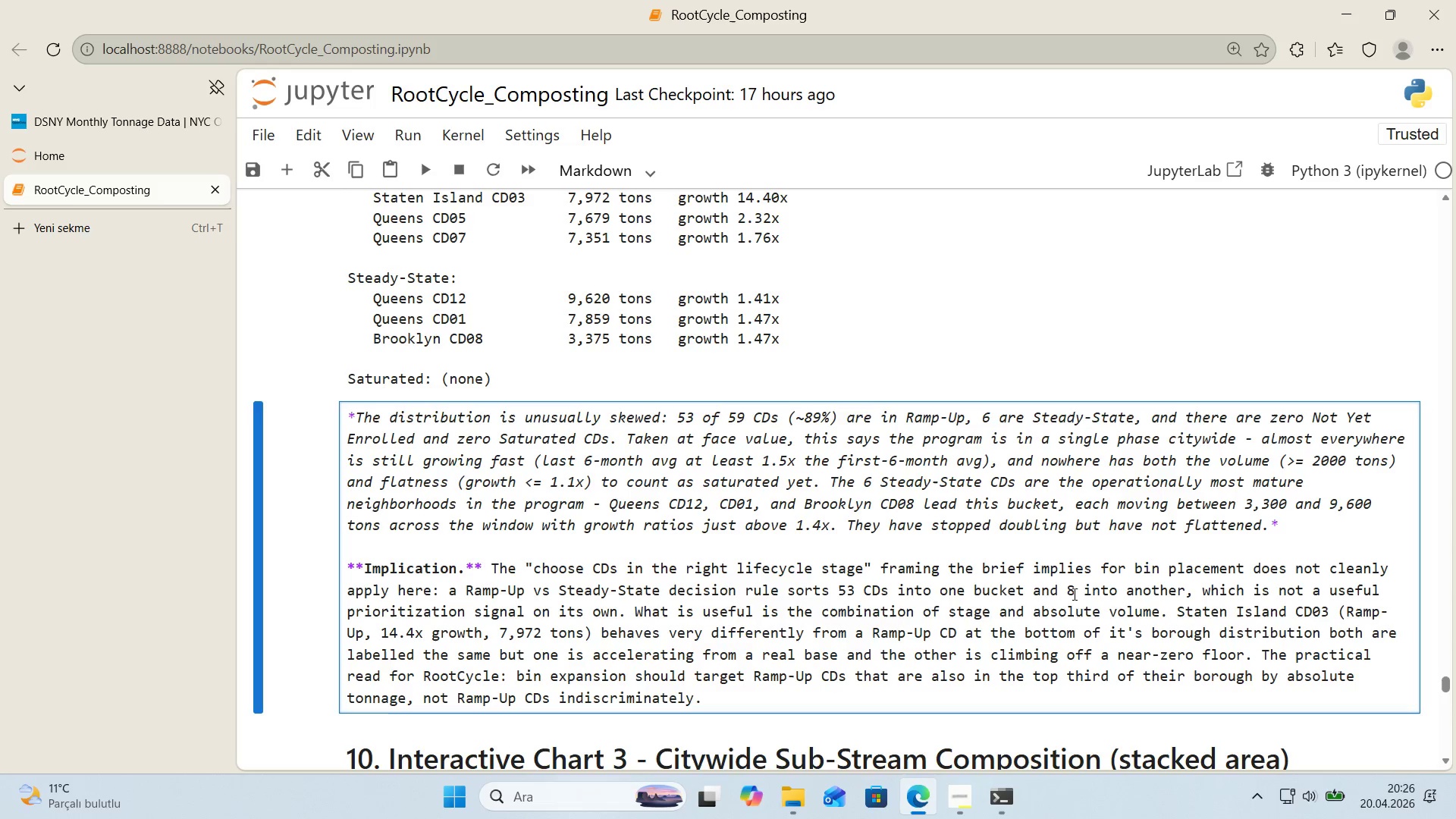 
left_click_drag(start_coordinate=[1073, 594], to_coordinate=[1069, 595])
 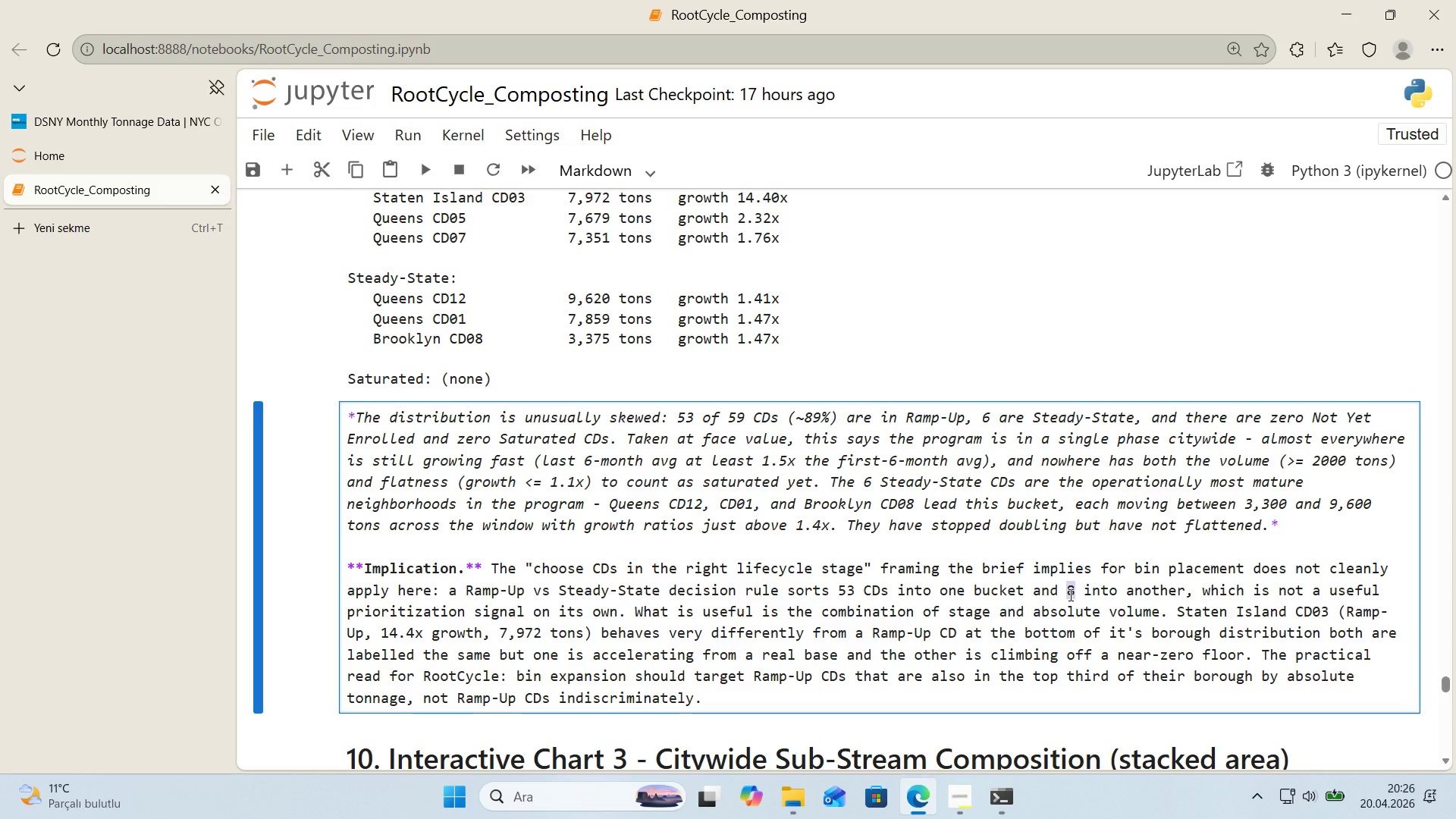 
key(6)
 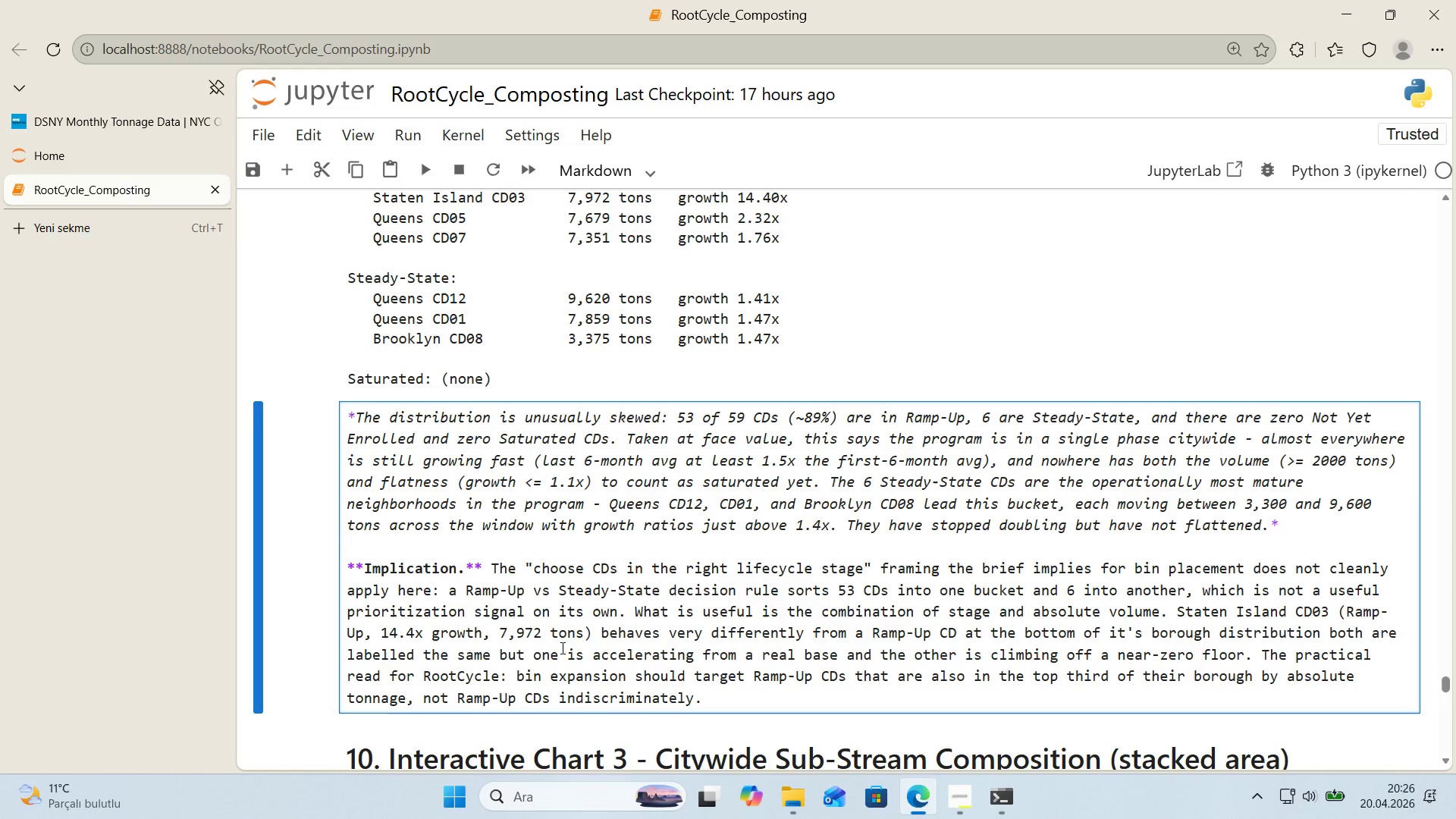 
wait(8.39)
 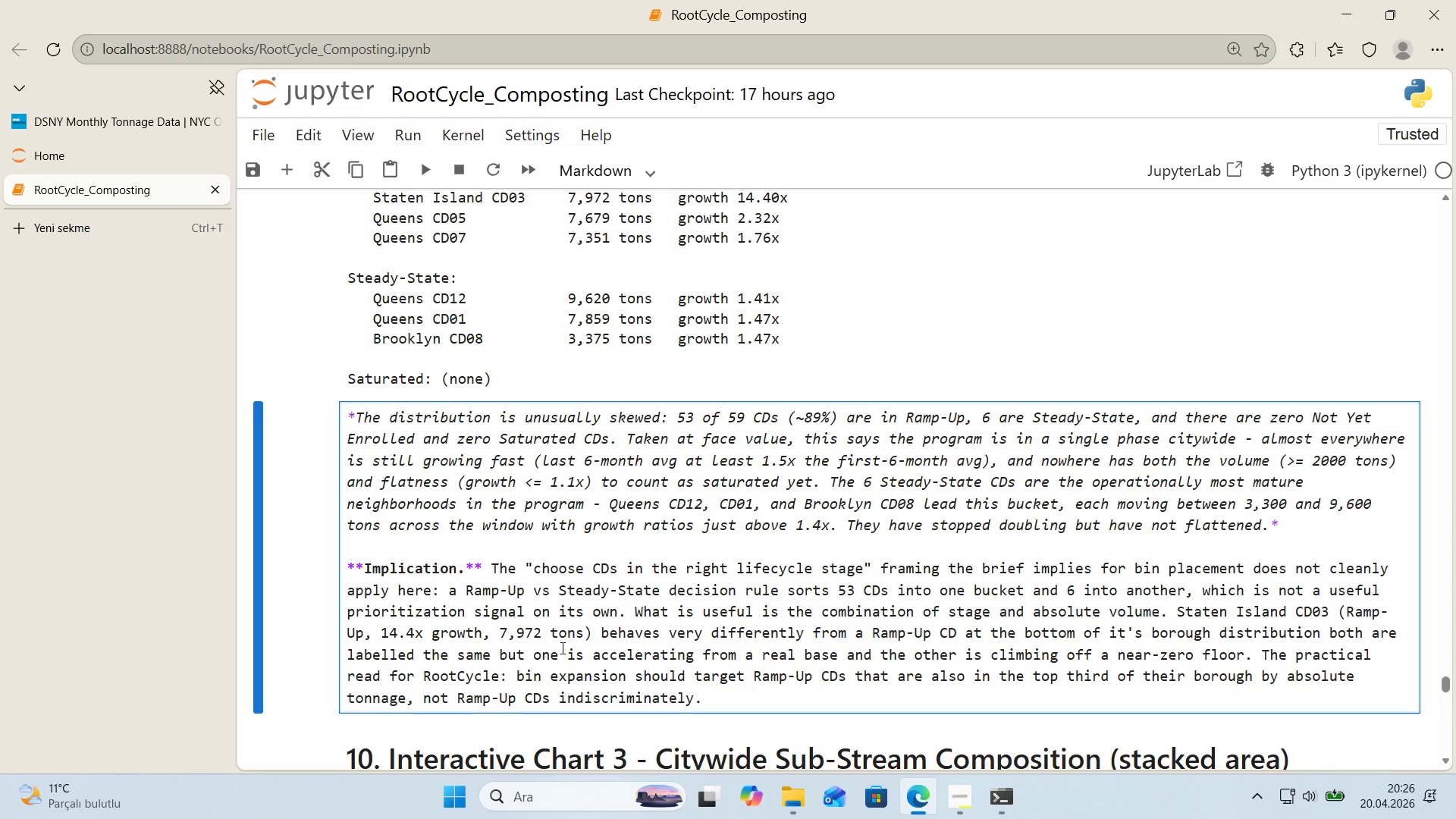 
key(Shift+Enter)
 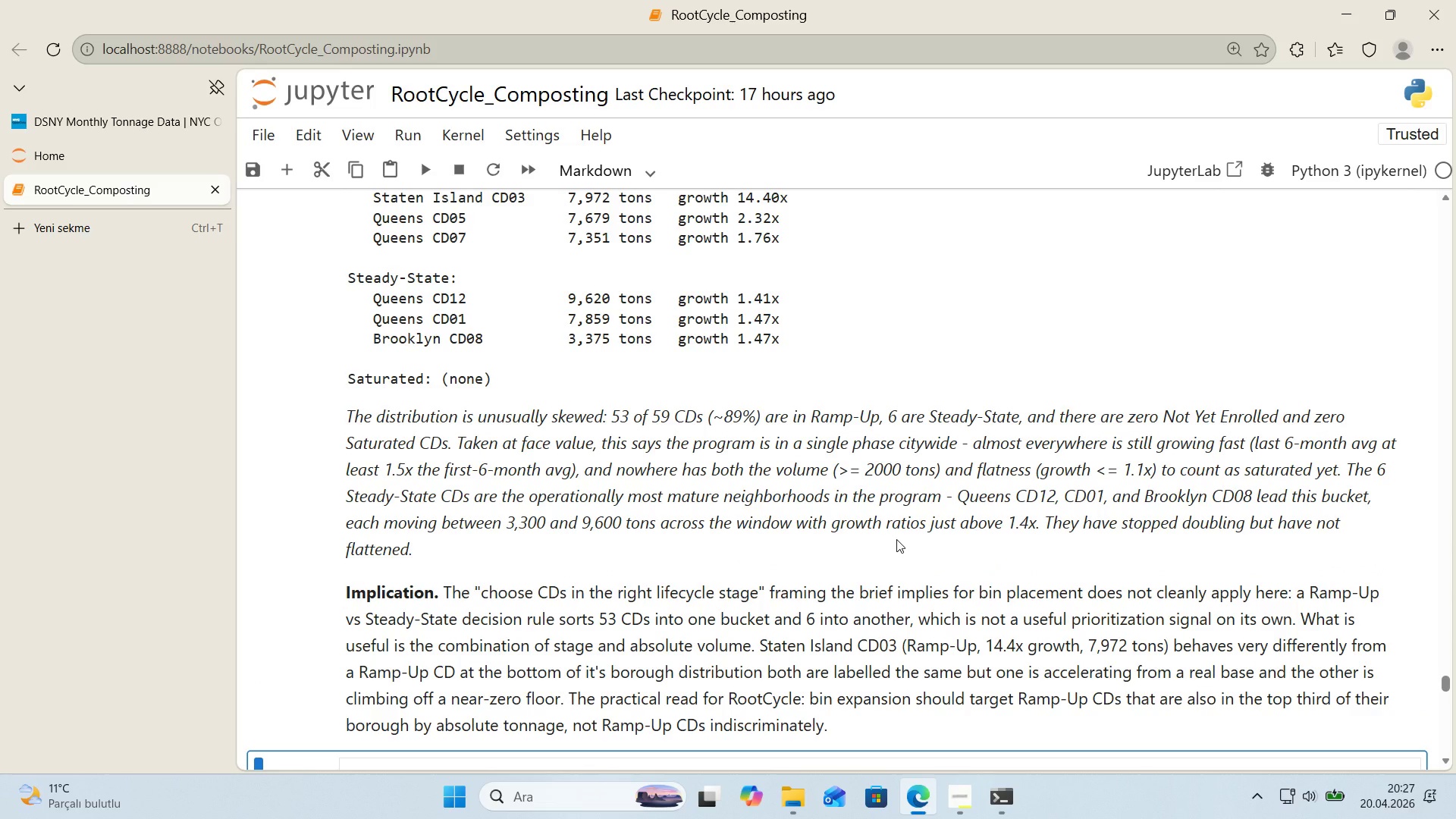 
wait(7.2)
 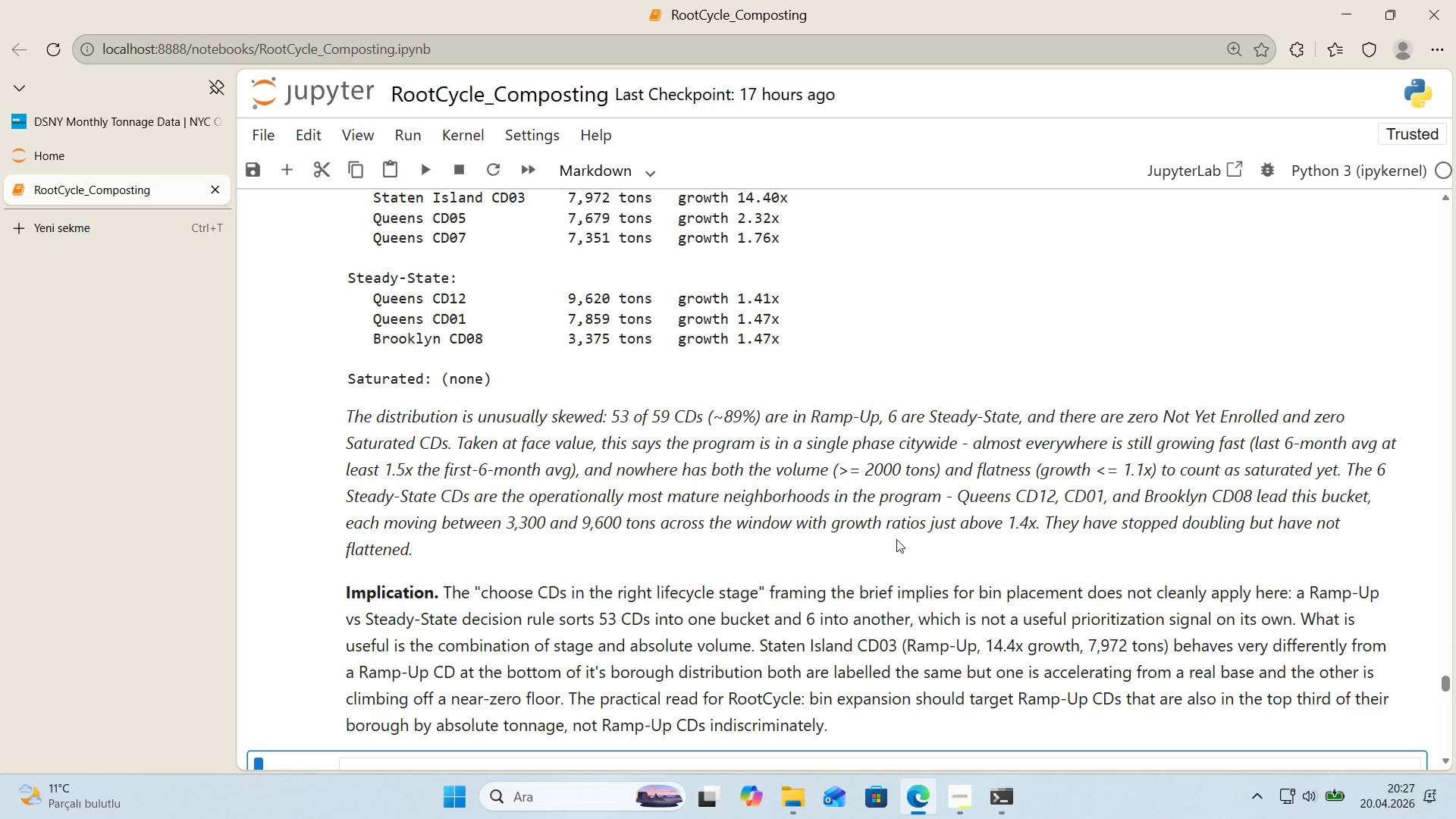 
scroll: coordinate [896, 539], scroll_direction: up, amount: 1.0
 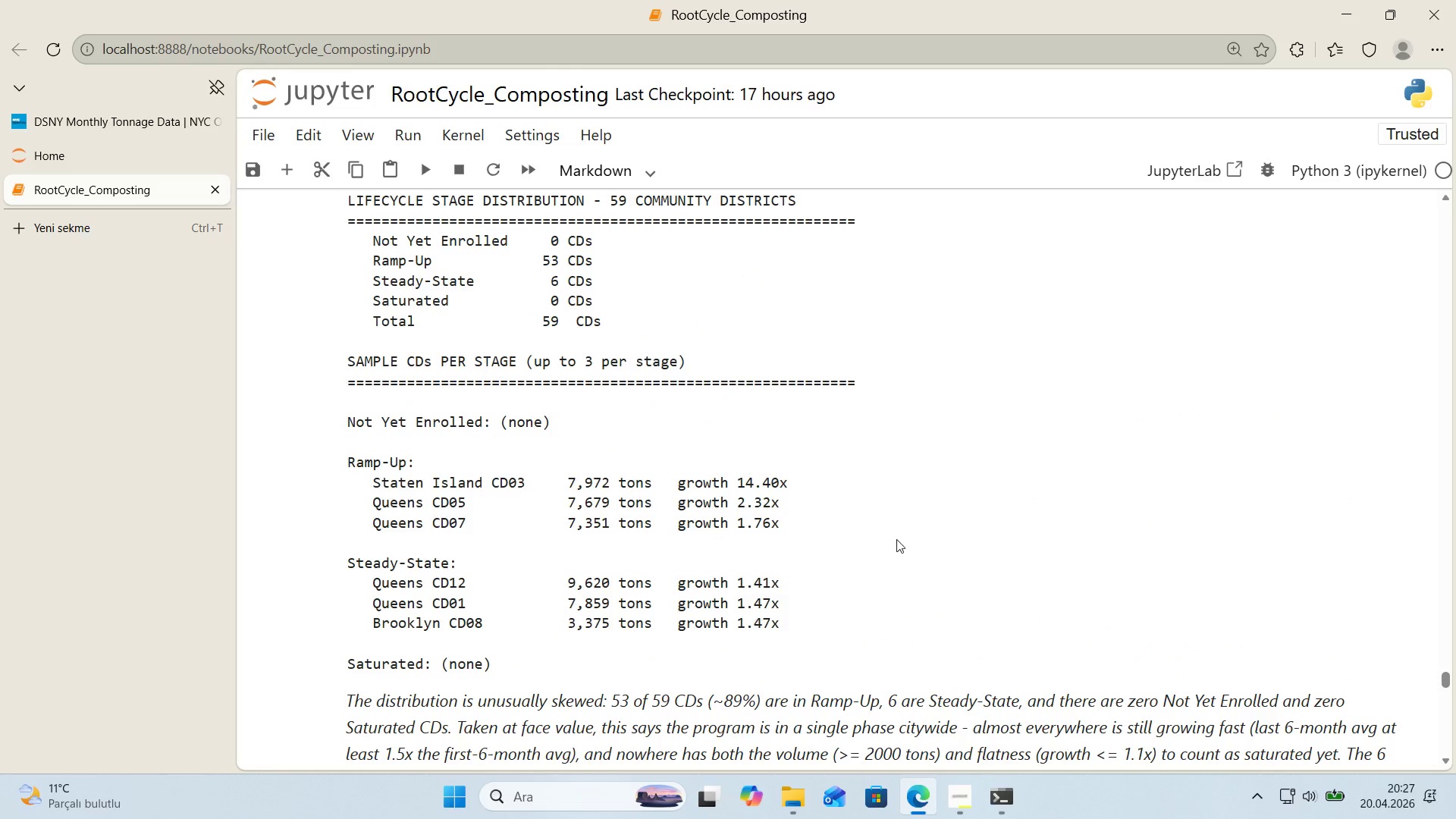 
scroll: coordinate [896, 538], scroll_direction: down, amount: 7.0
 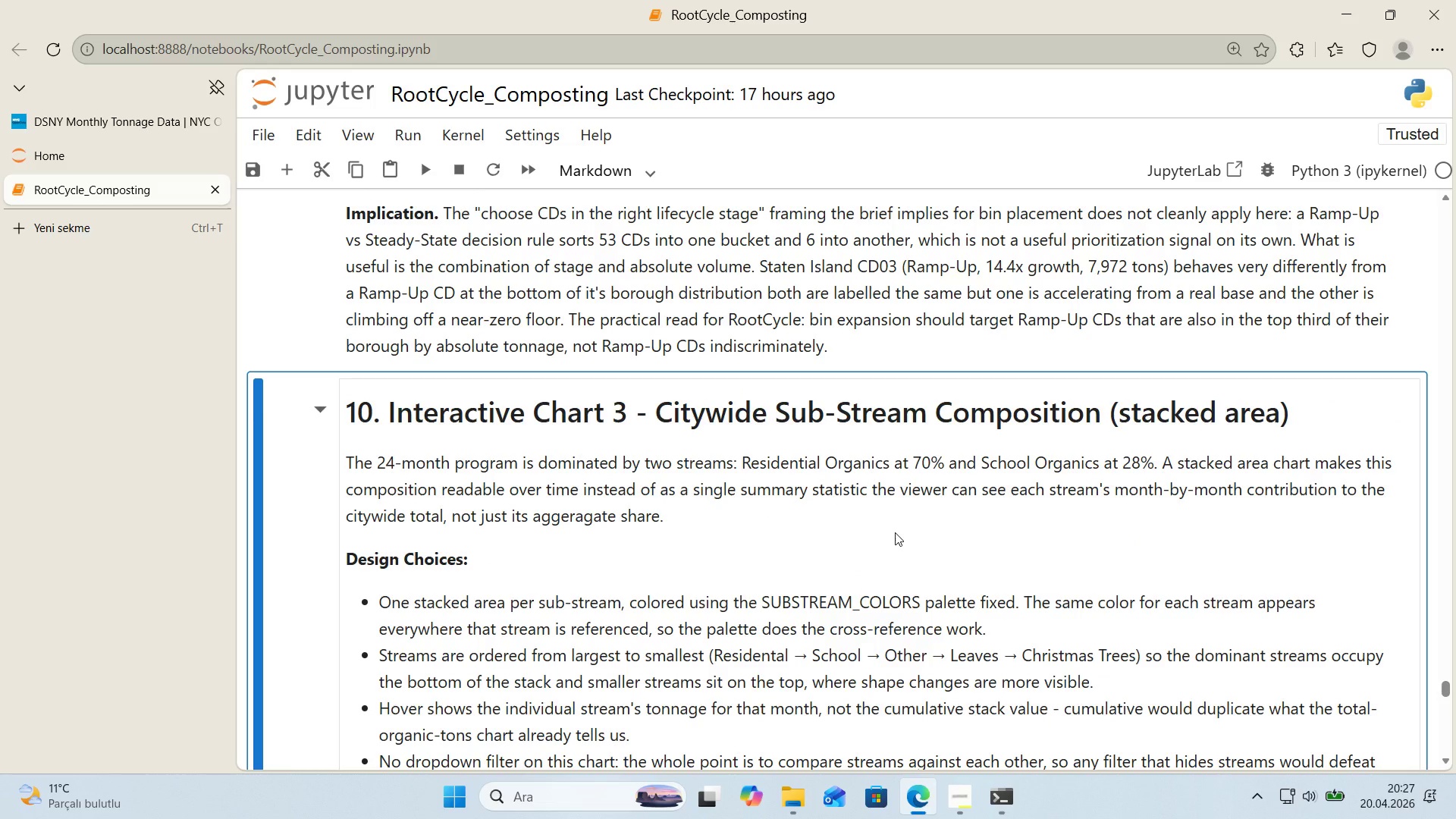 
wait(5.66)
 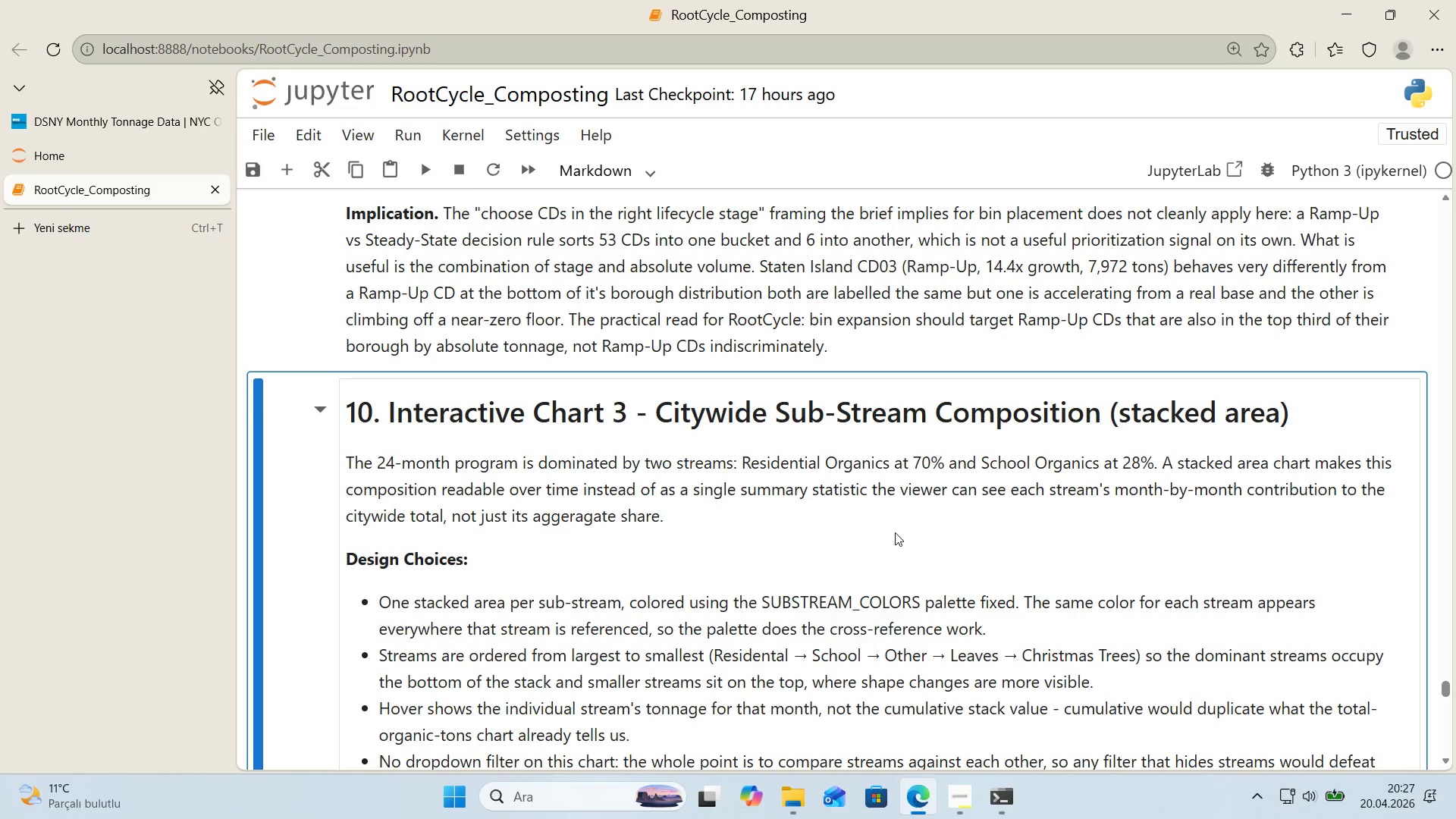 
scroll: coordinate [754, 516], scroll_direction: down, amount: 13.0
 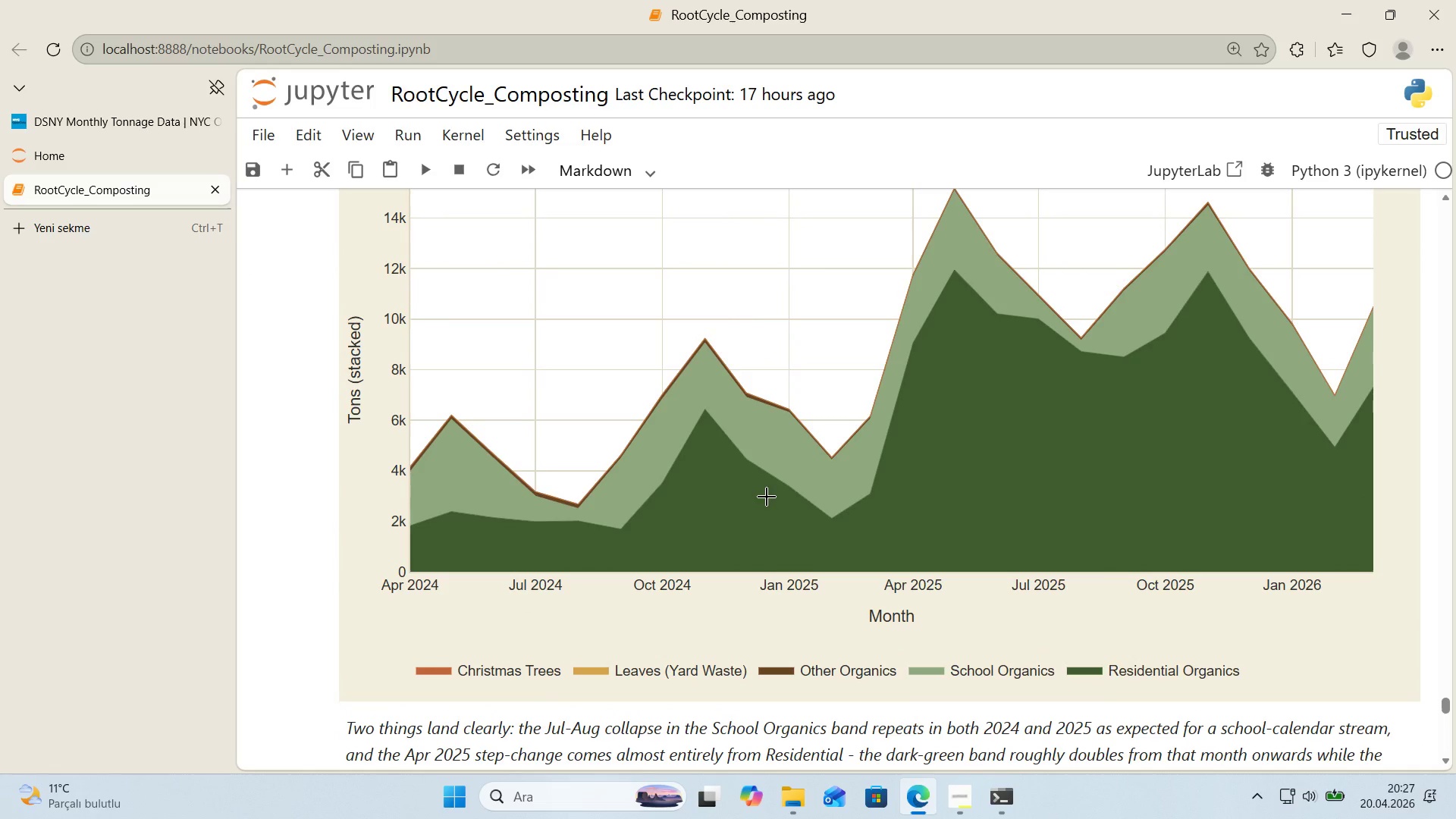 
wait(18.39)
 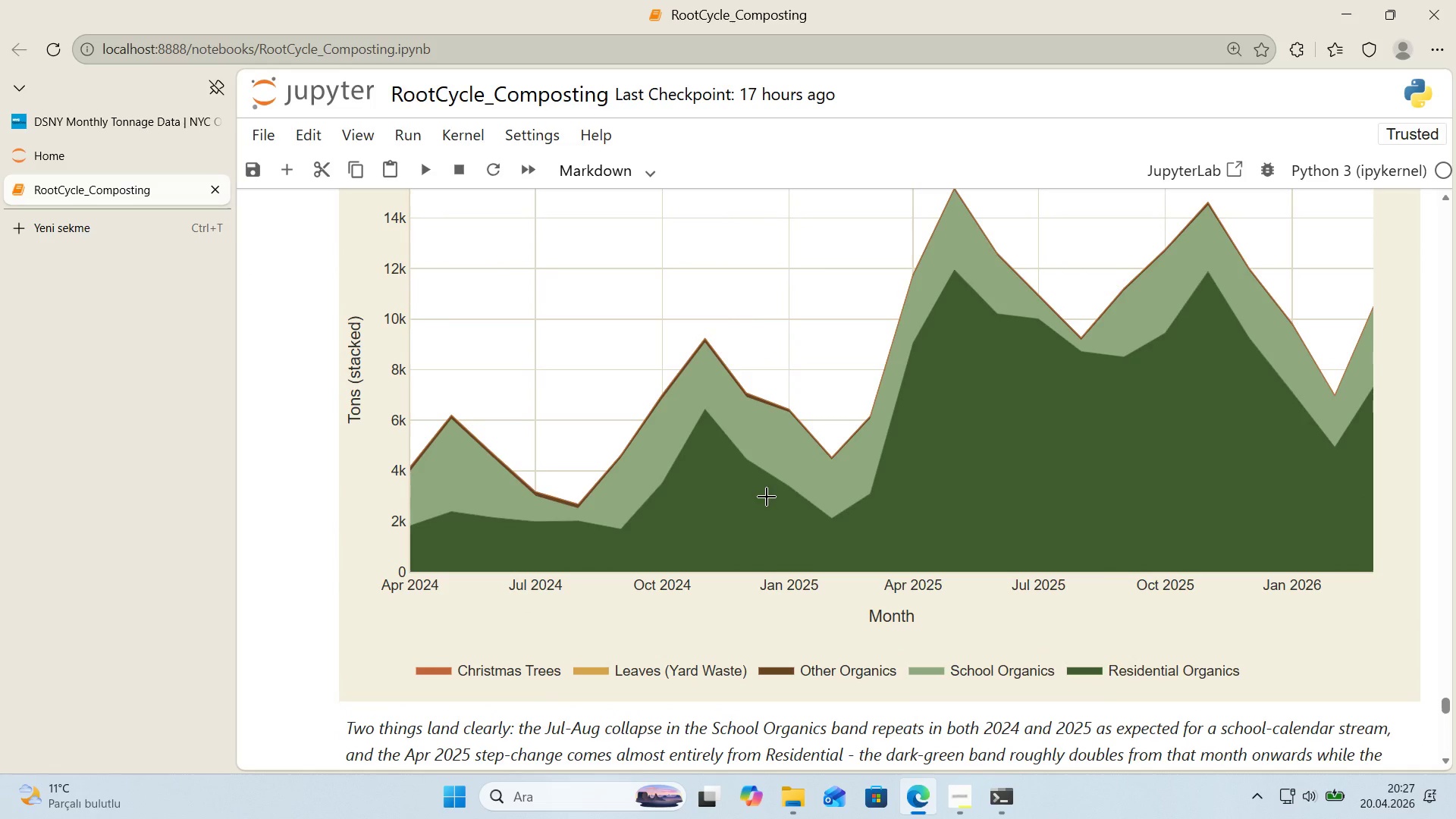 
scroll: coordinate [802, 476], scroll_direction: up, amount: 22.0
 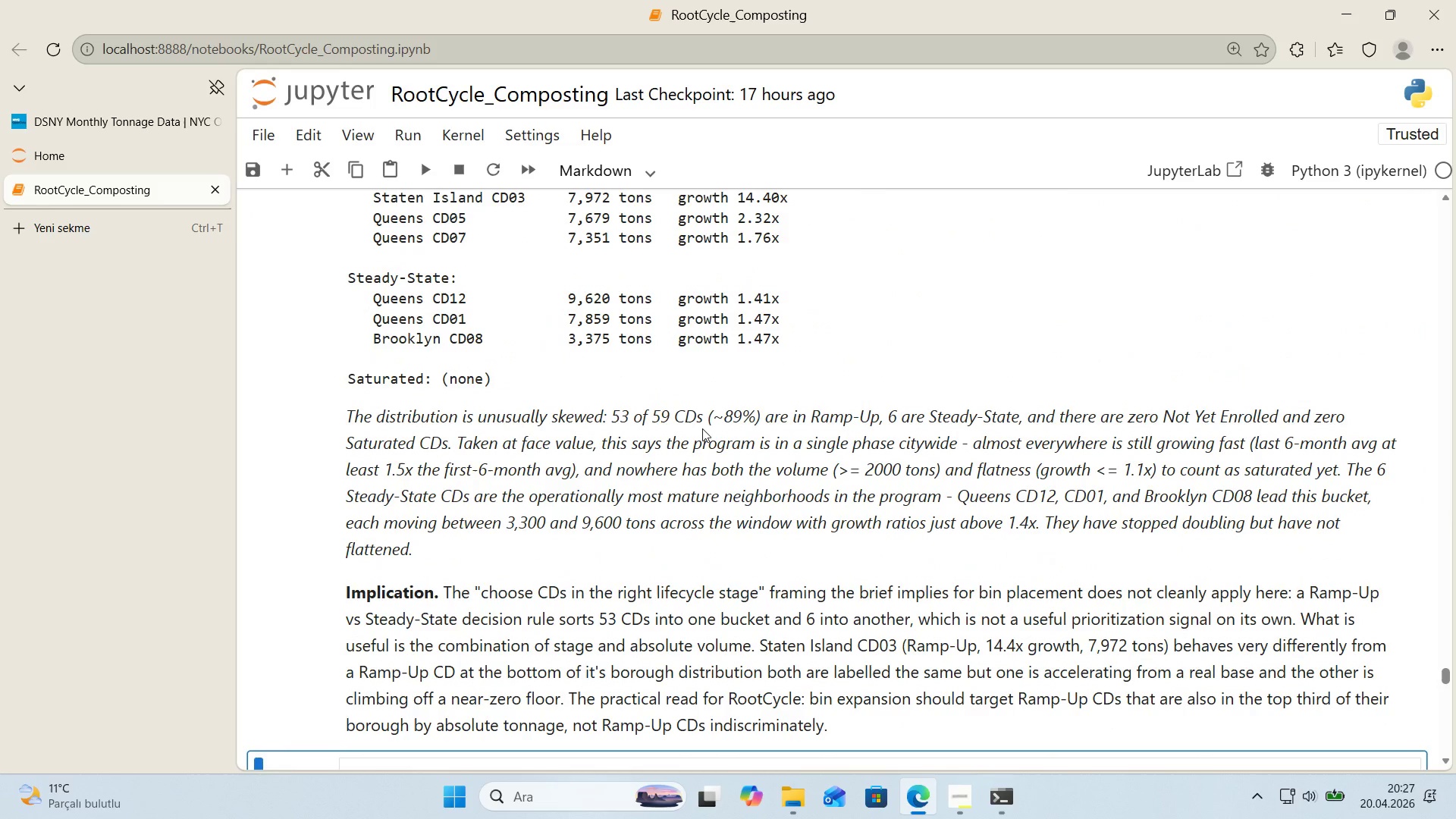 
double_click([701, 428])
 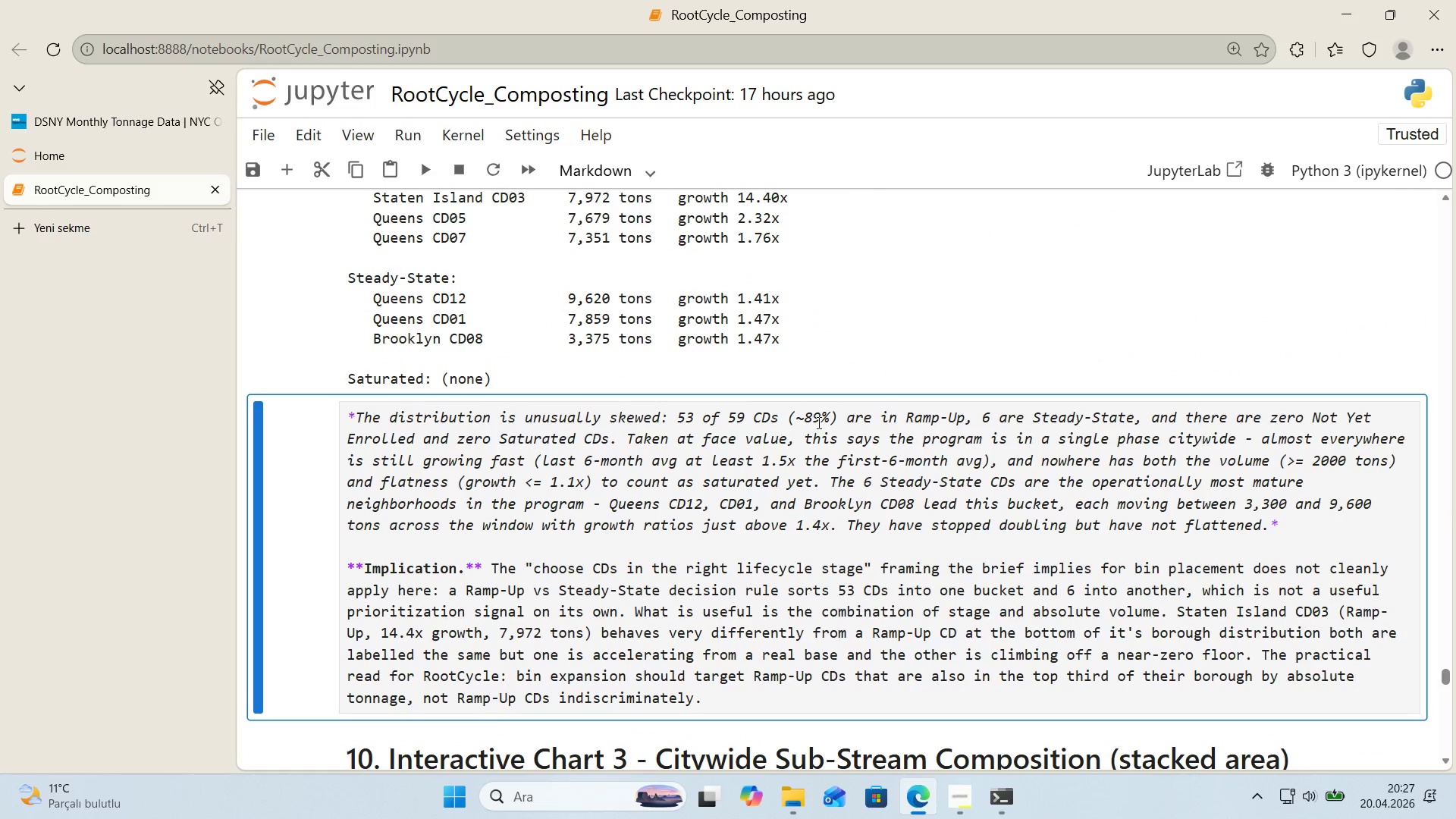 
left_click_drag(start_coordinate=[824, 422], to_coordinate=[803, 424])
 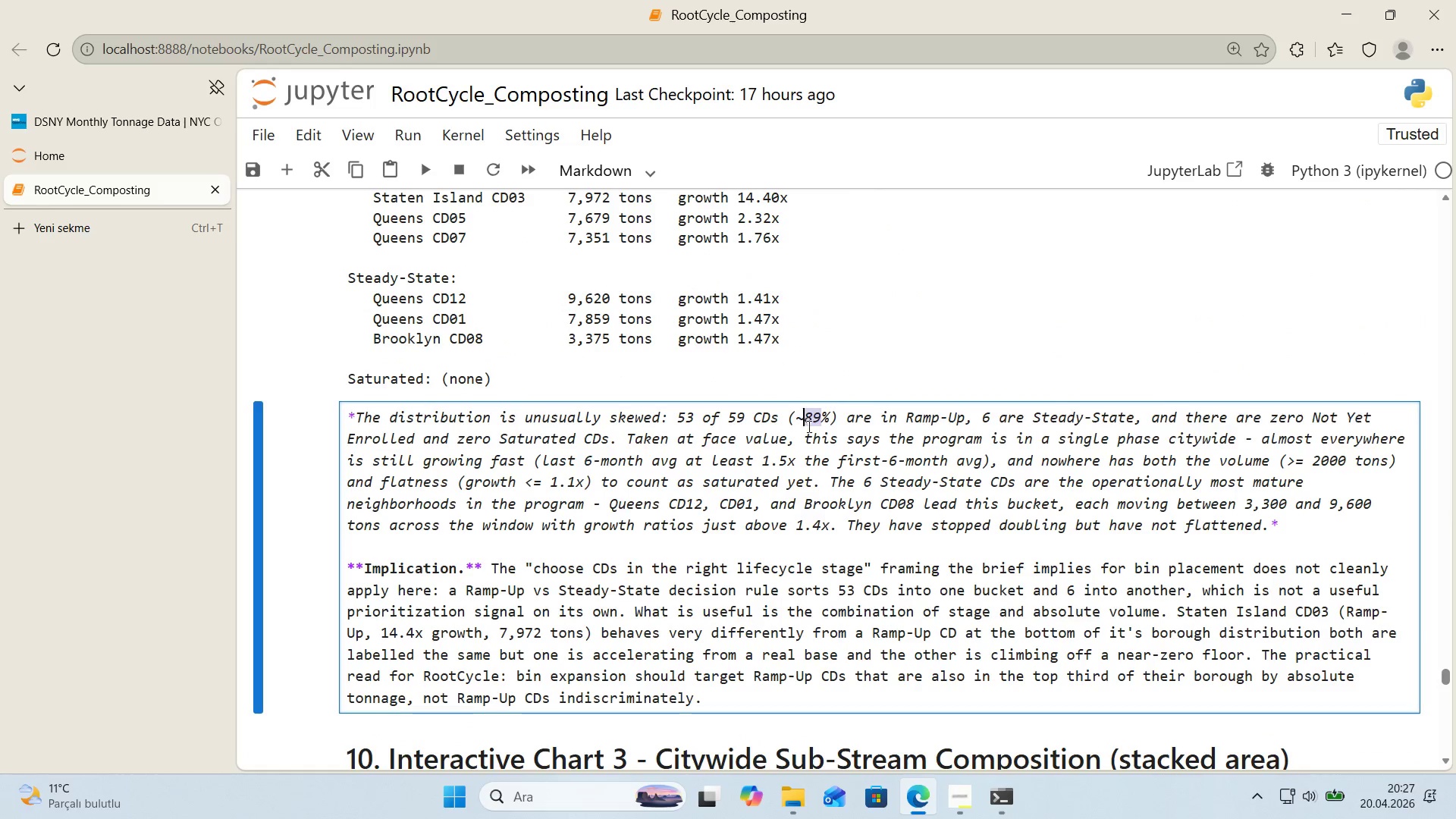 
key(Numpad9)
 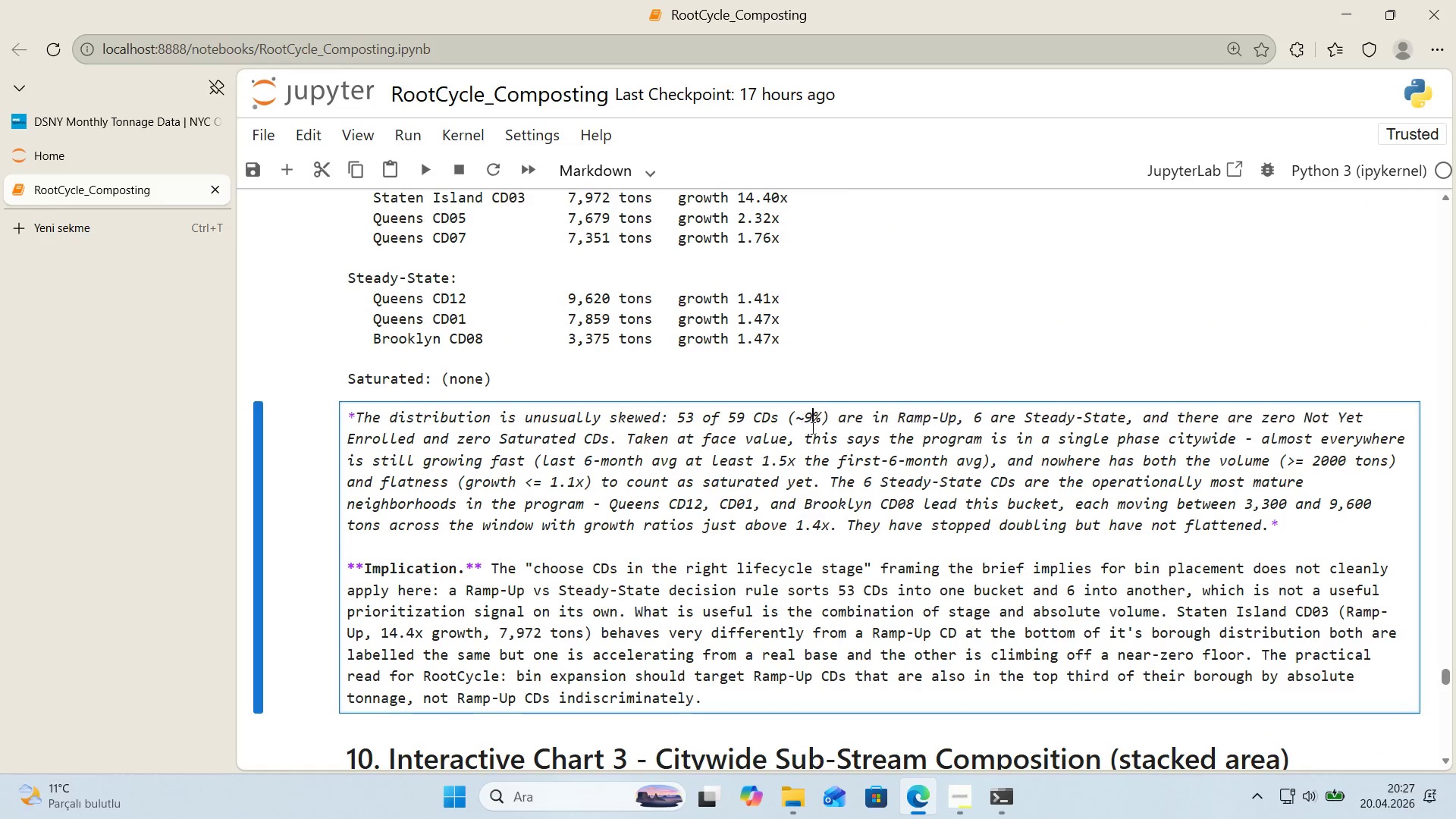 
key(Numpad0)
 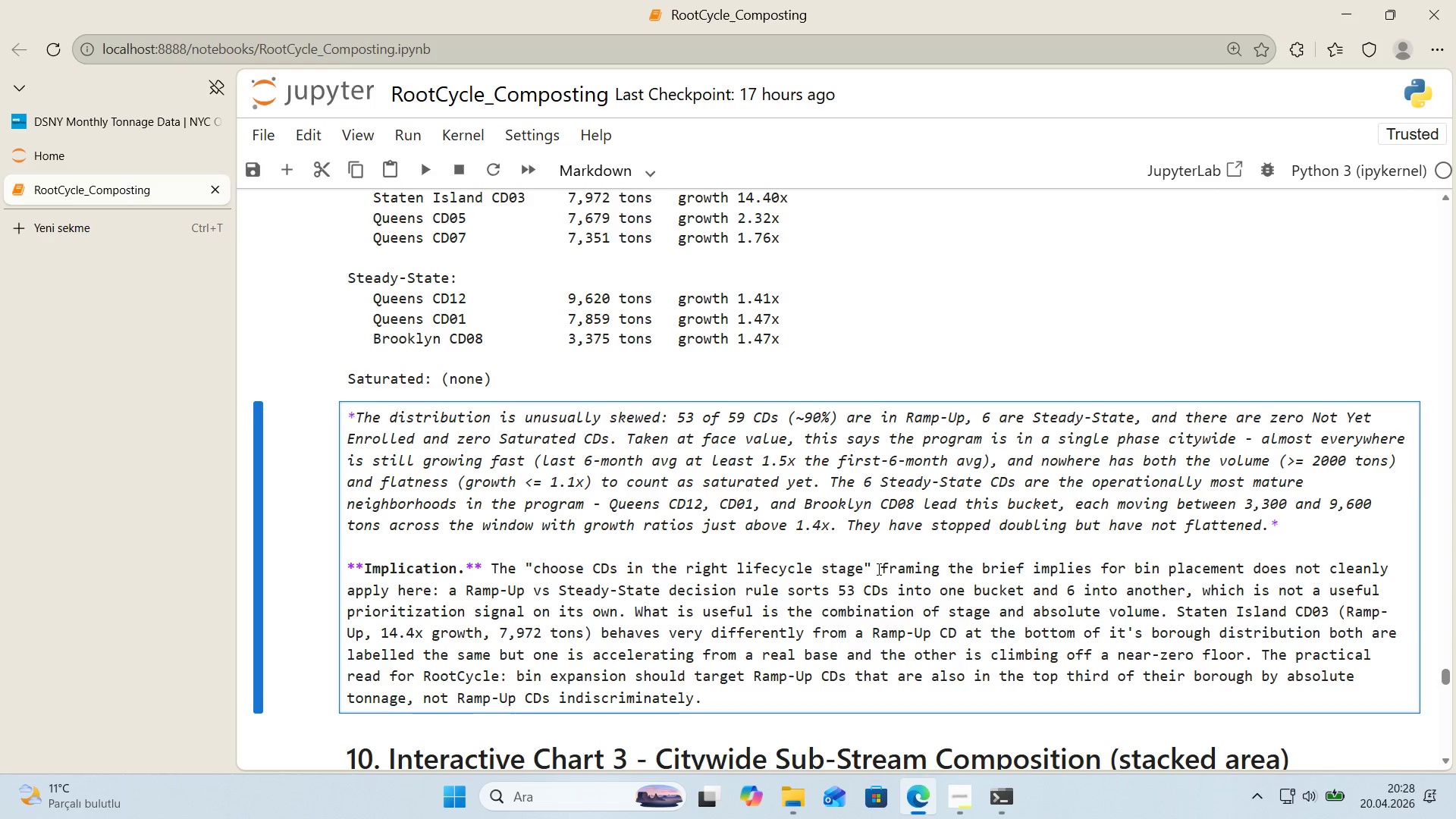 
wait(59.59)
 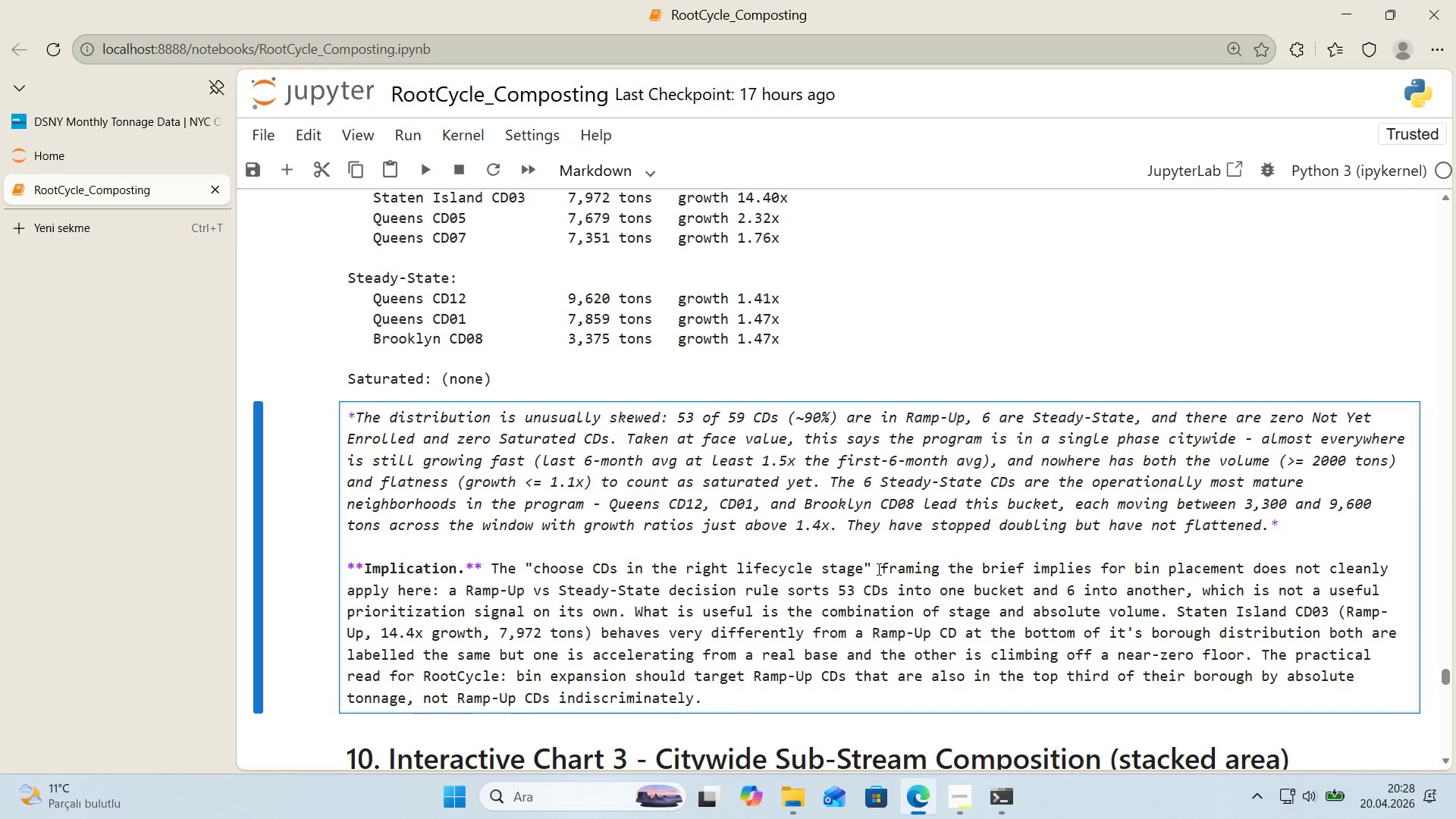 
left_click([862, 575])
 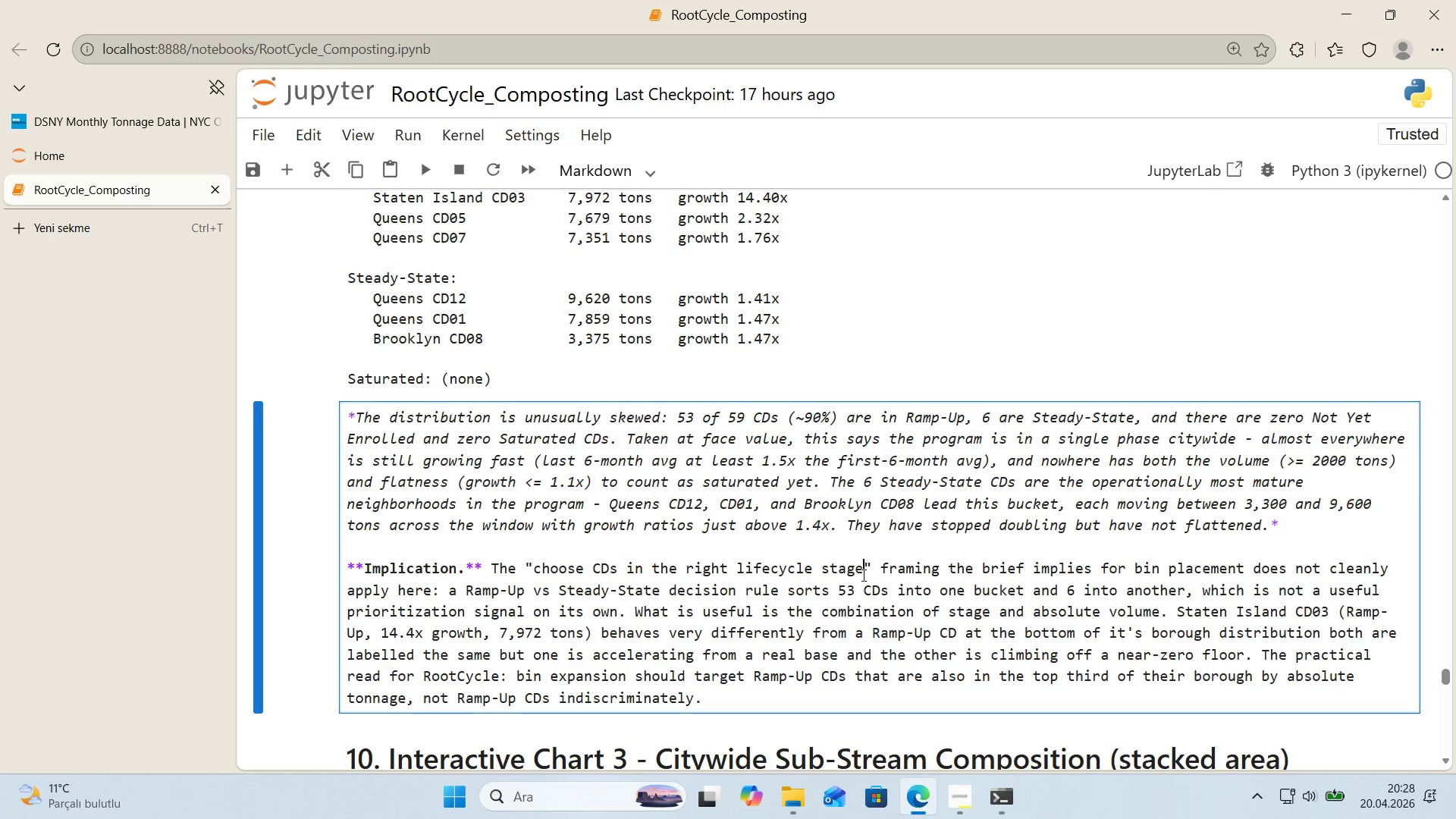 
key(Shift+Enter)
 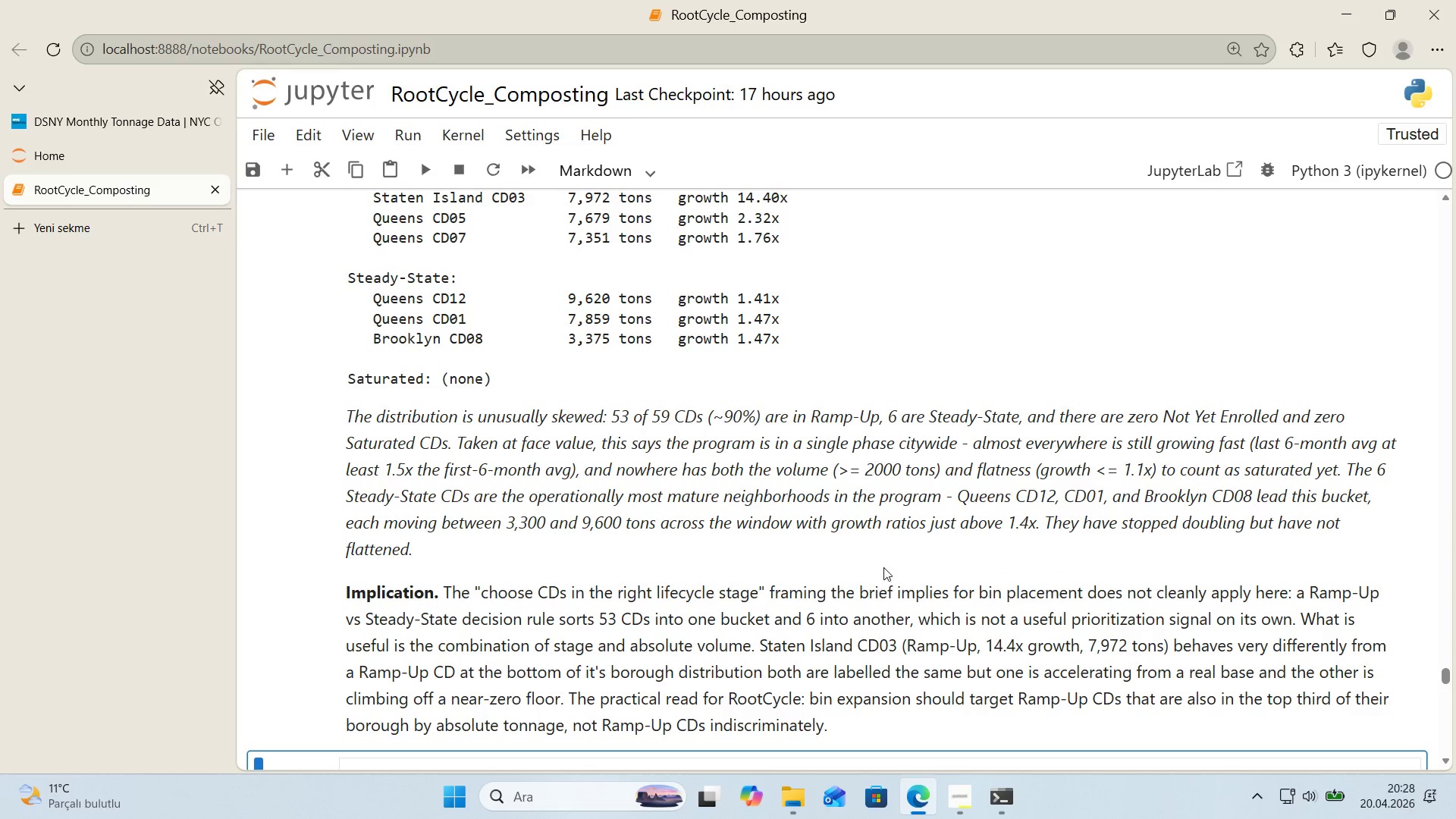 
scroll: coordinate [520, 532], scroll_direction: down, amount: 37.0
 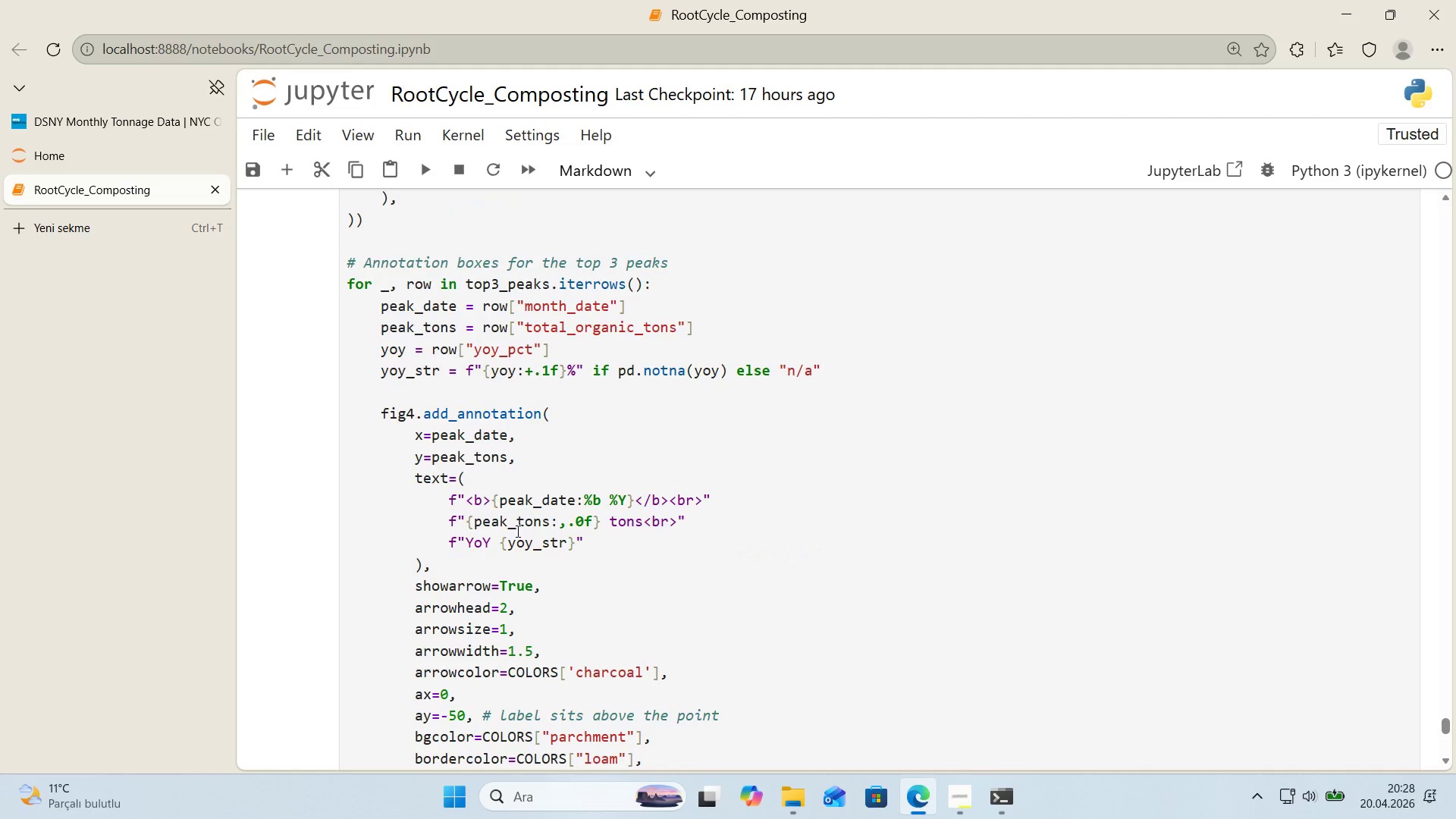 
scroll: coordinate [516, 531], scroll_direction: up, amount: 1.0
 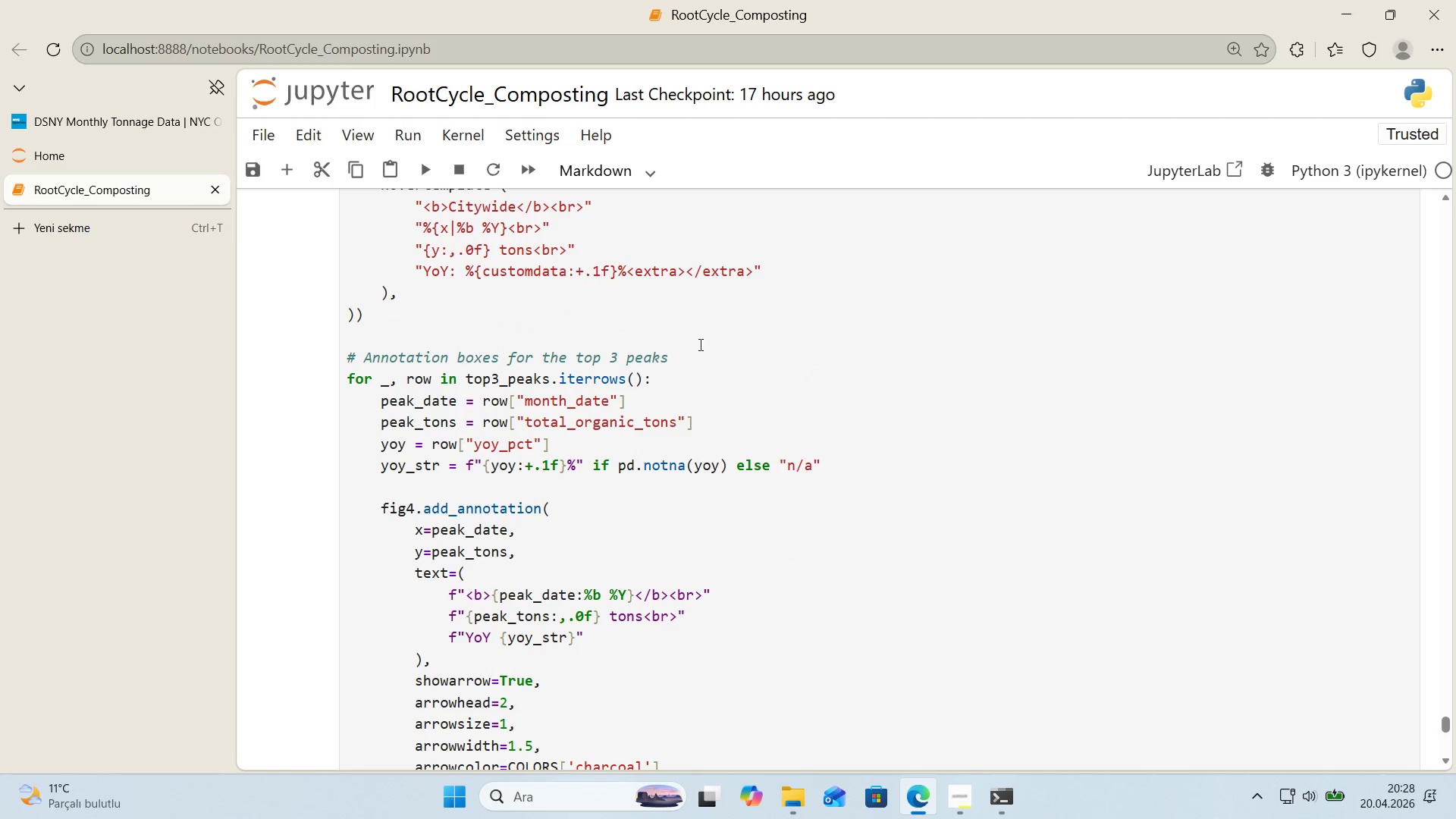 
left_click([686, 351])
 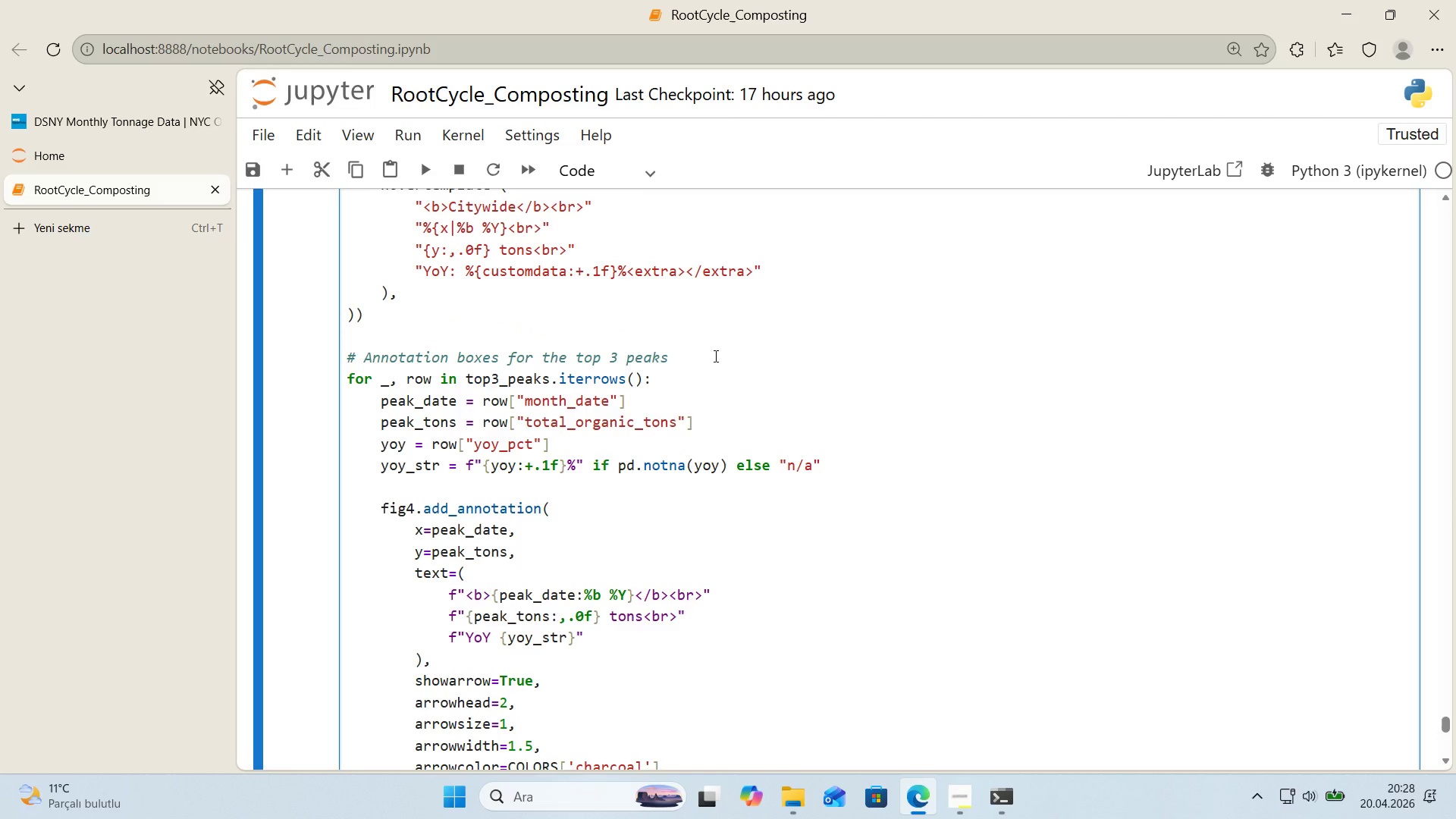 
key(Enter)
 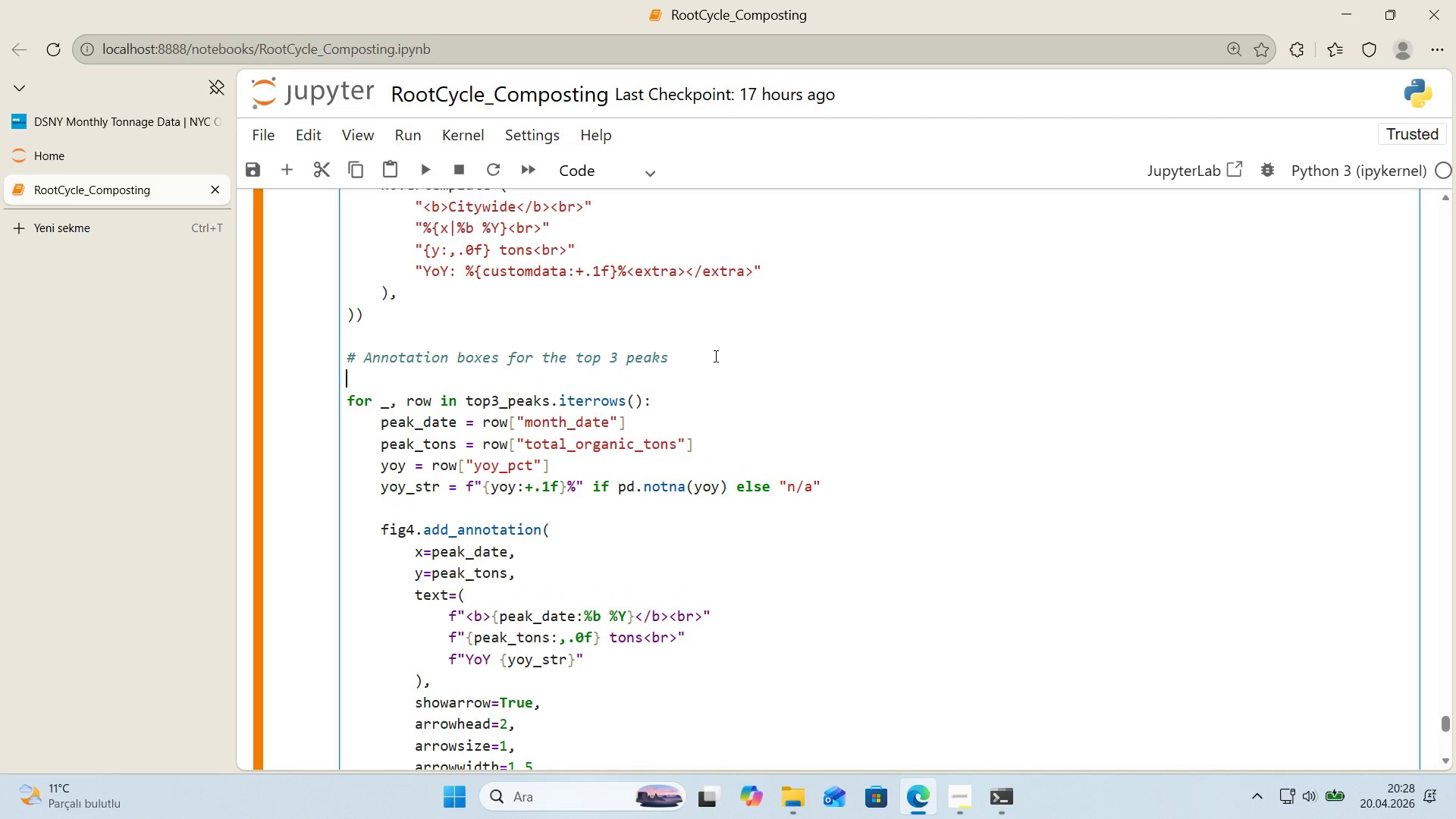 
key(Control+ControlLeft)
 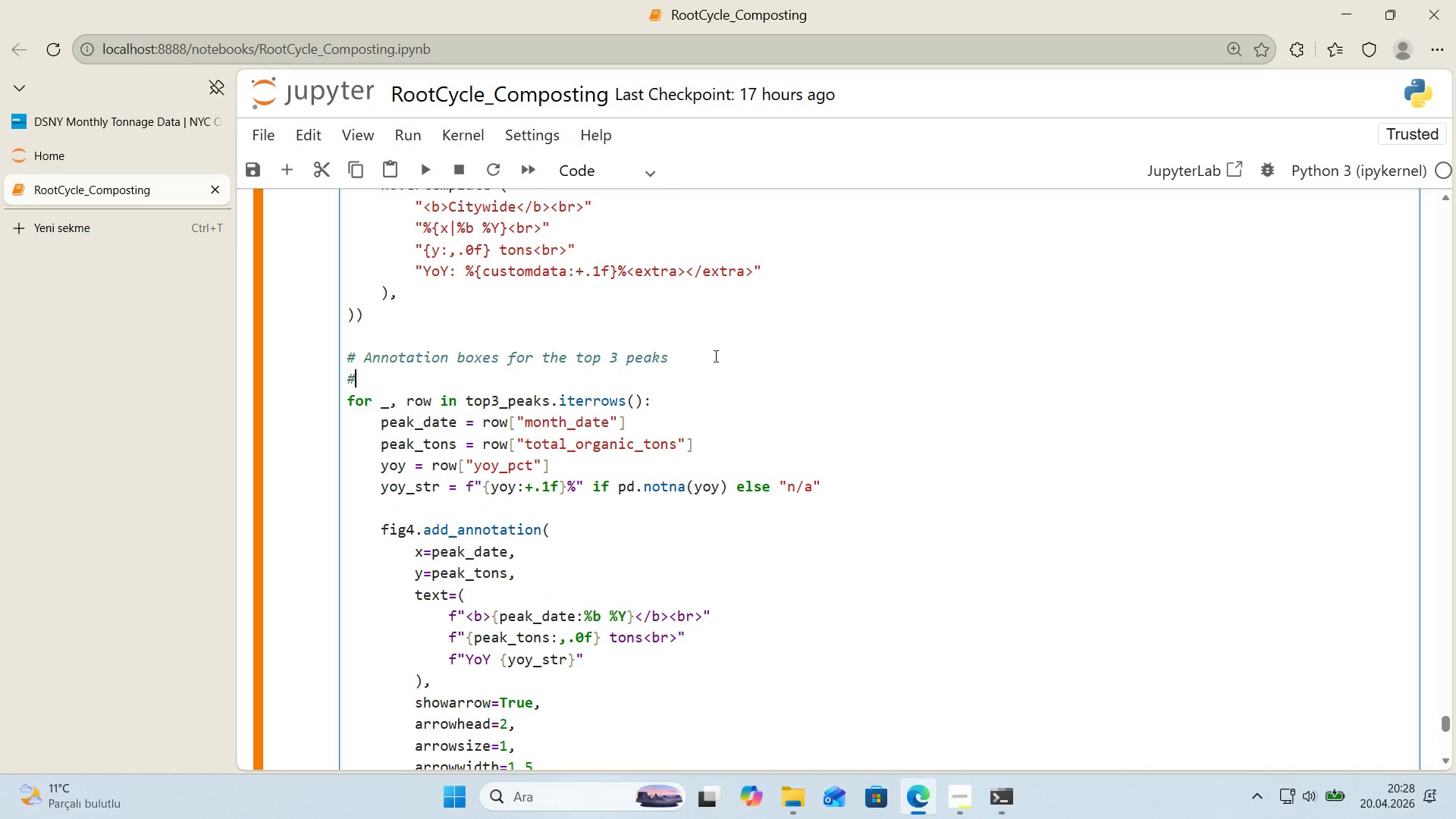 
key(Alt+Control+AltRight)
 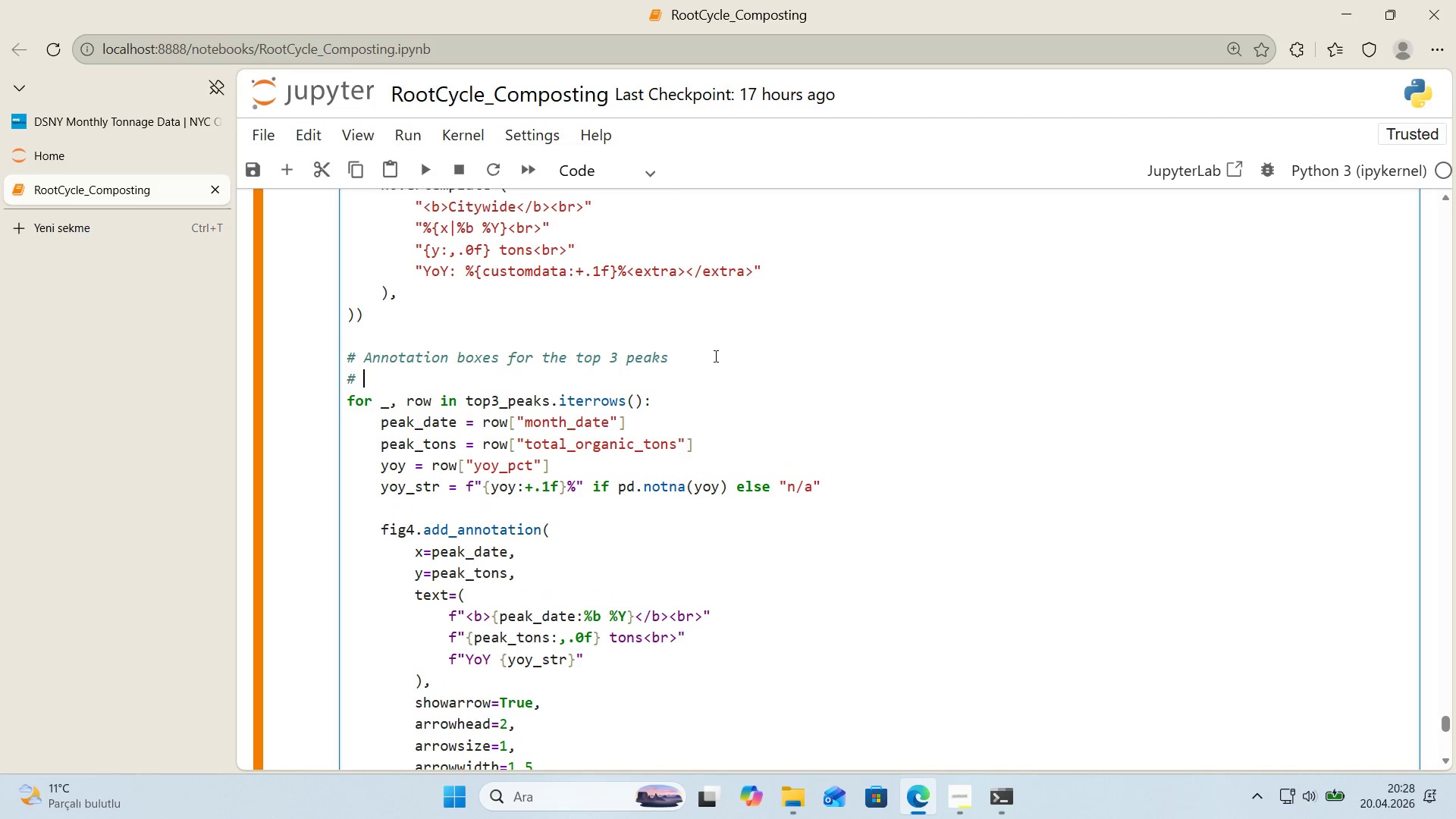 
key(Alt+Control+3)
 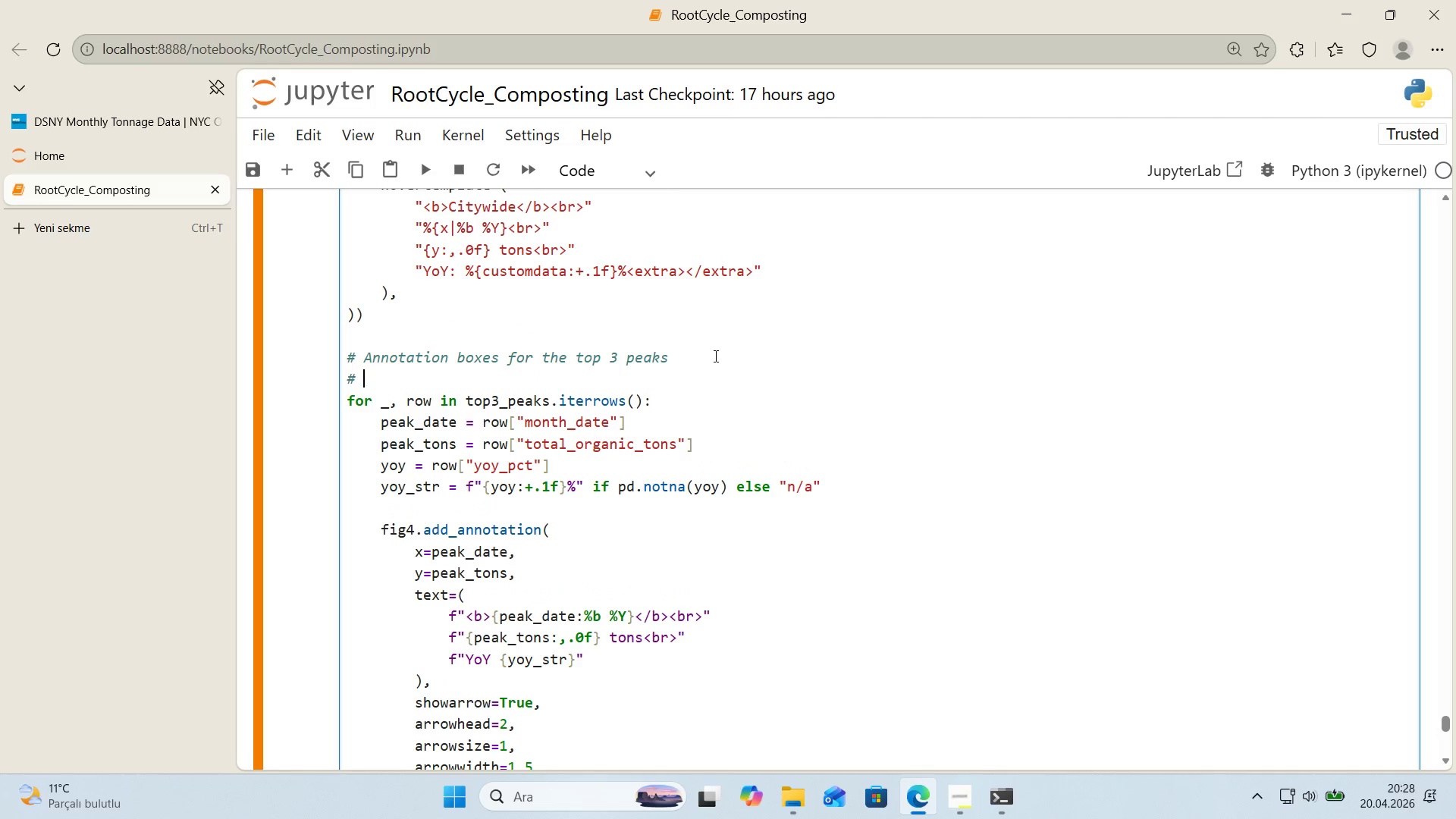 
type( Alternat've)
key(Backspace)
key(Backspace)
type(ng fo)
key(Backspace)
key(Backspace)
key(Backspace)
type( offsets - m'ddle annotat'on pushed further out t)
key(Backspace)
type(so that)
 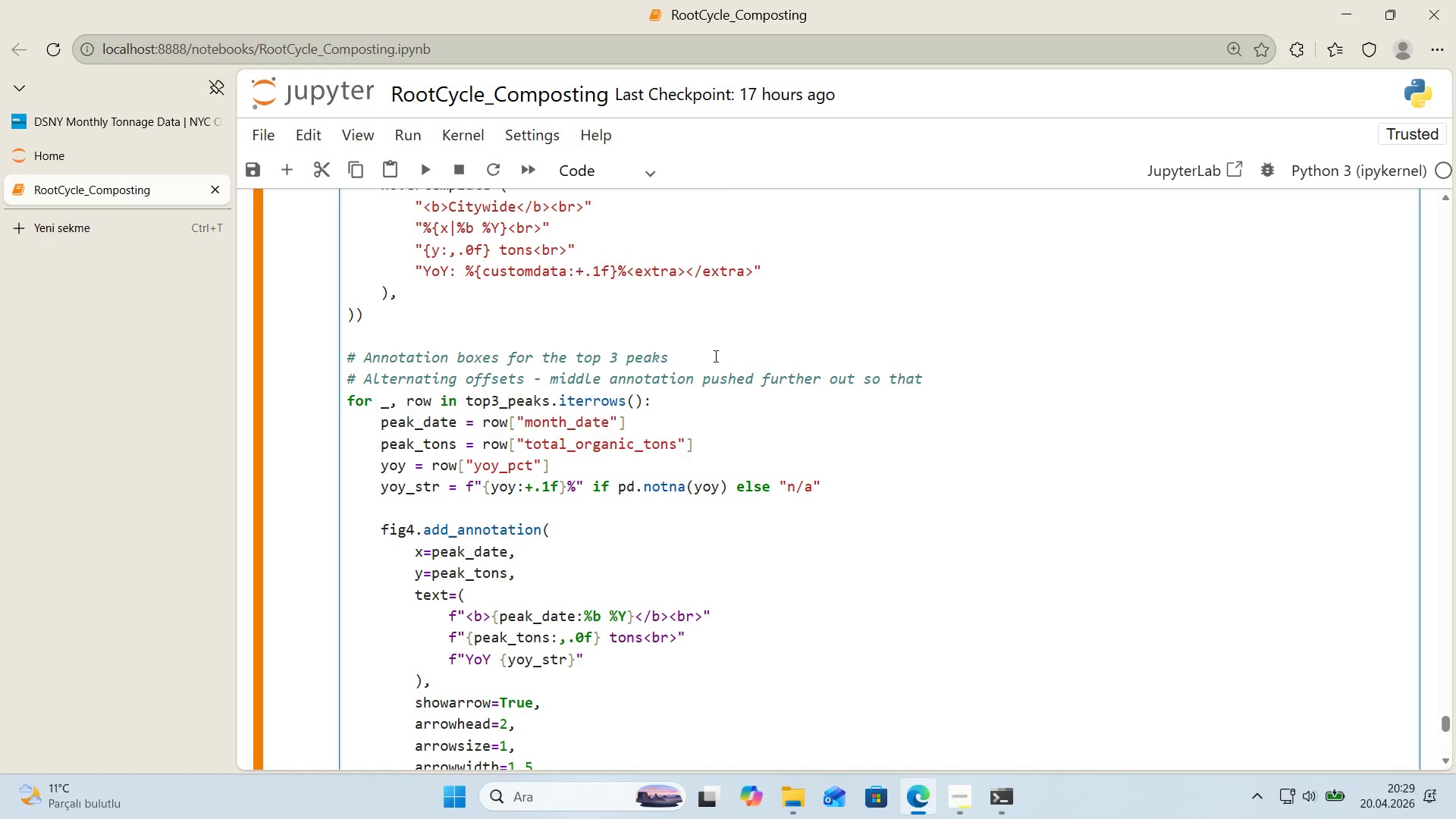 
key(Enter)
 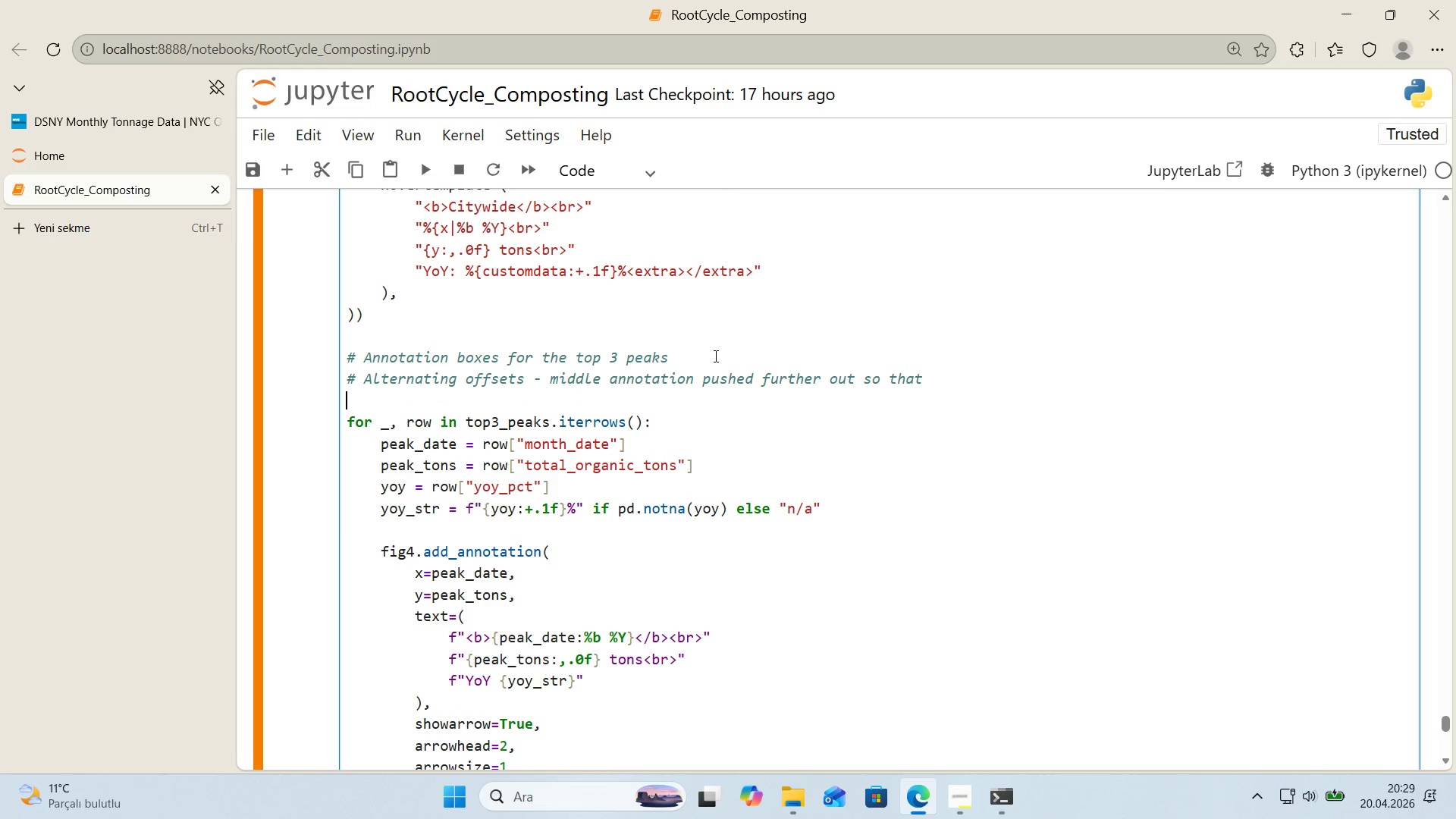 
key(Alt+Control+AltRight)
 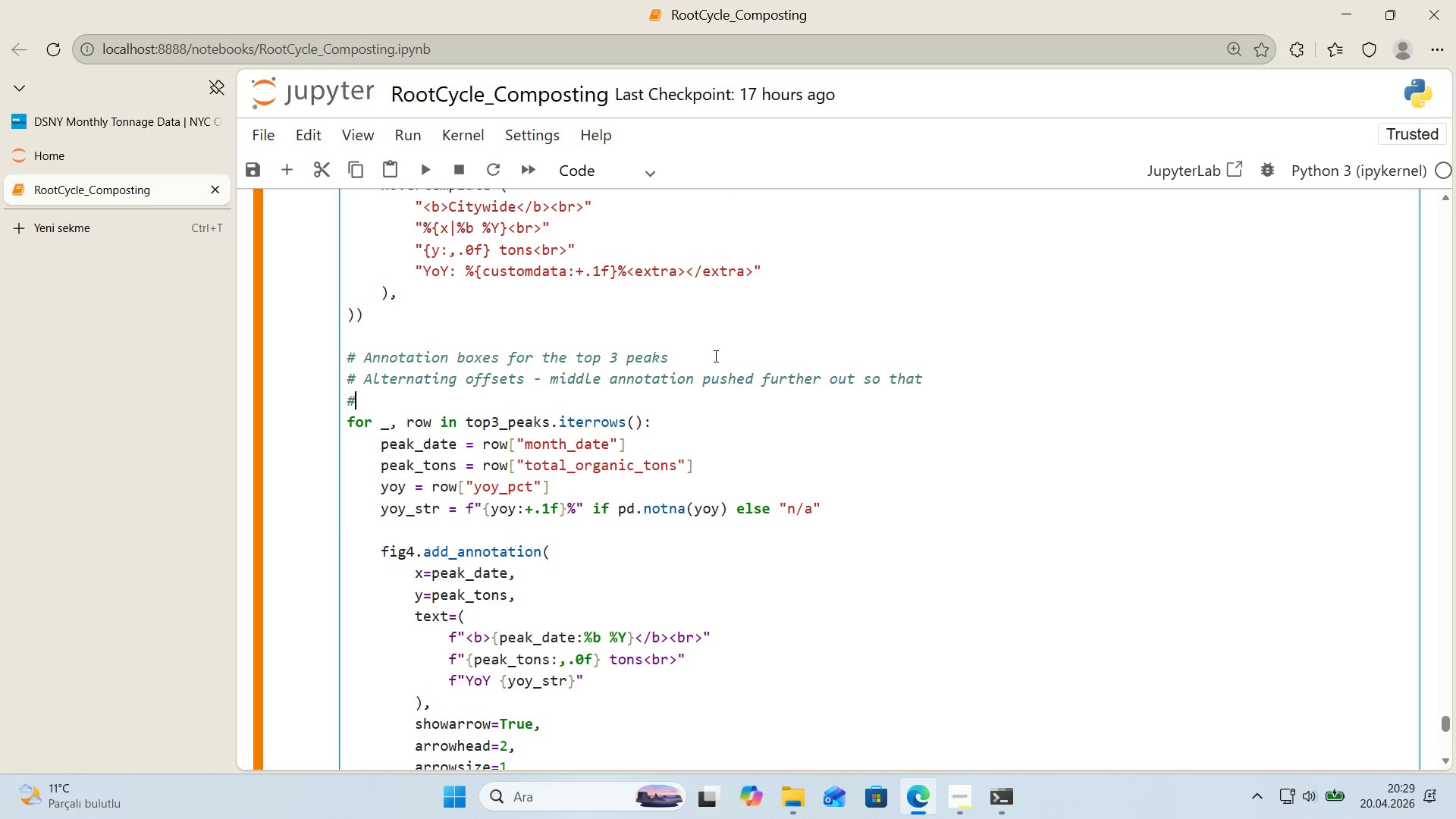 
key(Control+ControlLeft)
 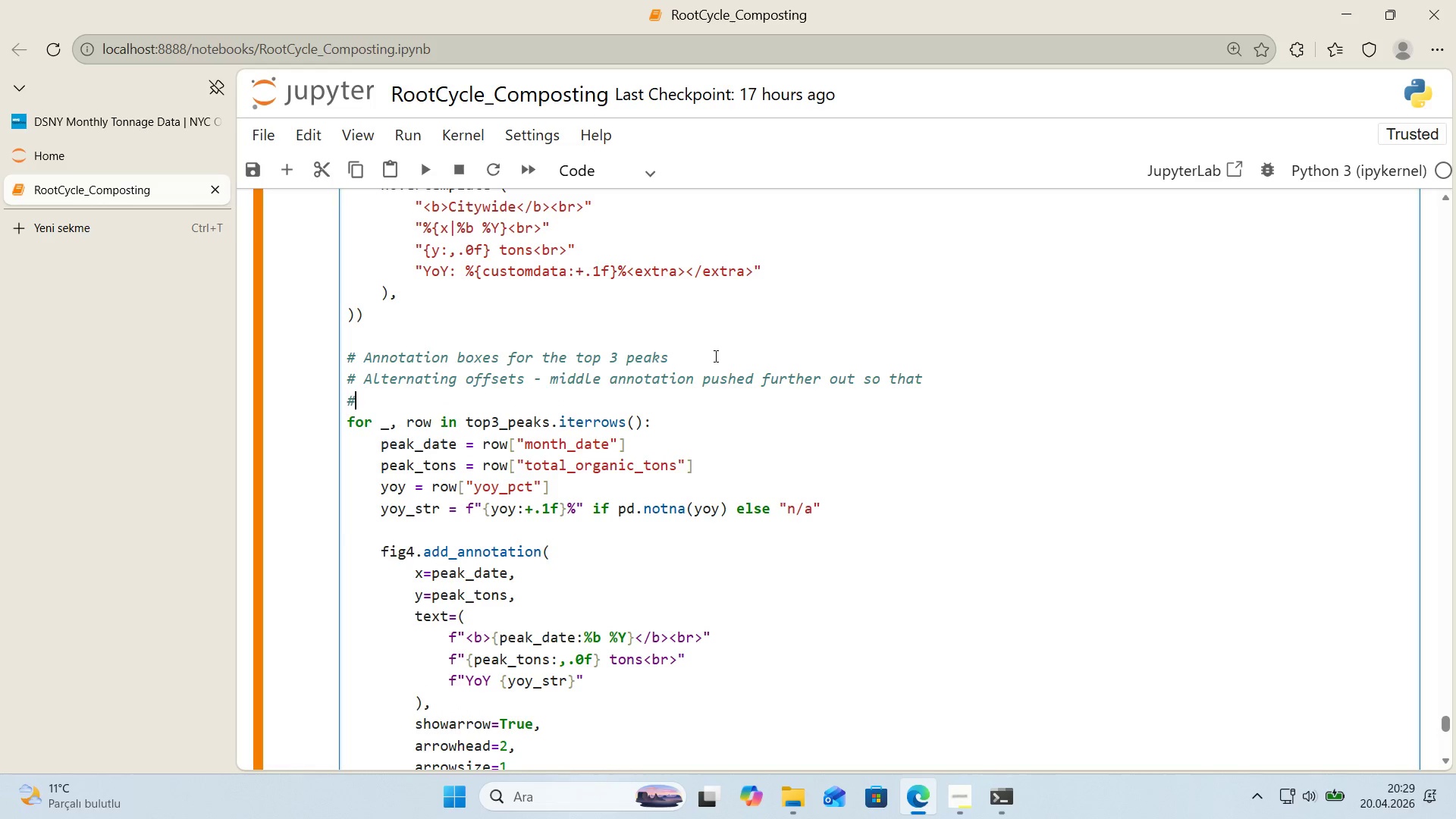 
key(Alt+Control+3)
 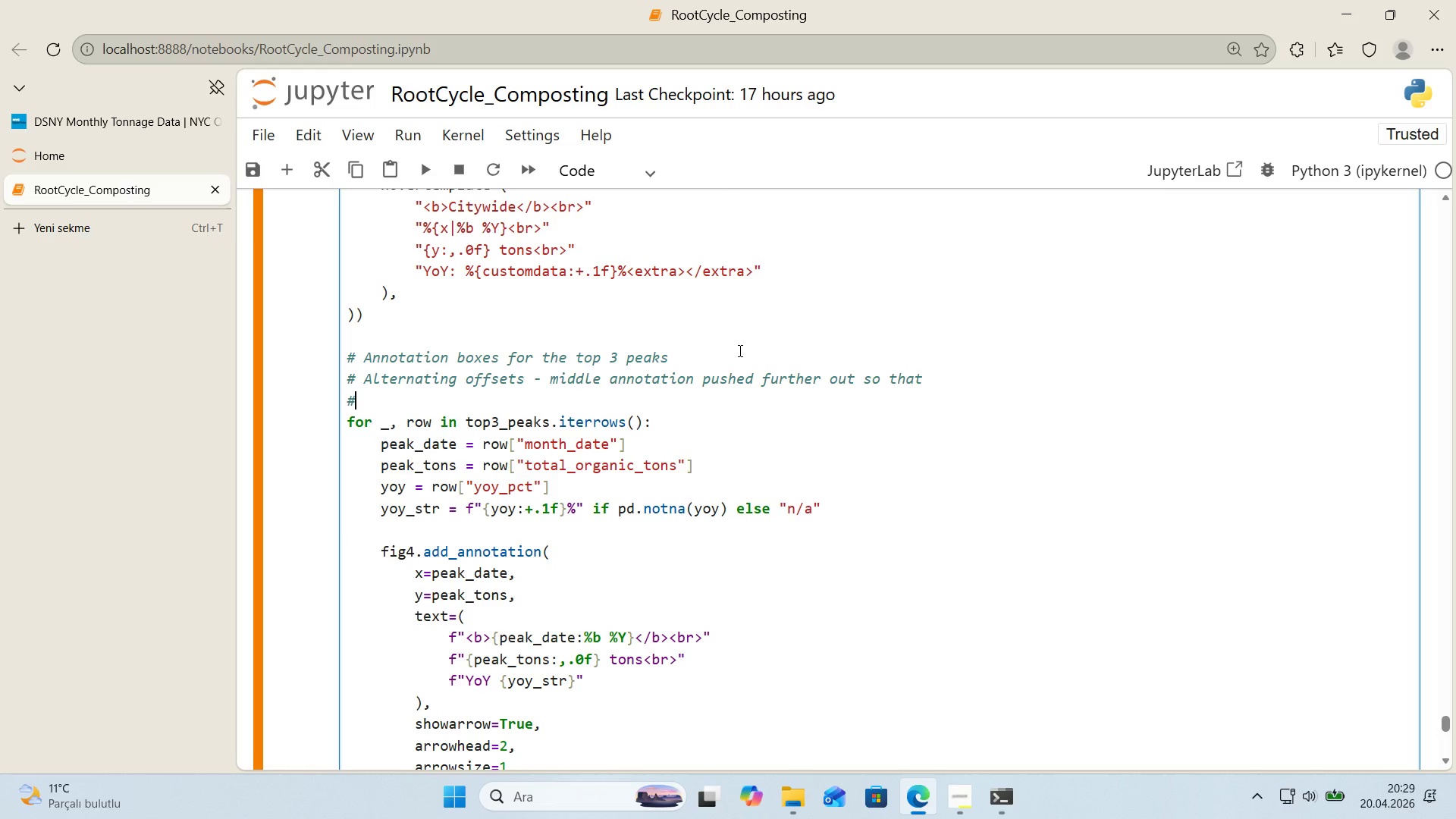 
scroll: coordinate [839, 332], scroll_direction: none, amount: 0.0
 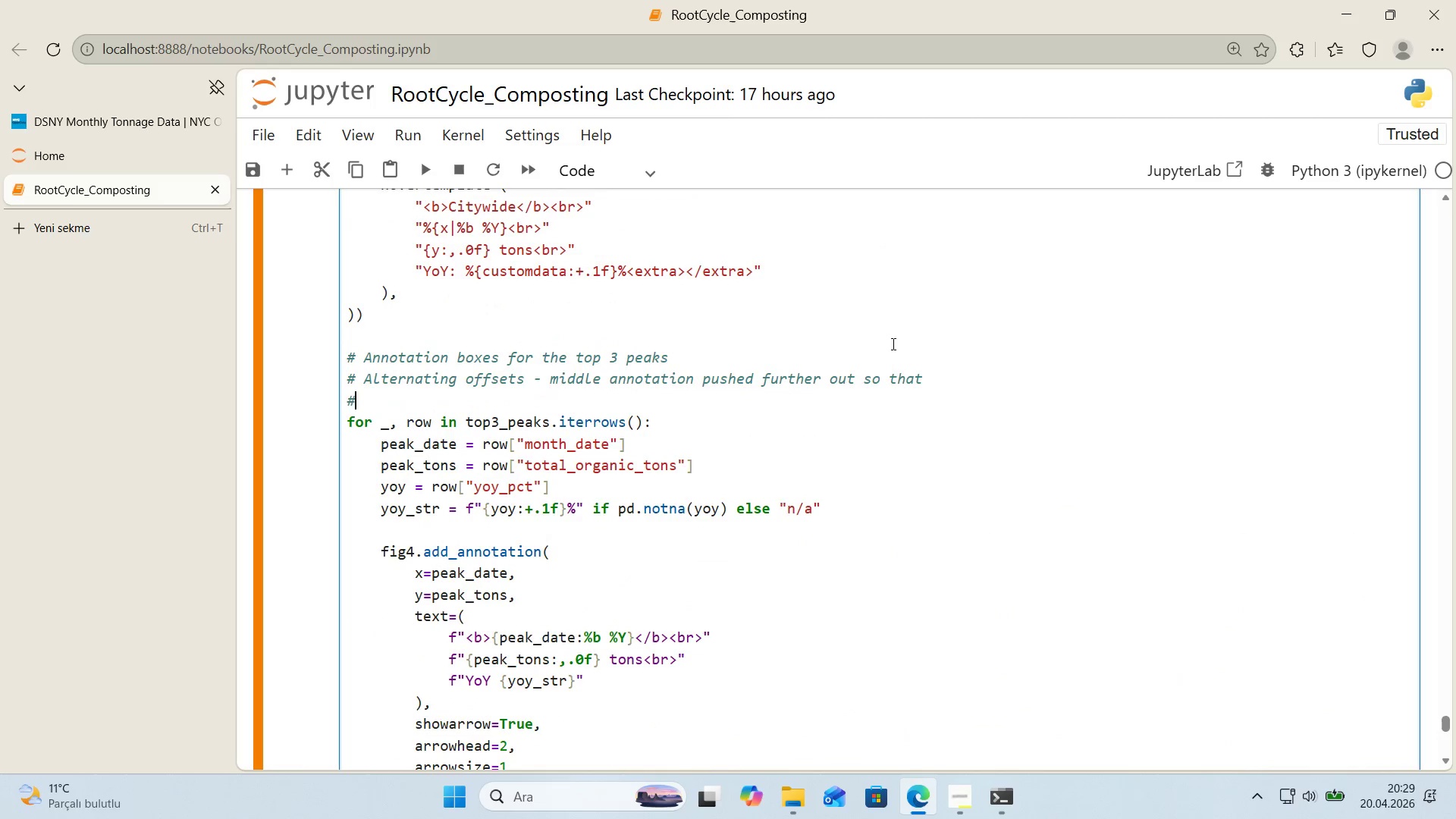 
type( consecut've)
 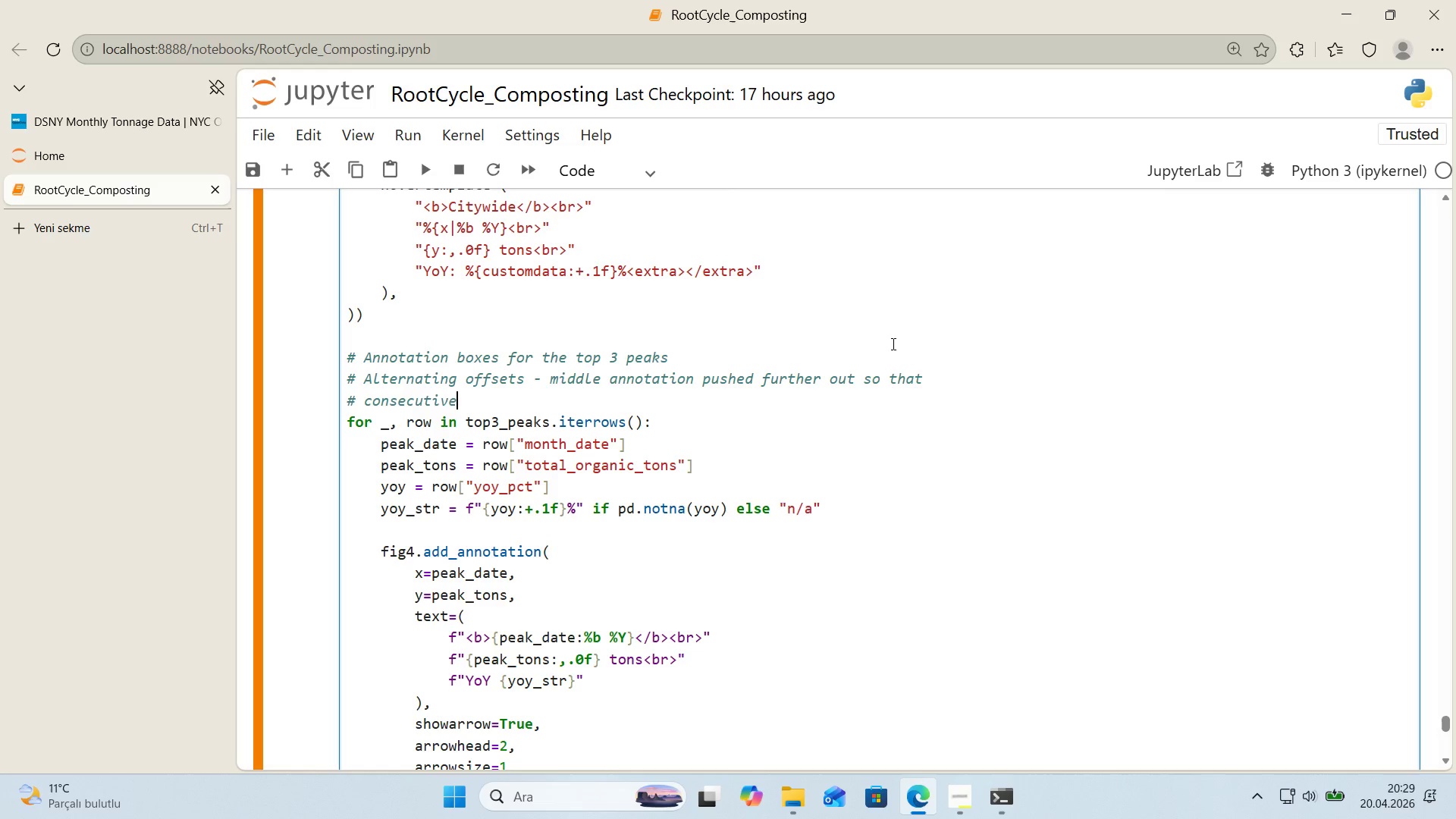 
type(-month peaks *()
 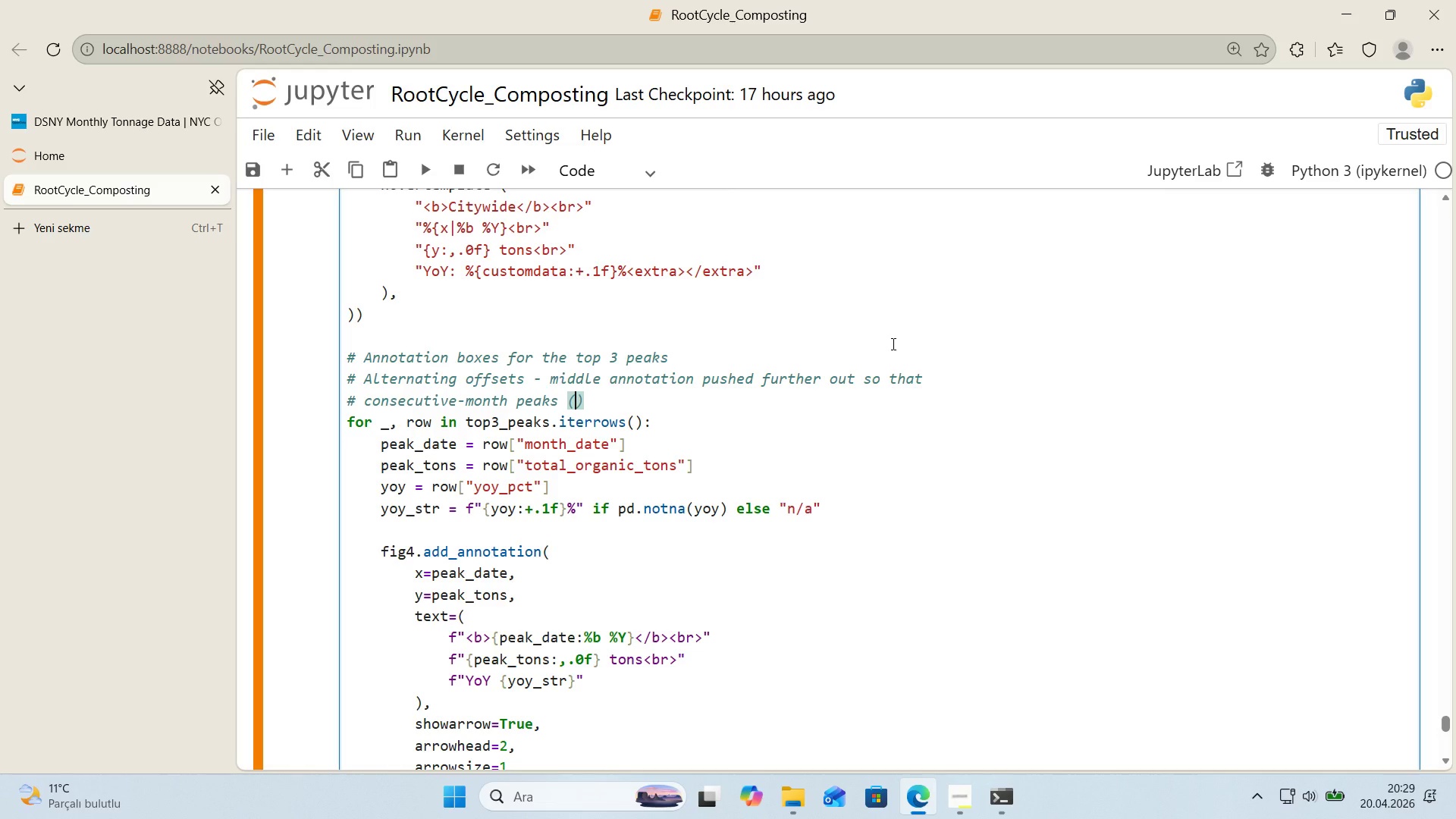 
 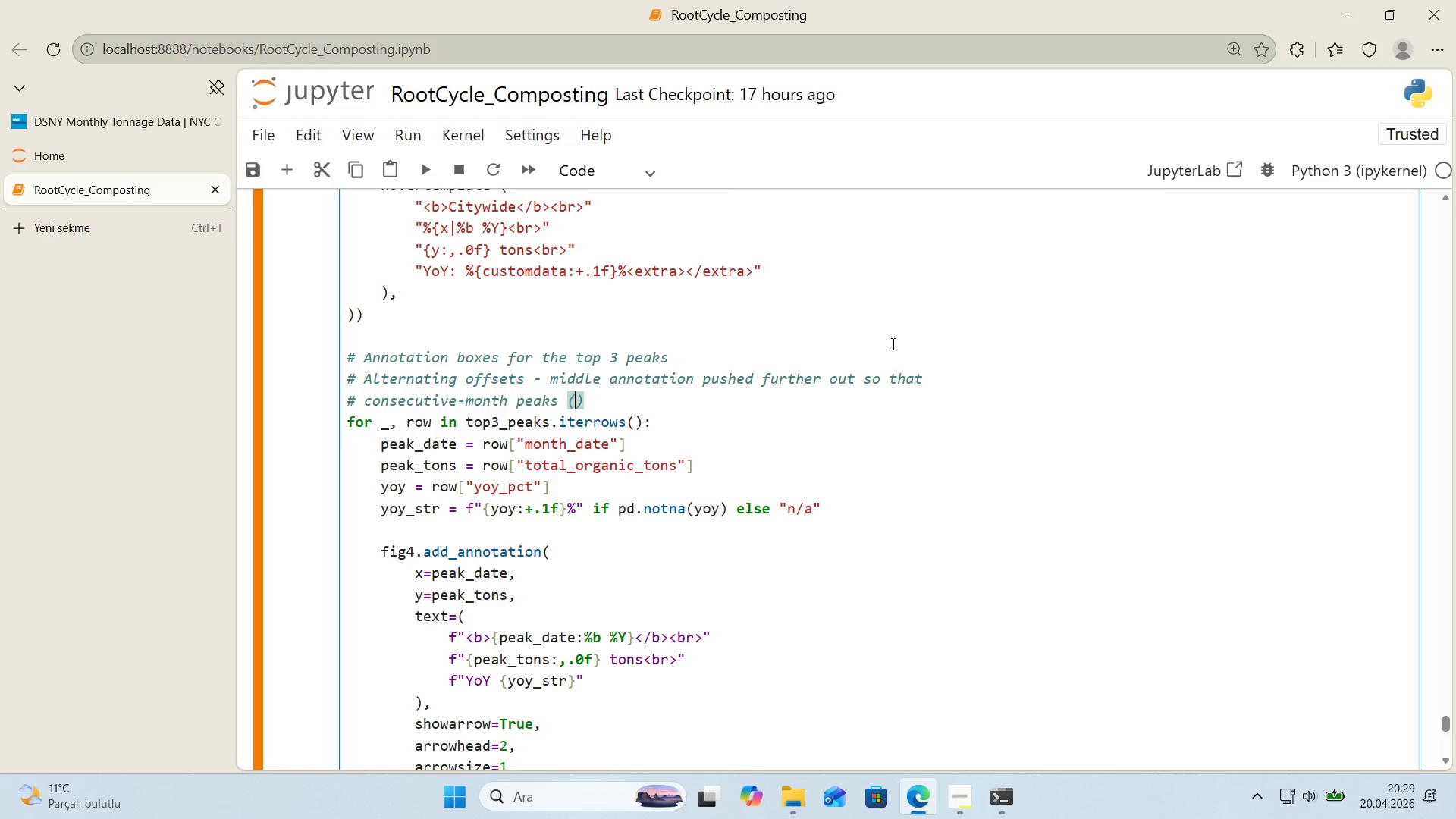 
key(ArrowLeft)
 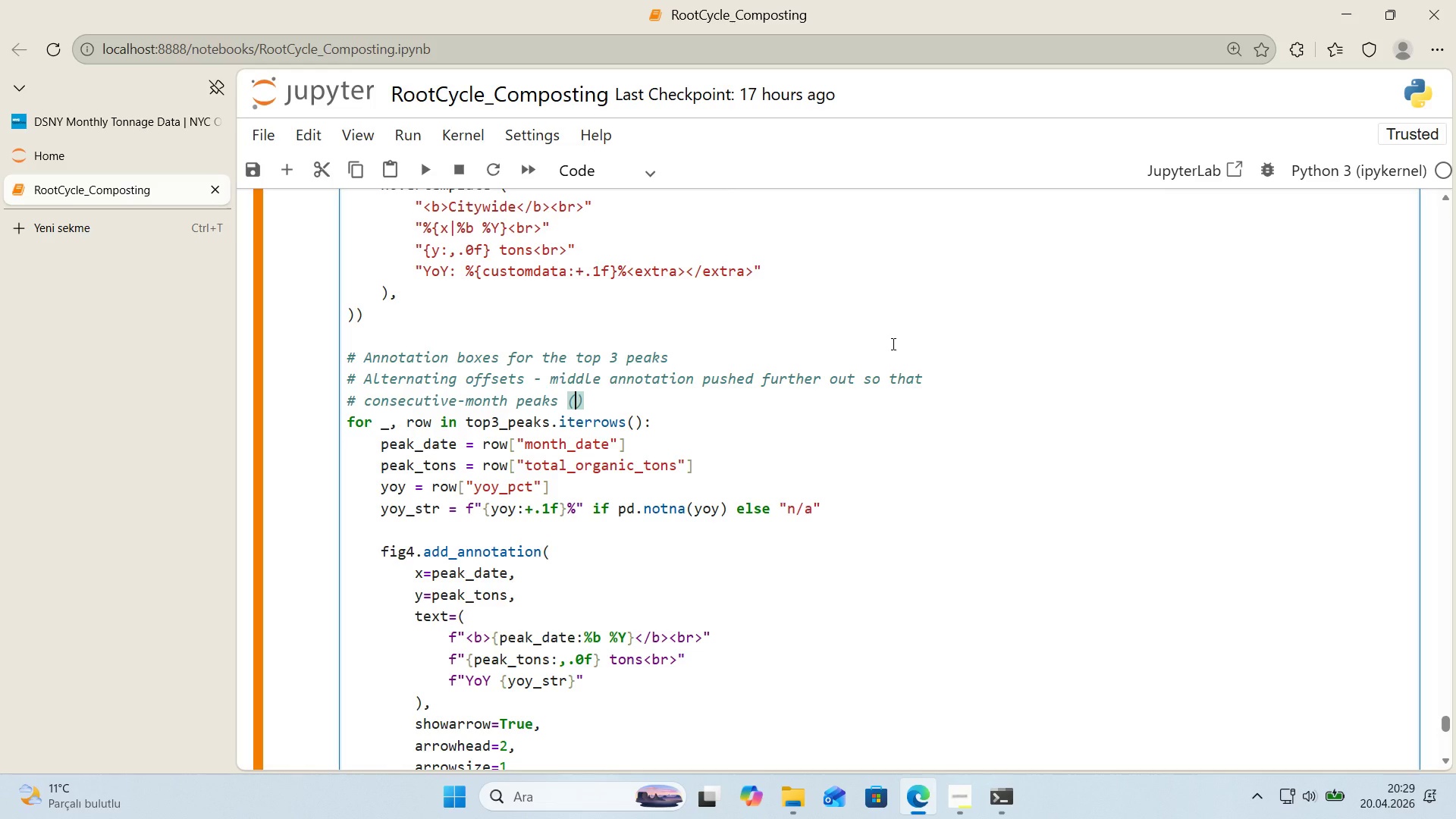 
type(Oct&Nov 2025 )
key(Backspace)
 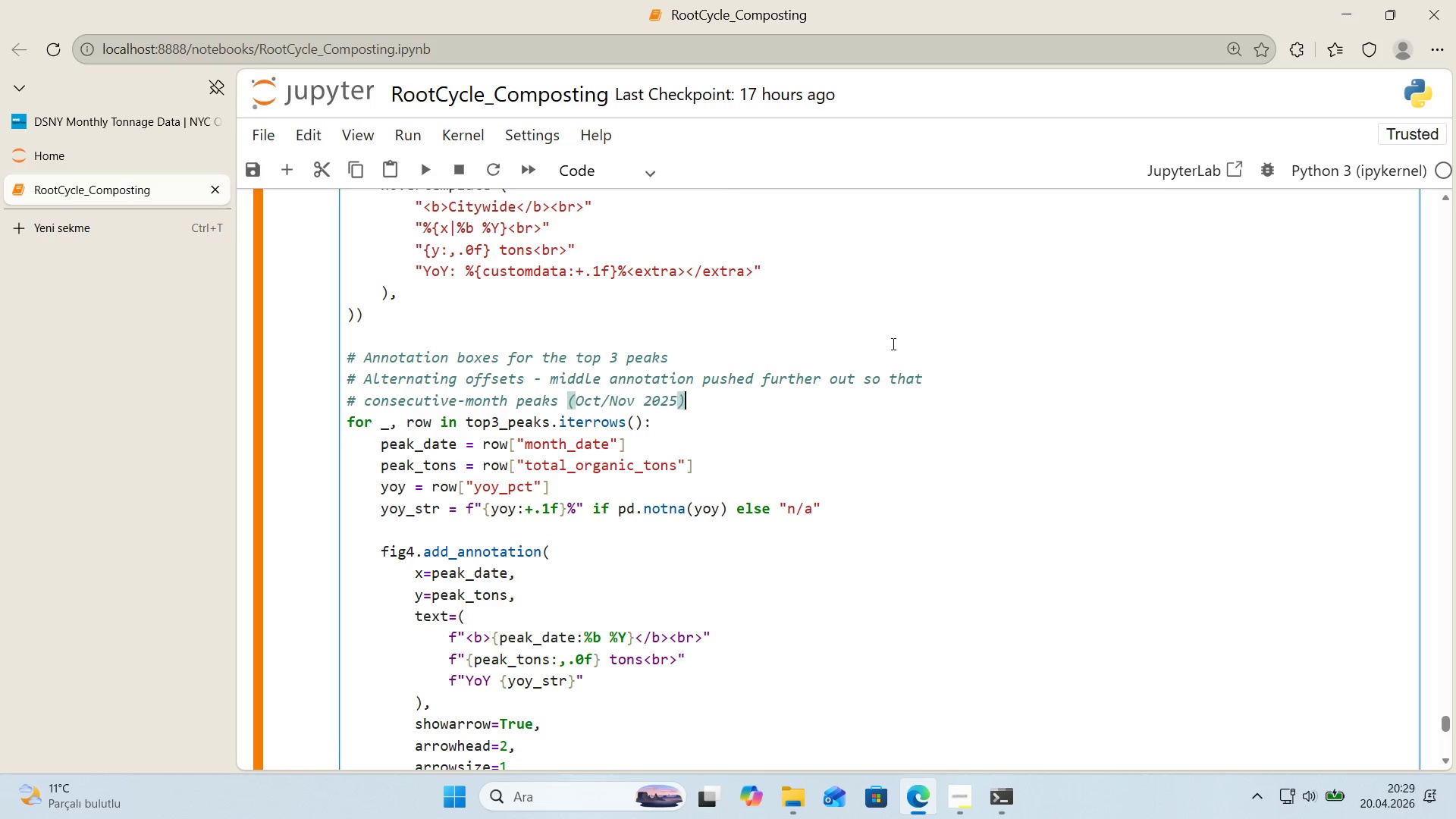 
 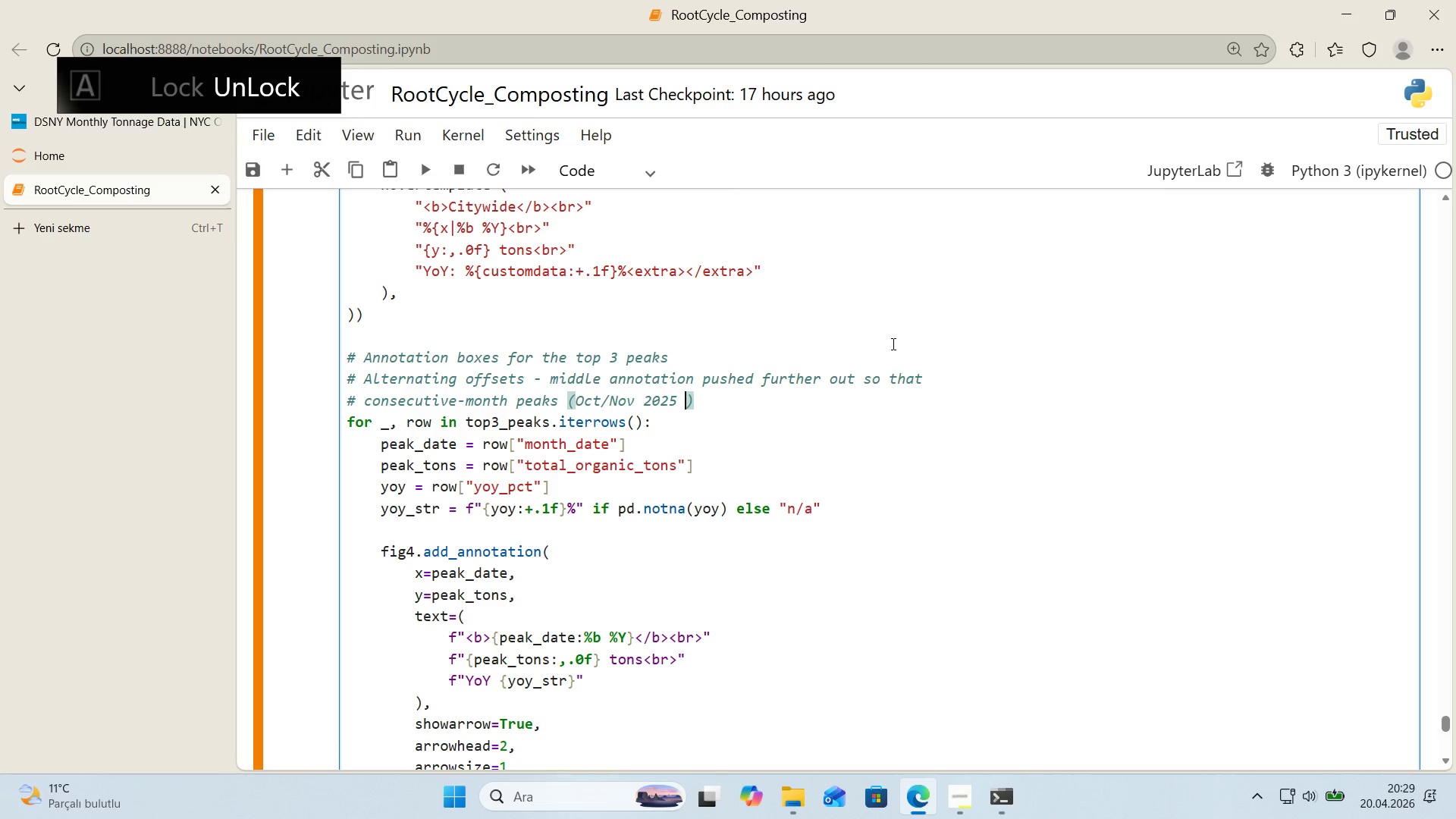 
key(ArrowRight)
 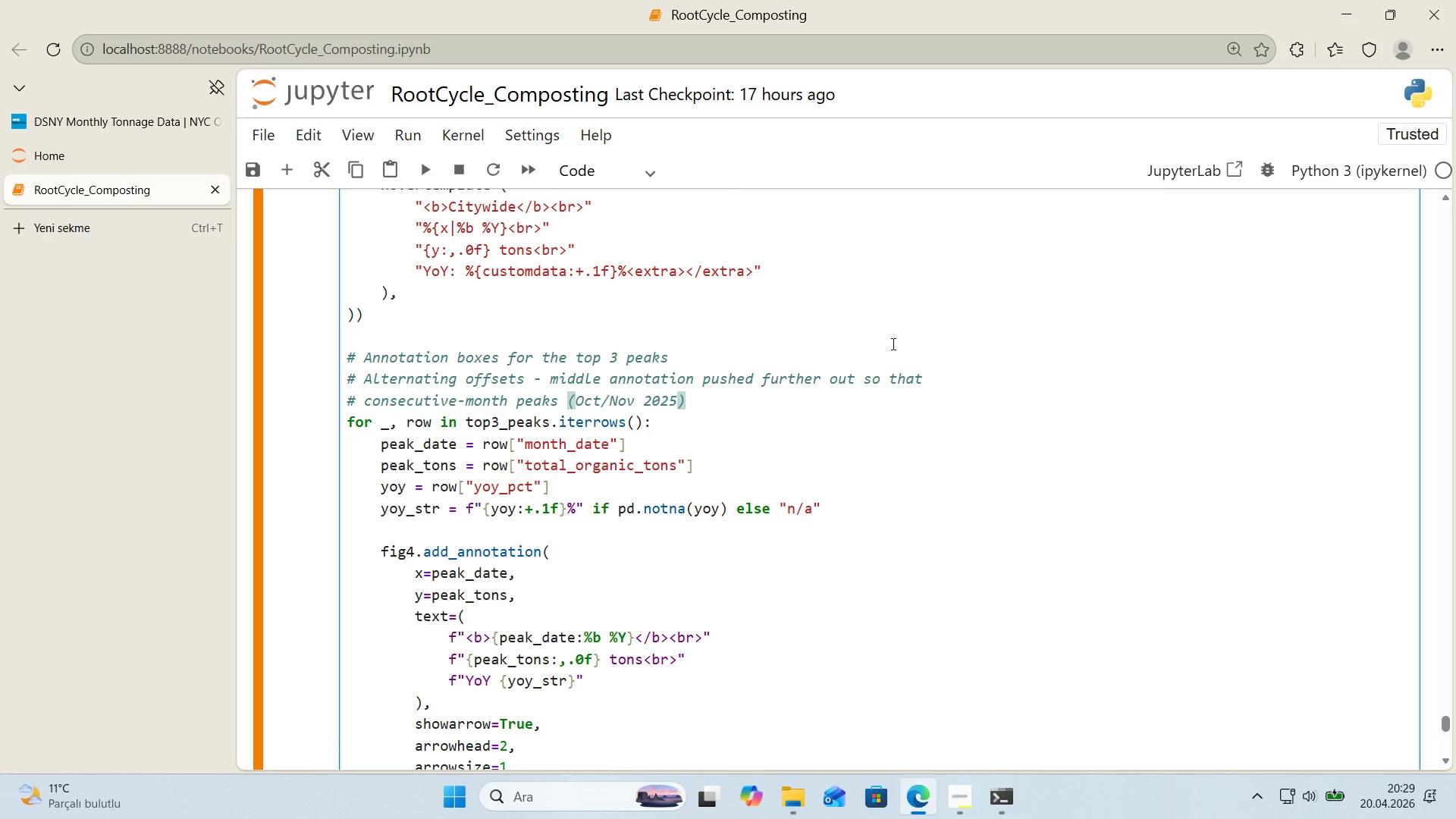 
type( do not v'sually coll'de.)
 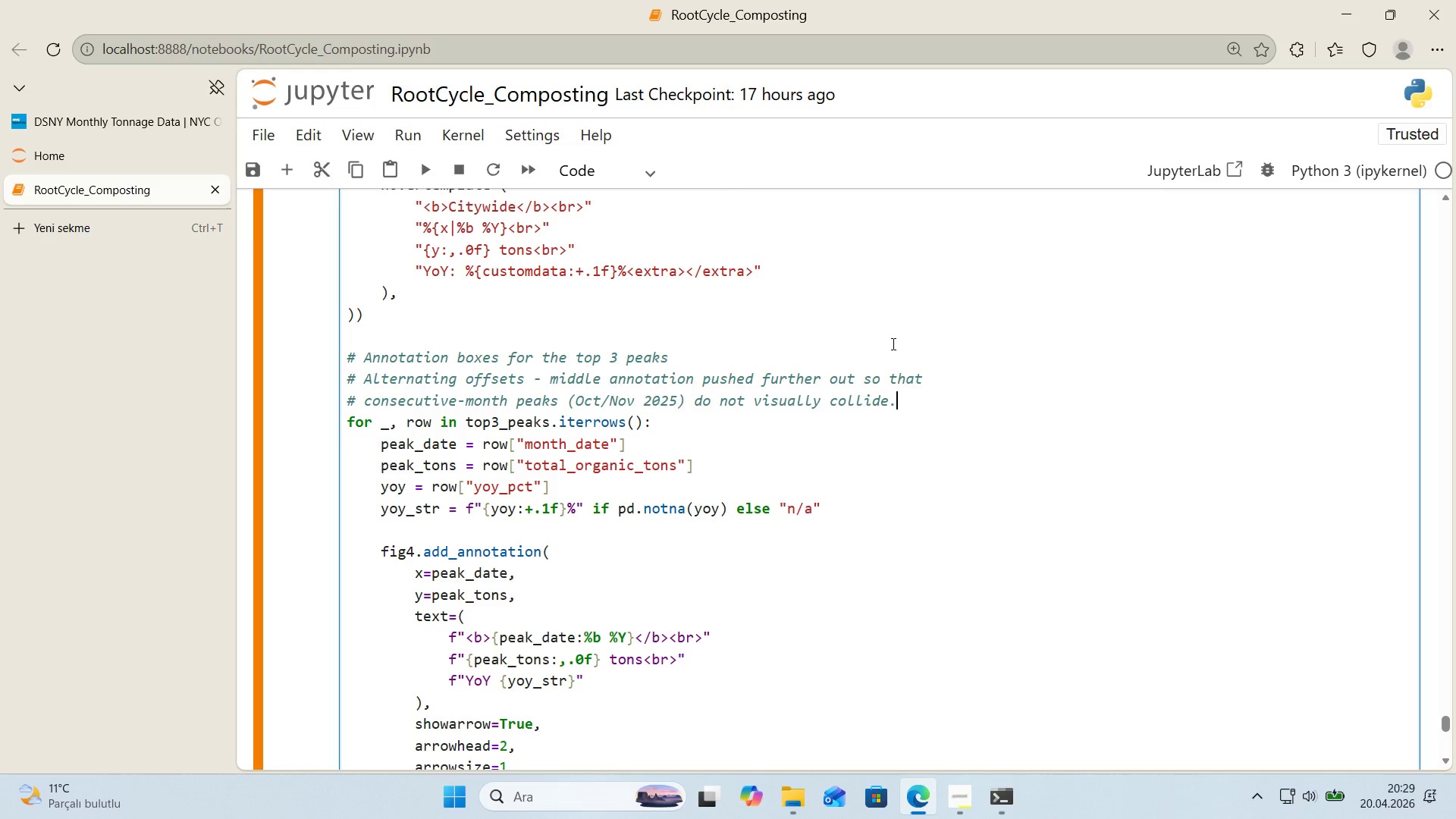 
key(Enter)
 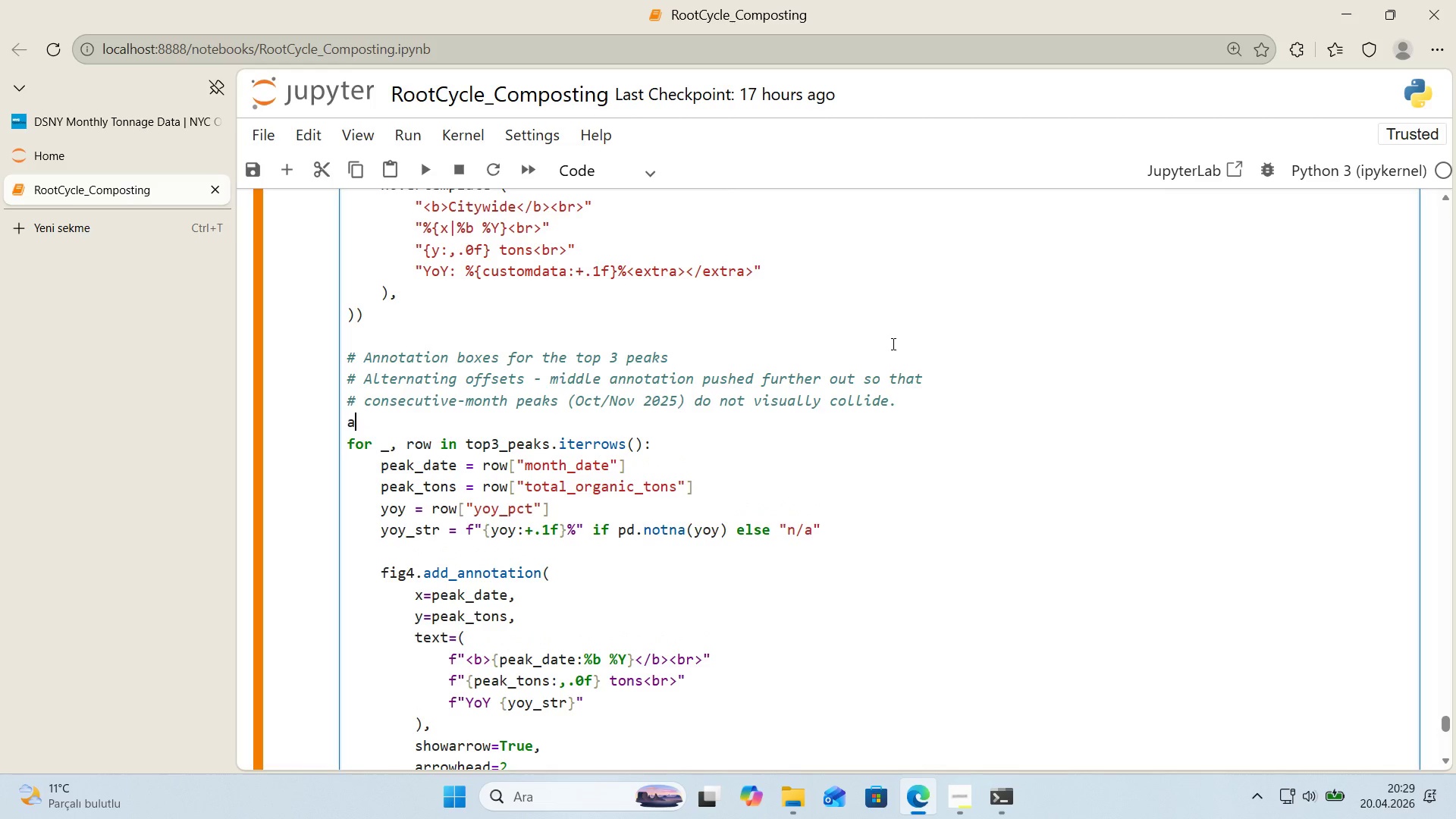 
type(ay_offsets ) )
 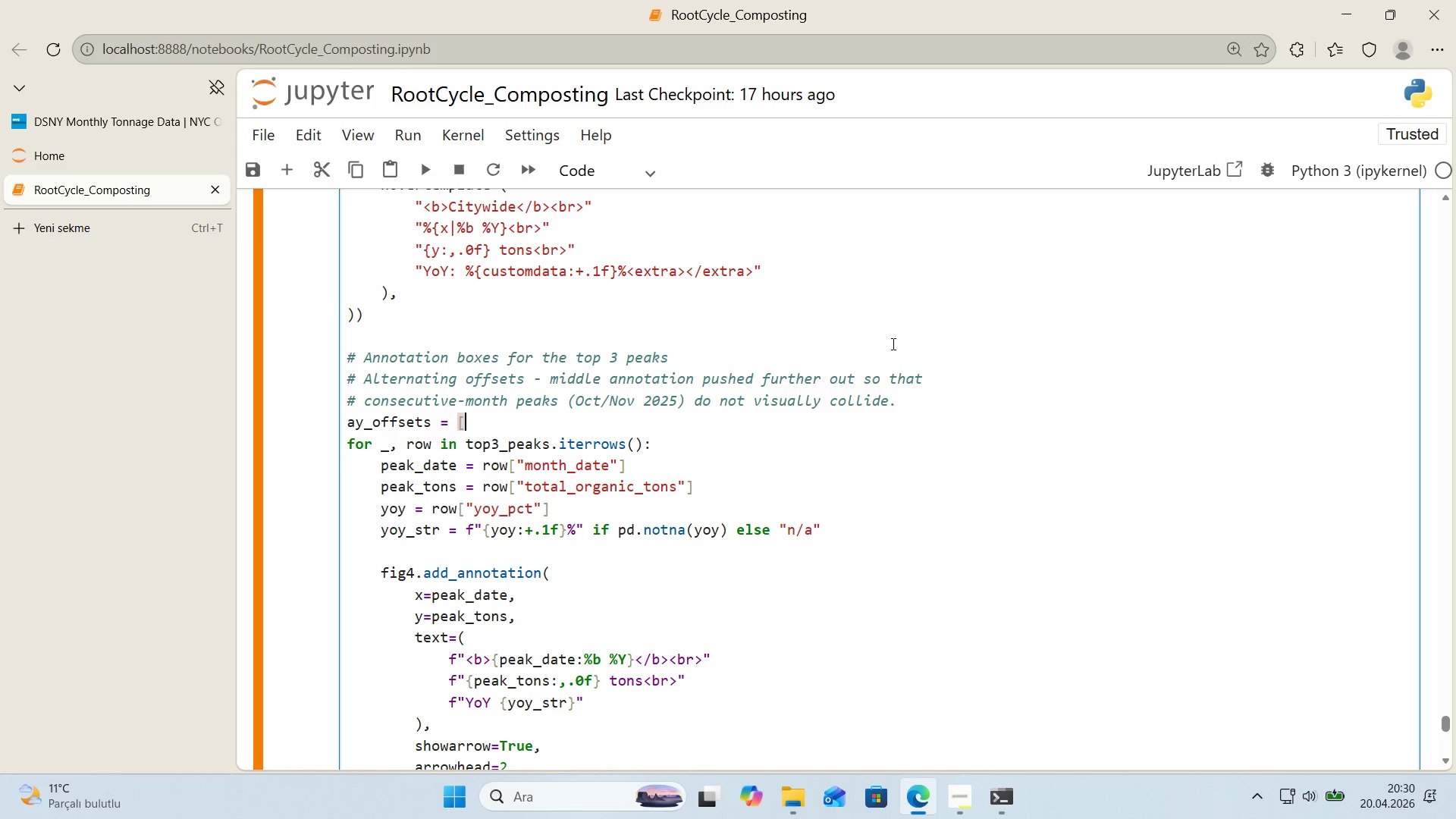 
key(Alt+Control+8)
 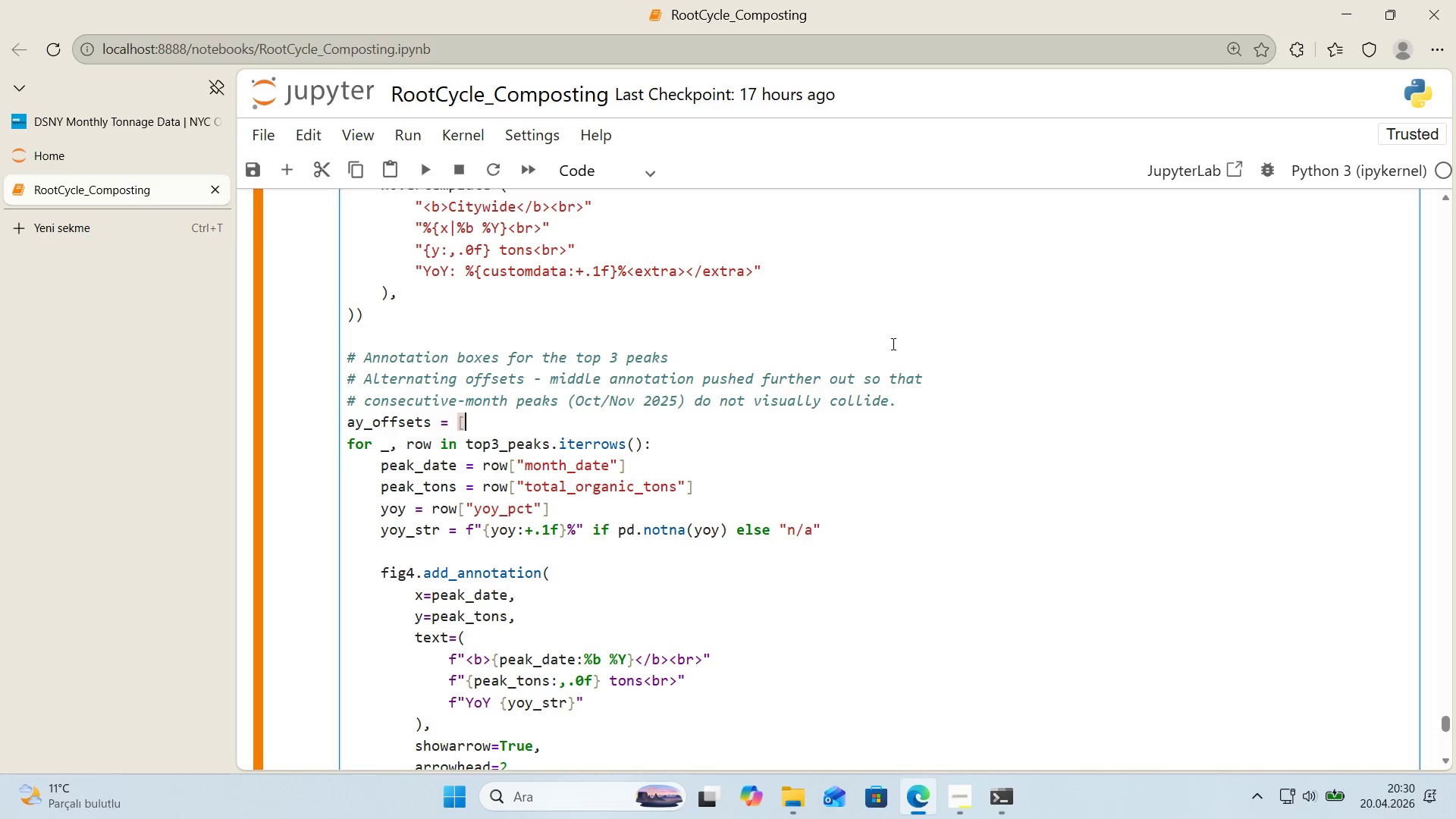 
key(Alt+Control+9)
 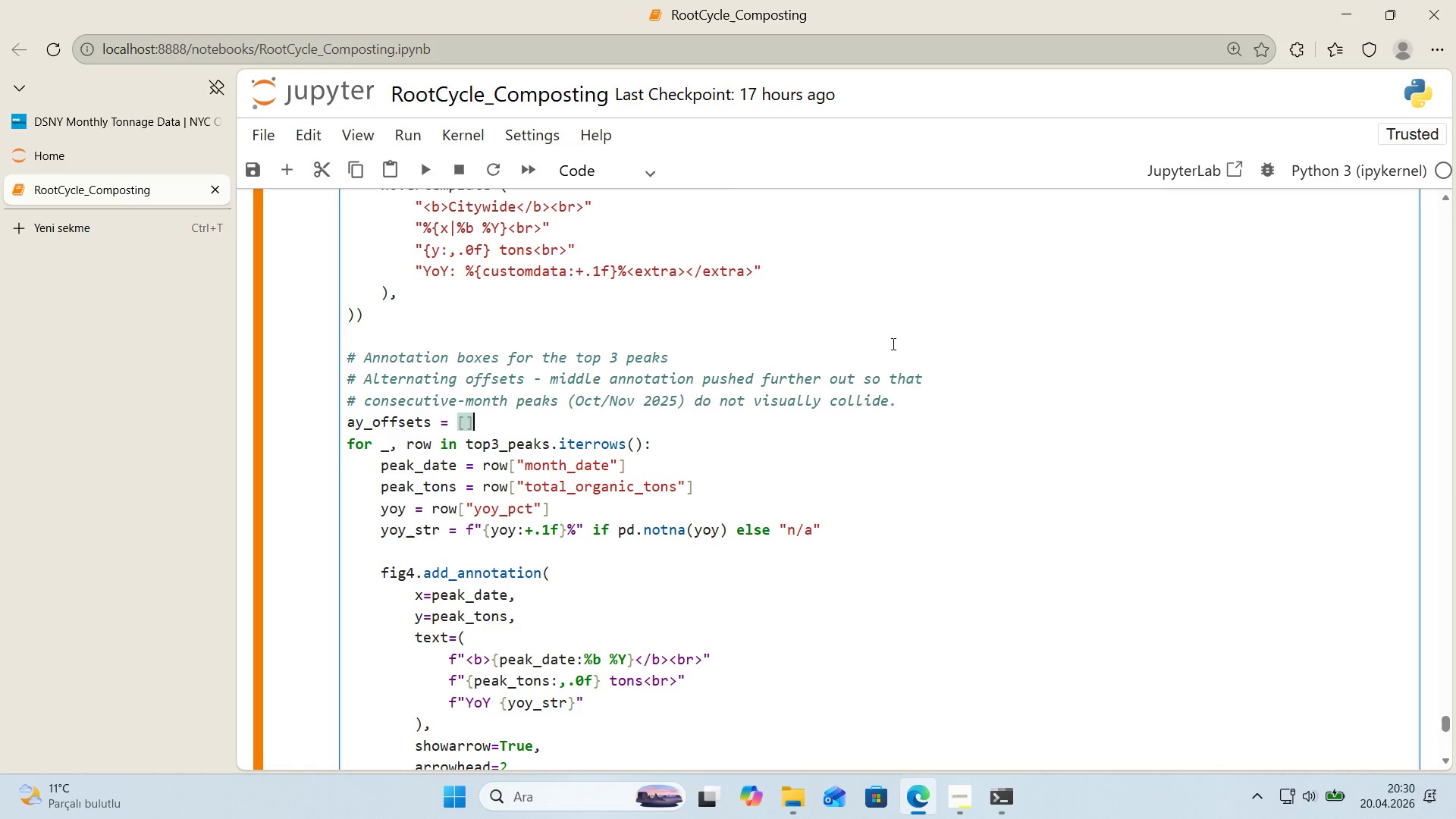 
key(ArrowLeft)
 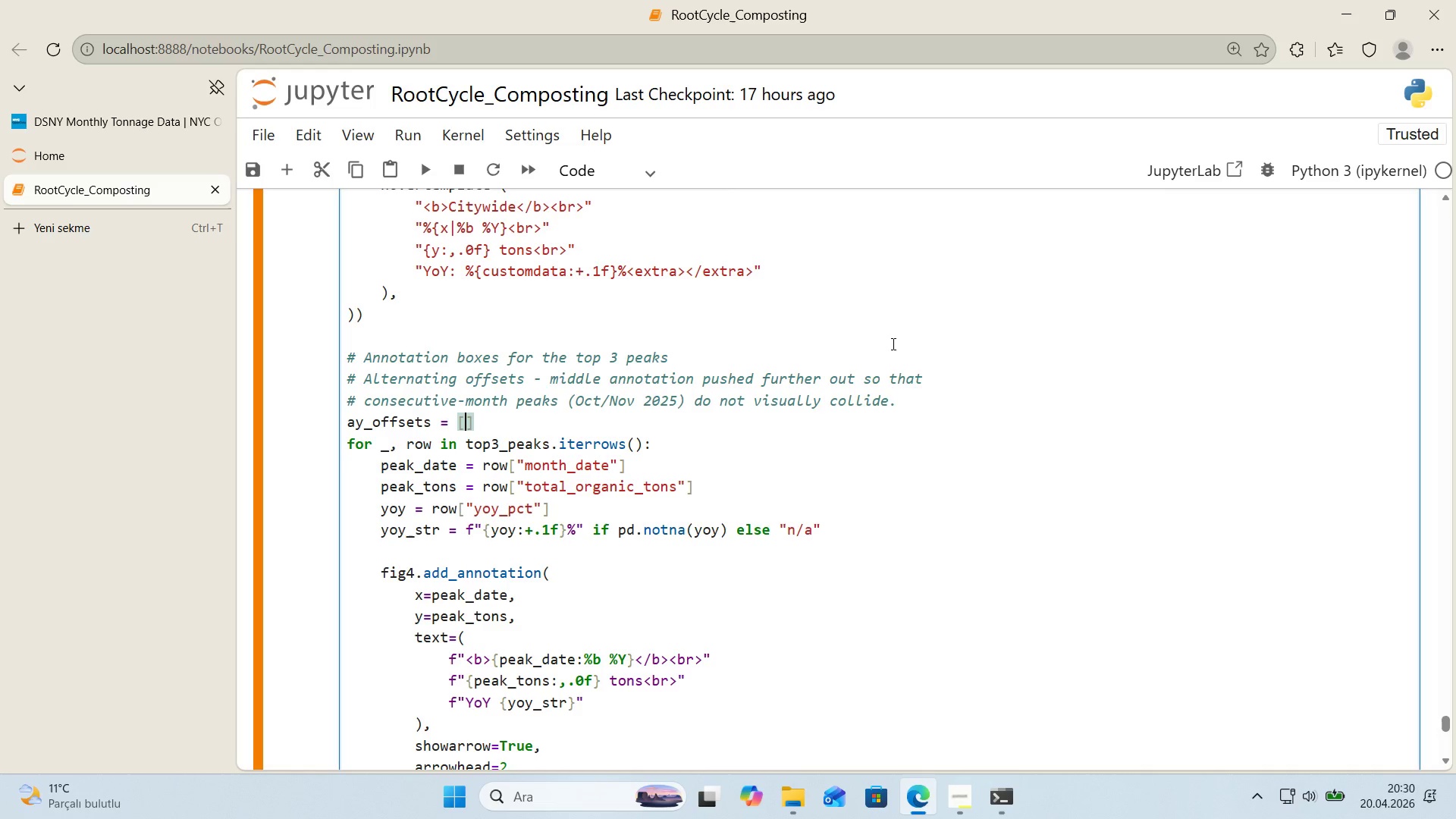 
type(-55, -100, -55)
 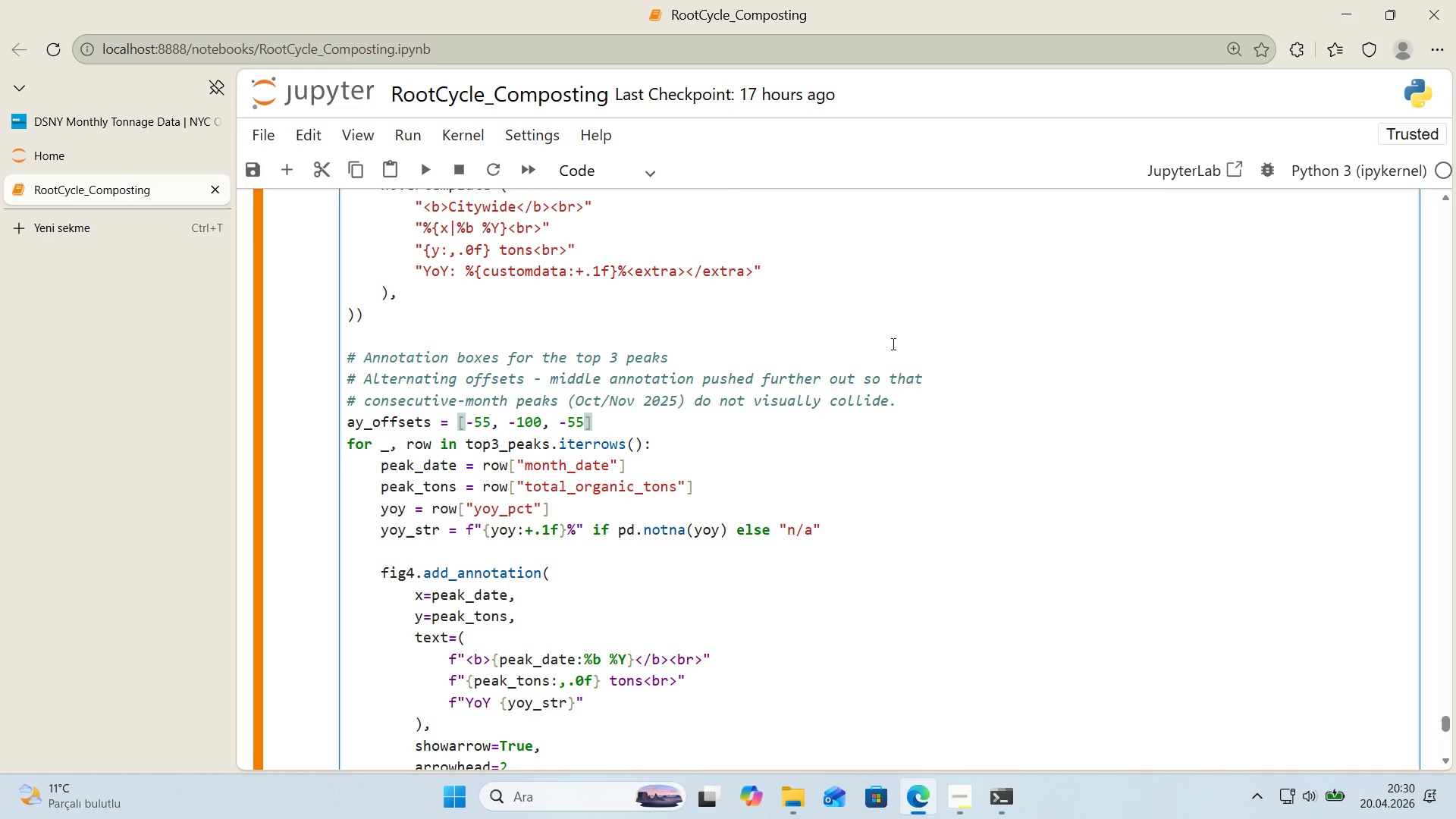 
key(ArrowRight)
 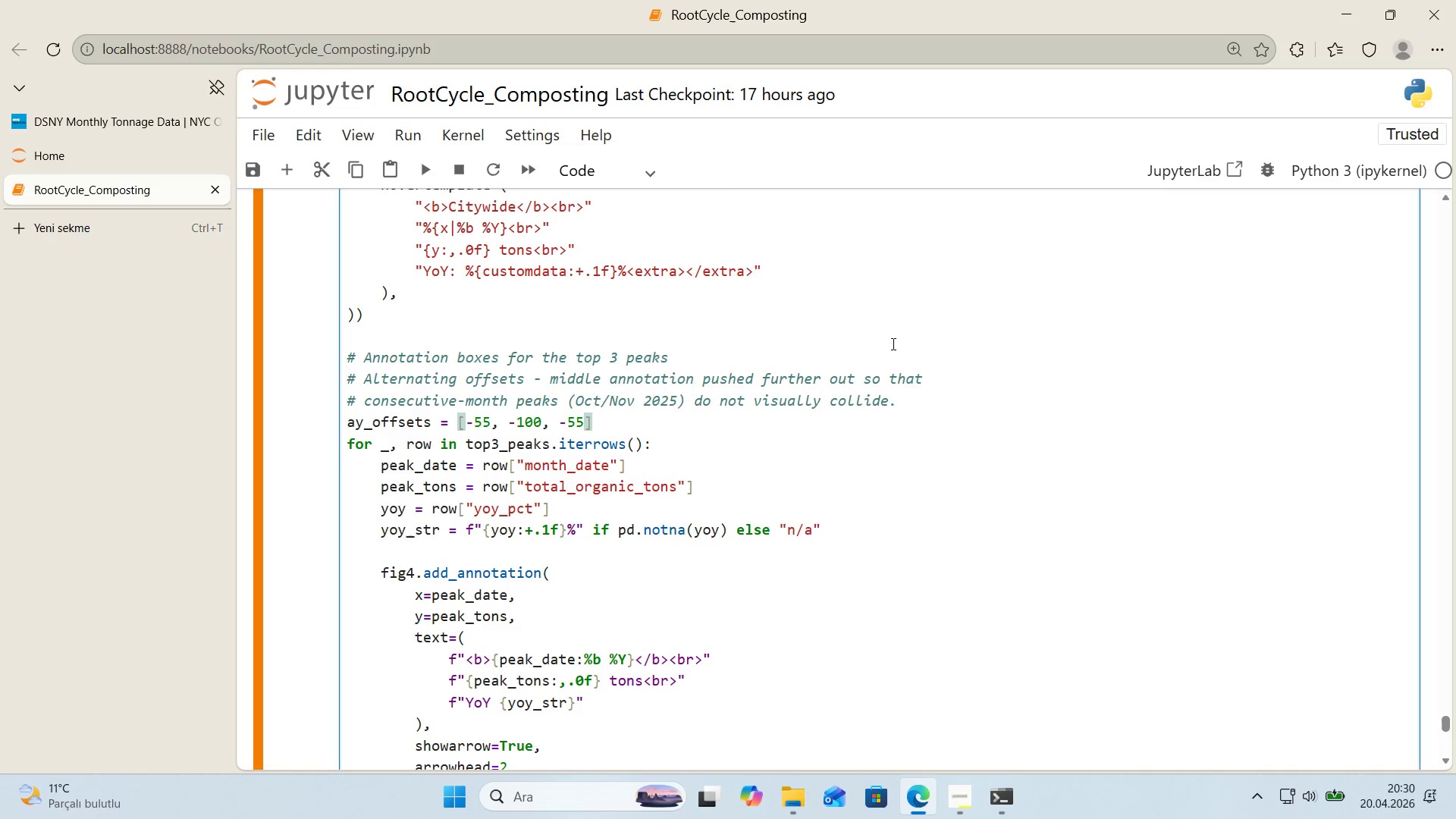 
scroll: coordinate [880, 328], scroll_direction: down, amount: 1.0
 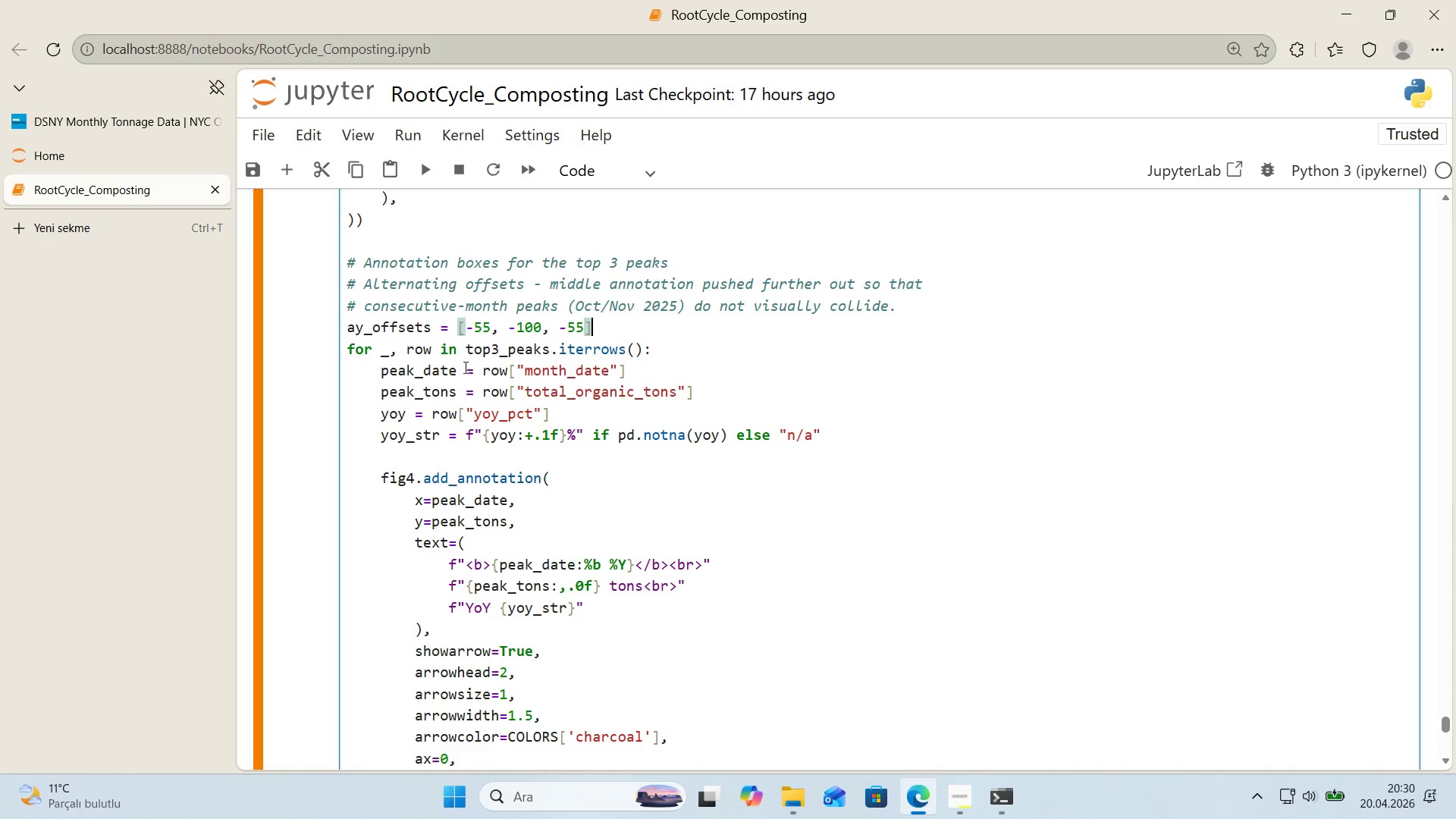 
left_click([384, 351])
 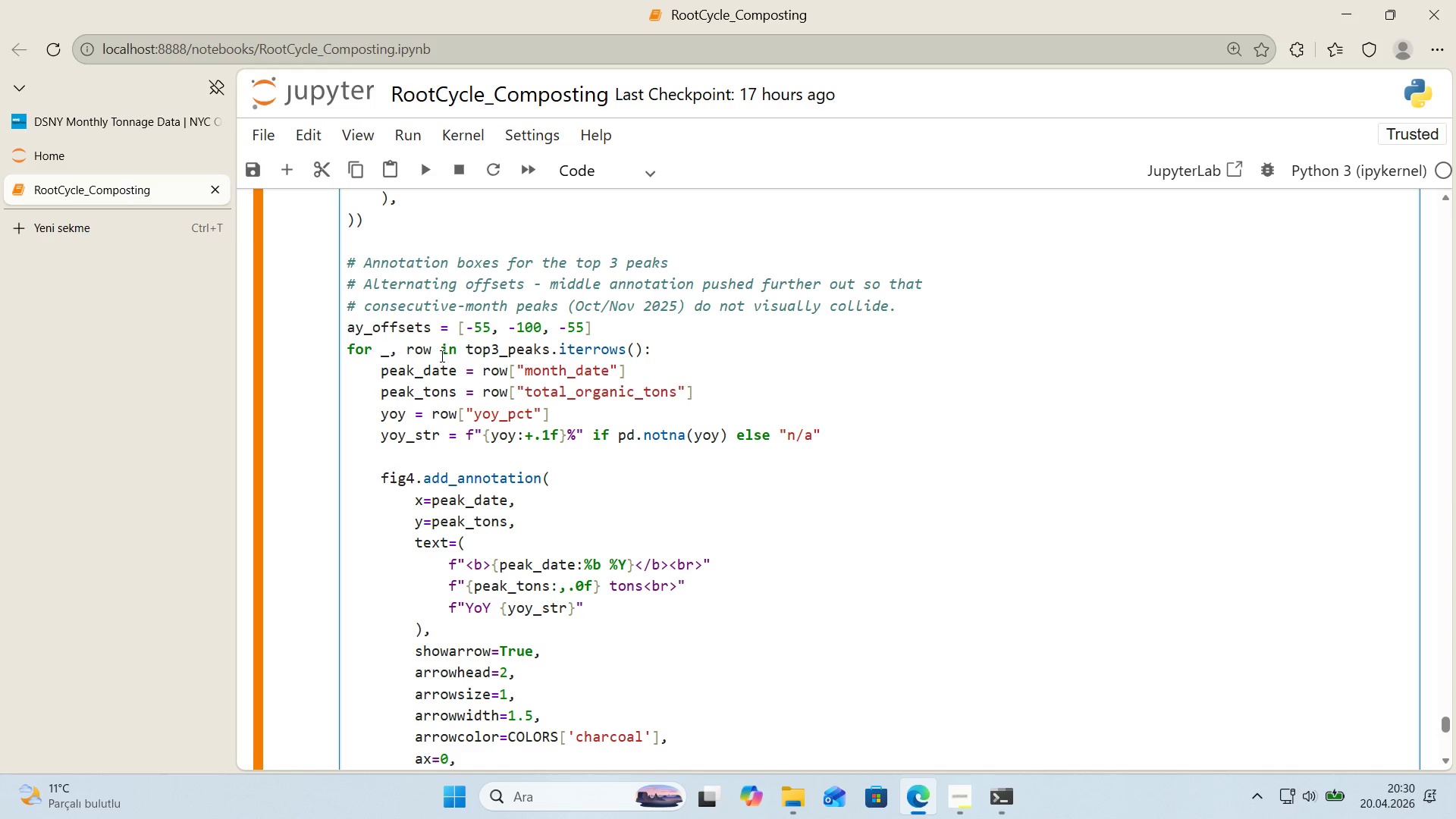 
key(Quote)
 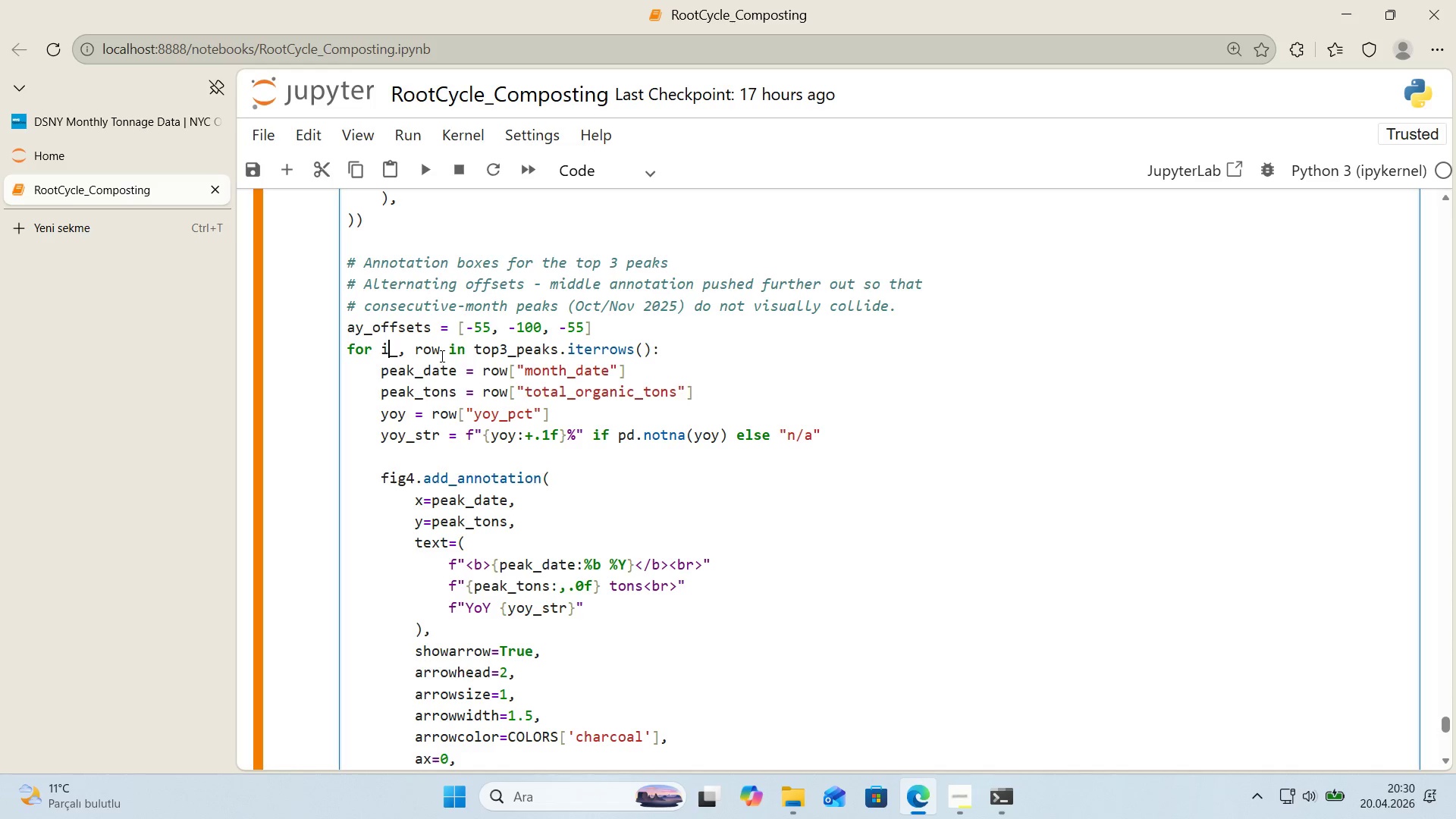 
key(Comma)
 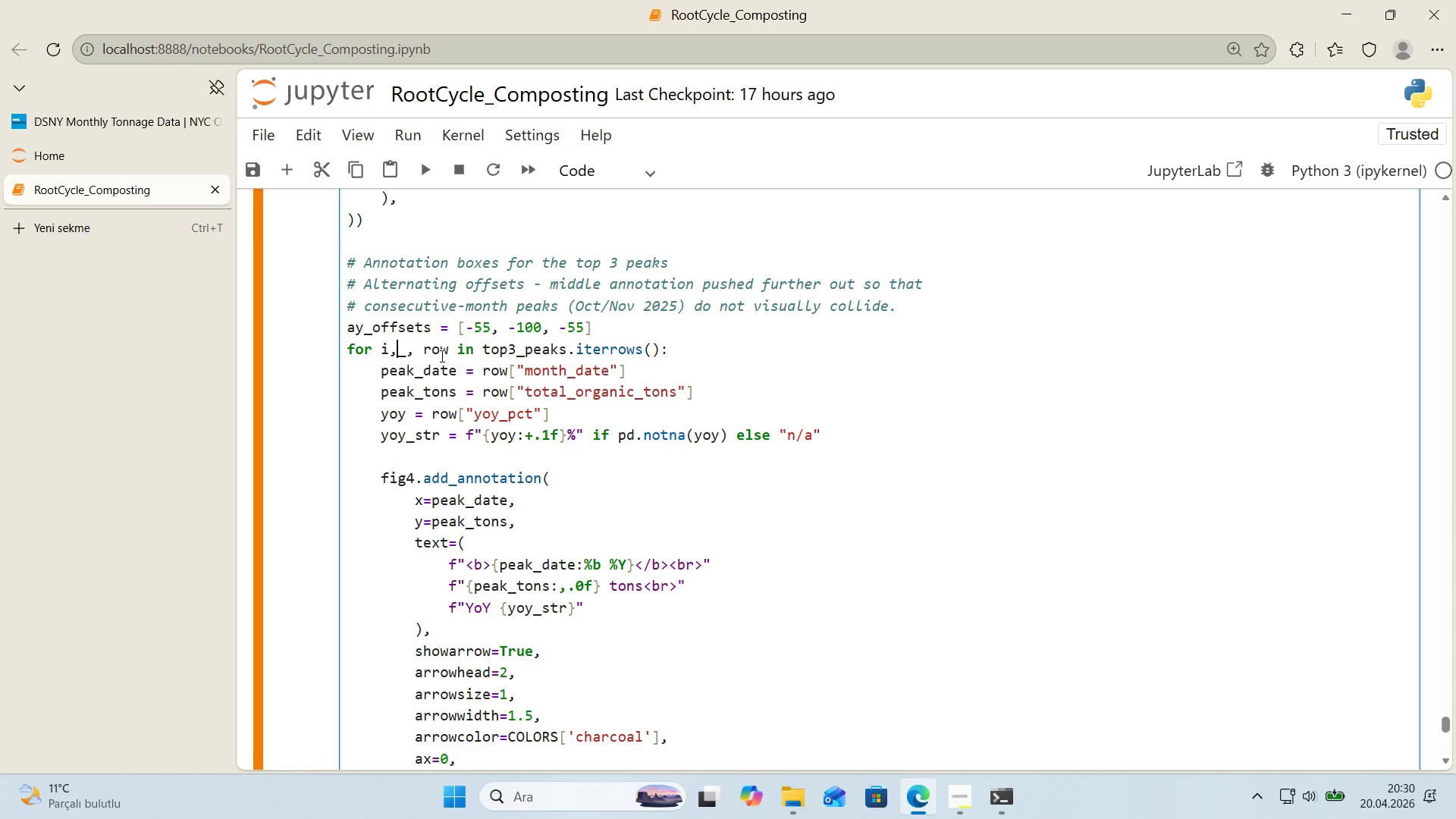 
key(Space)
 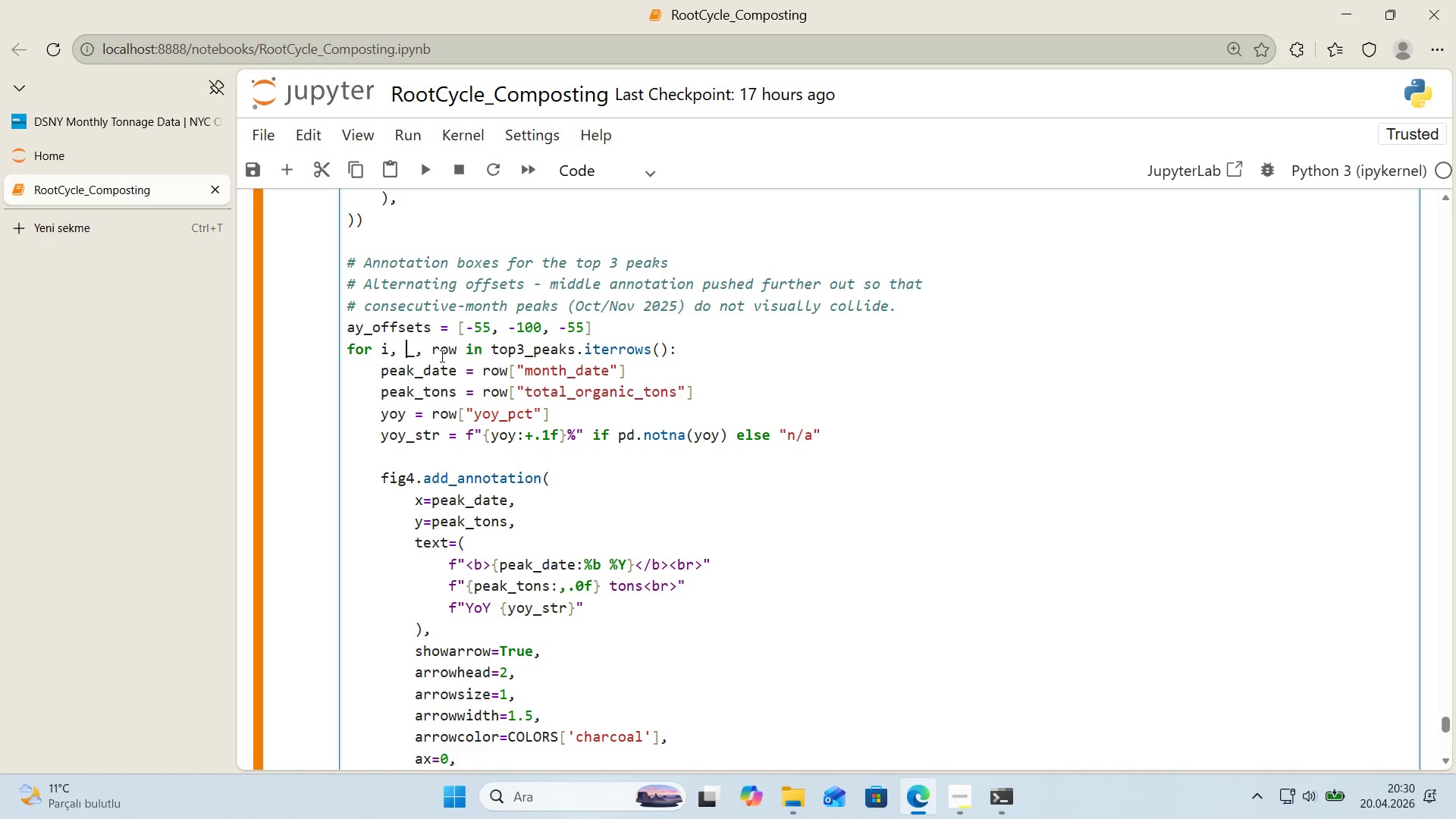 
key(Shift+8)
 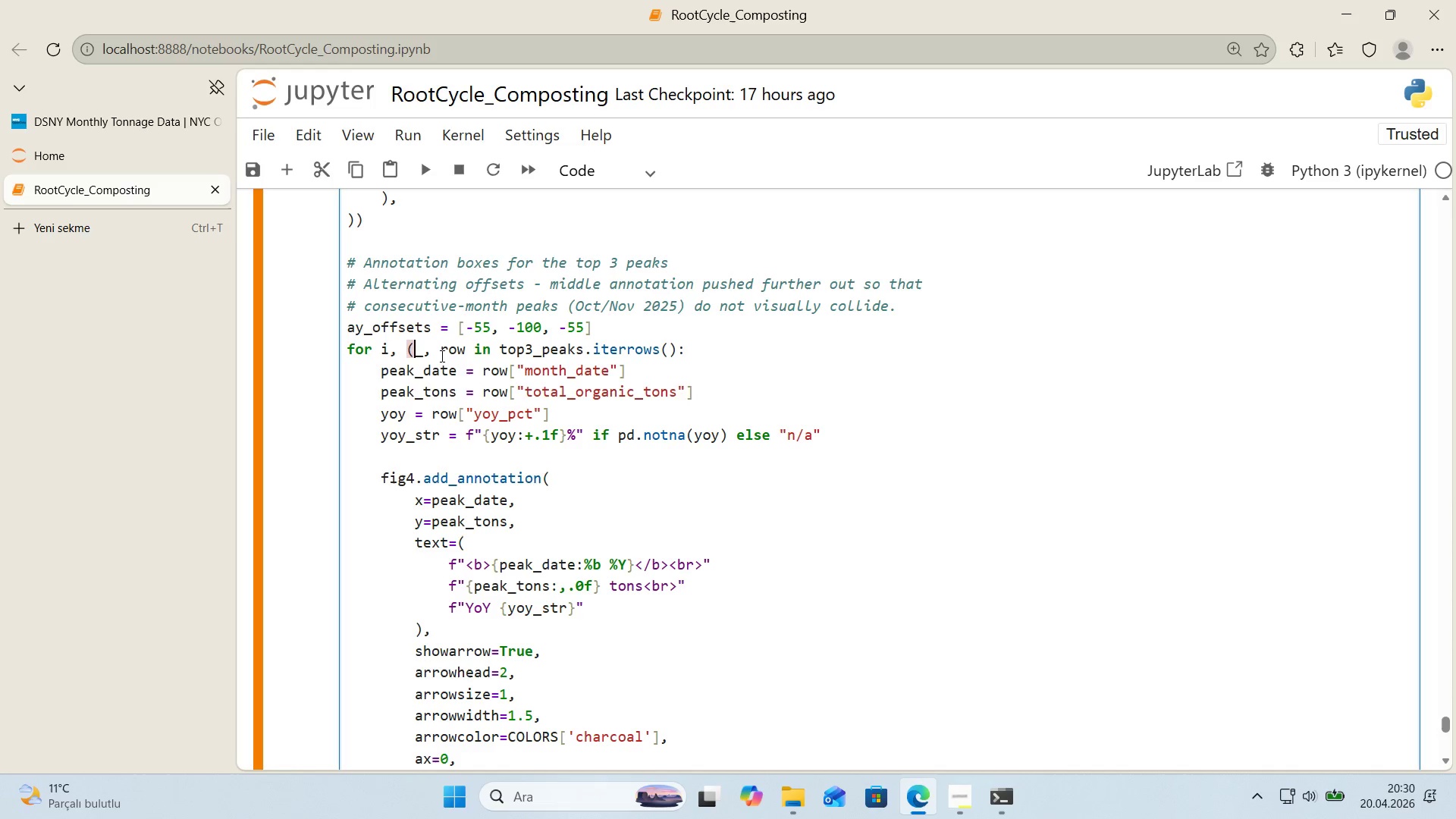 
key(ArrowRight)
 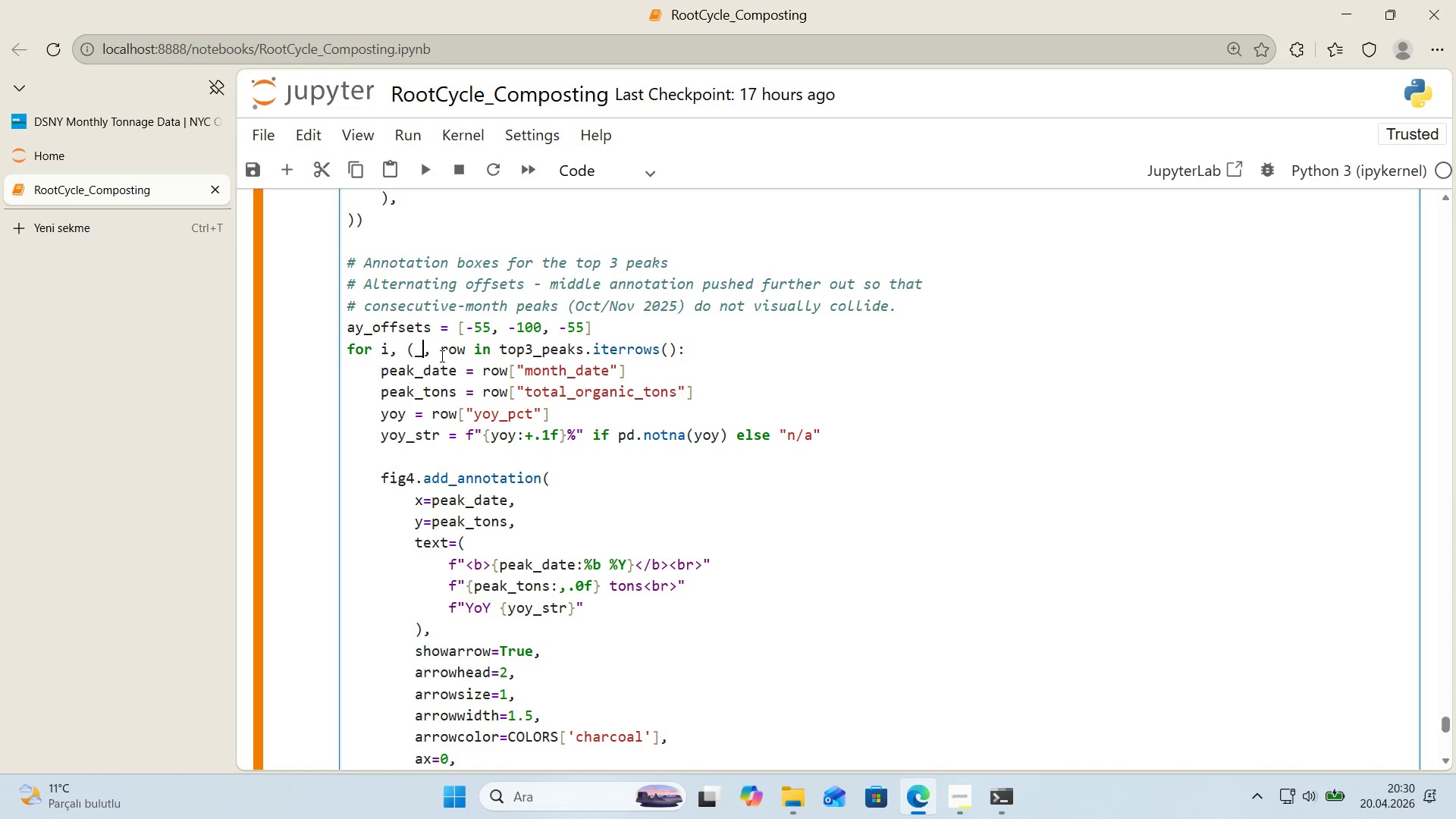 
key(ArrowRight)
 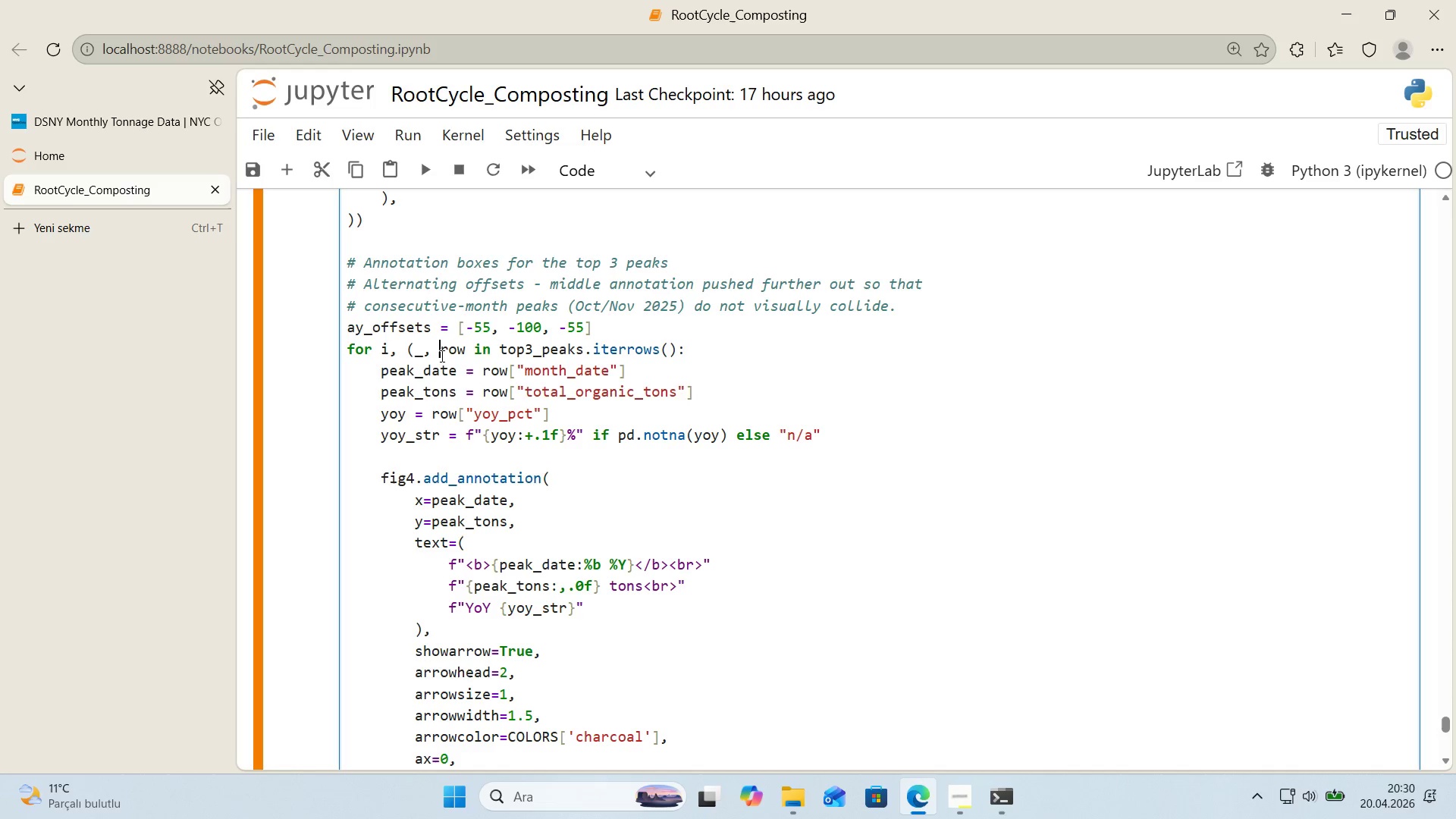 
key(ArrowRight)
 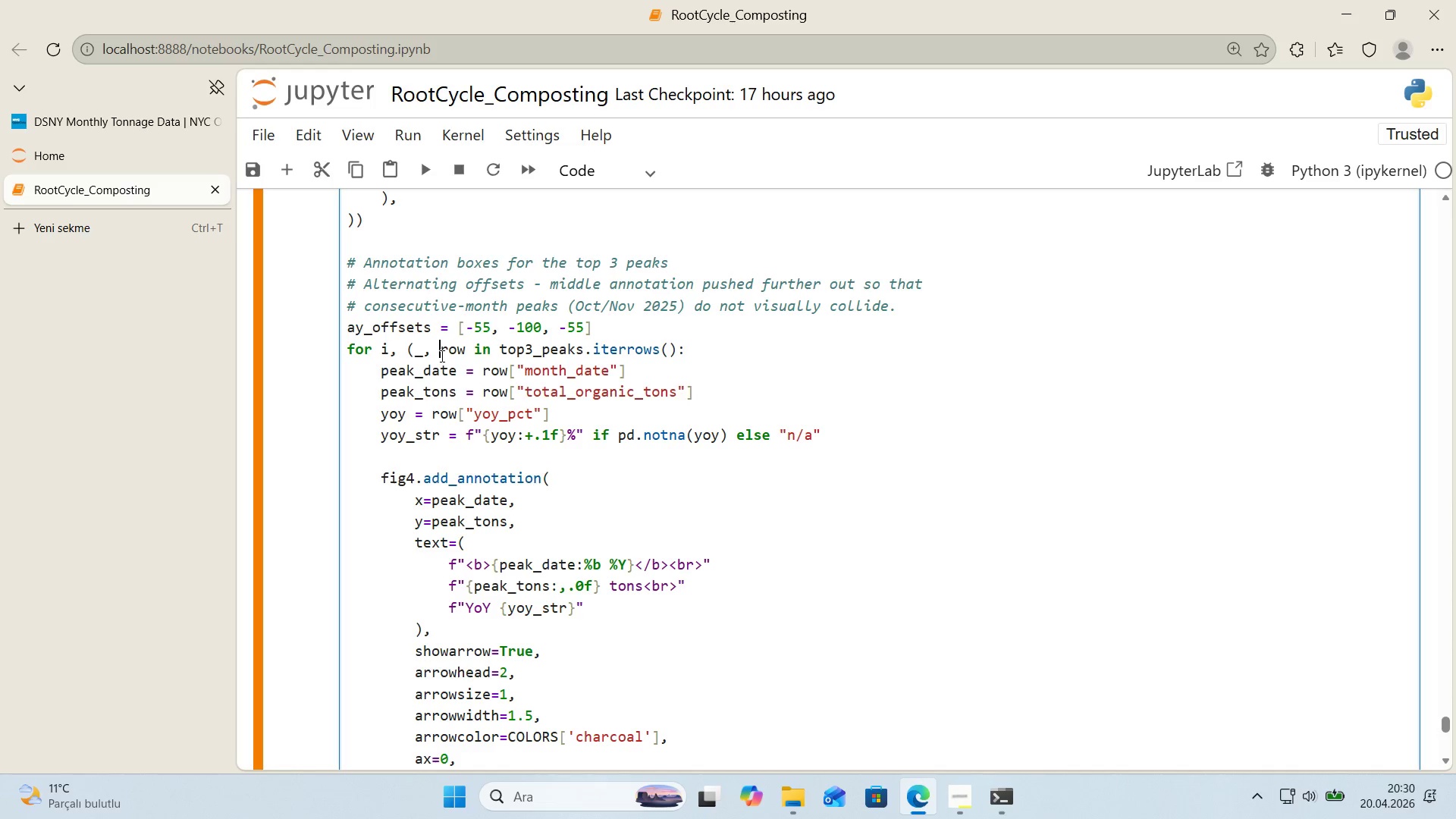 
key(ArrowRight)
 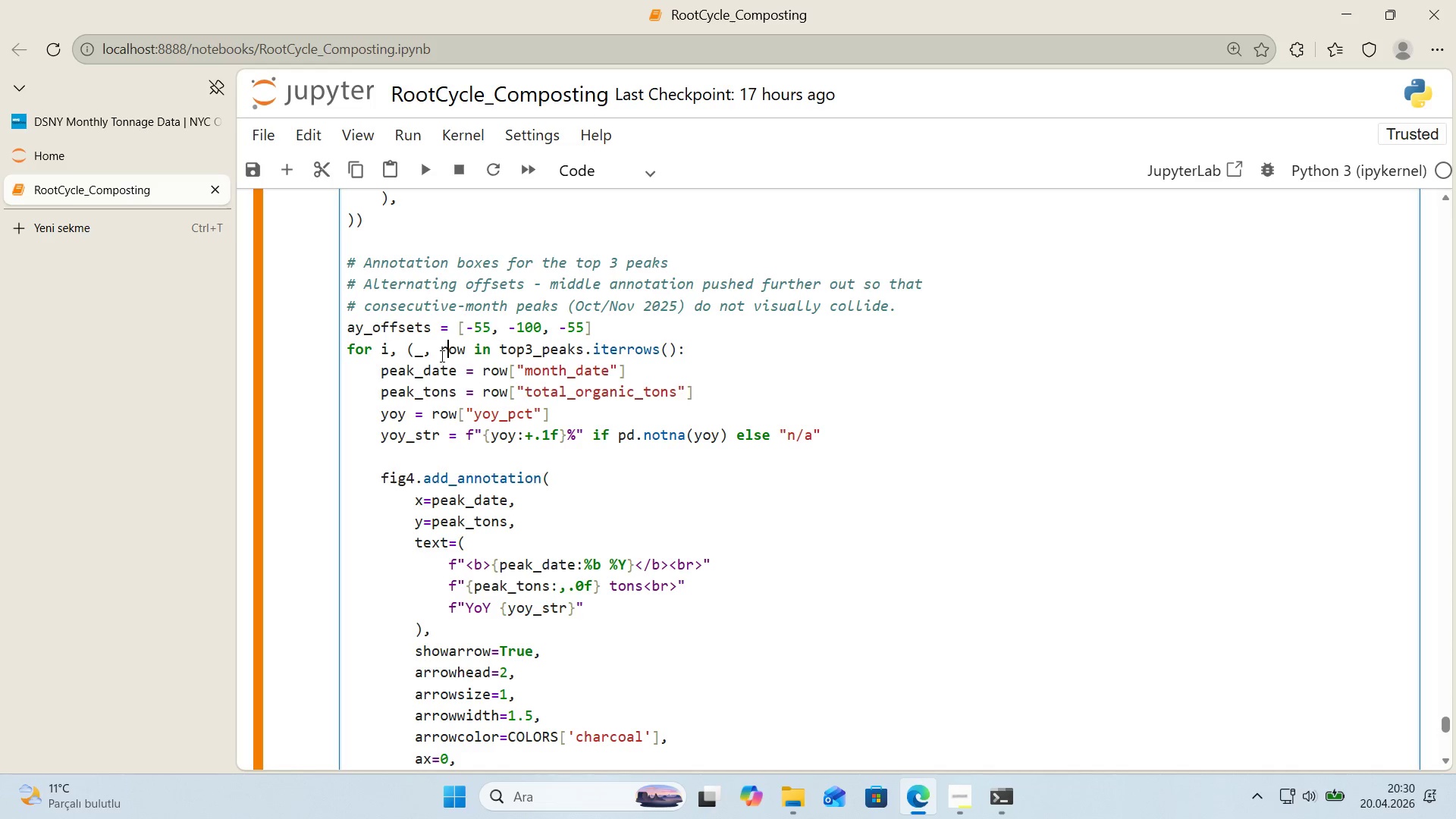 
key(ArrowRight)
 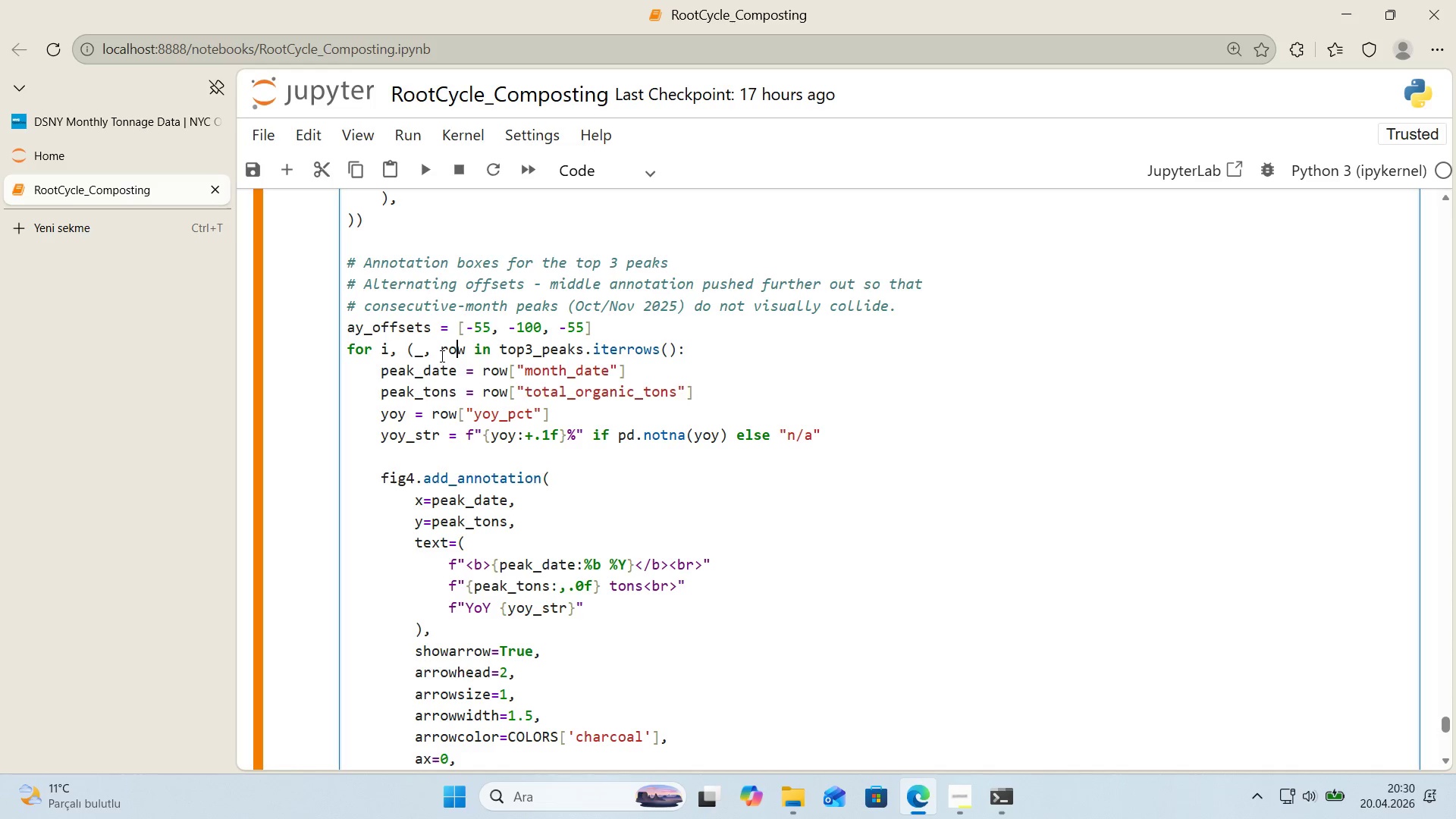 
key(ArrowRight)
 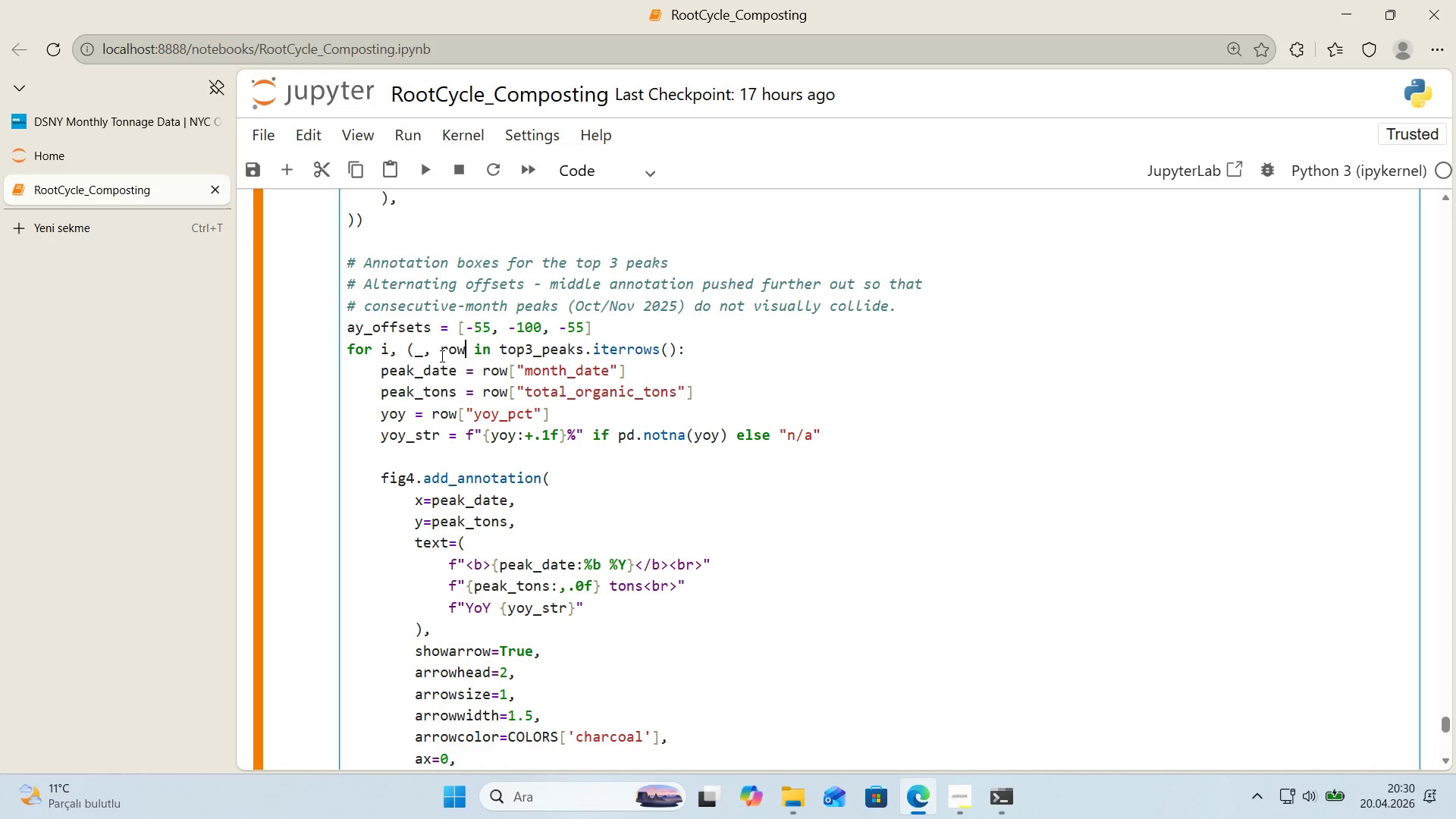 
key(Shift+ShiftRight)
 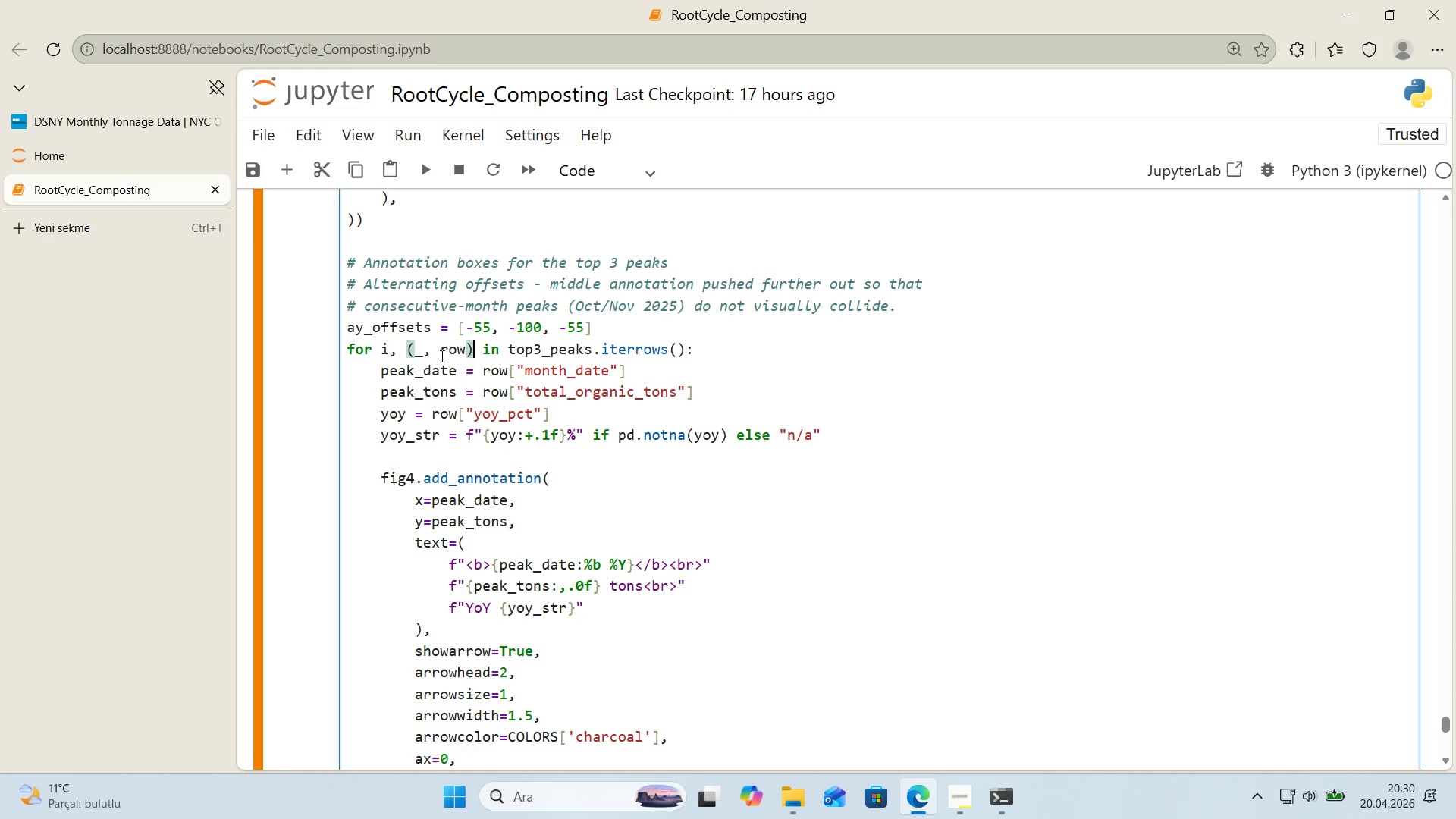 
key(Shift+9)
 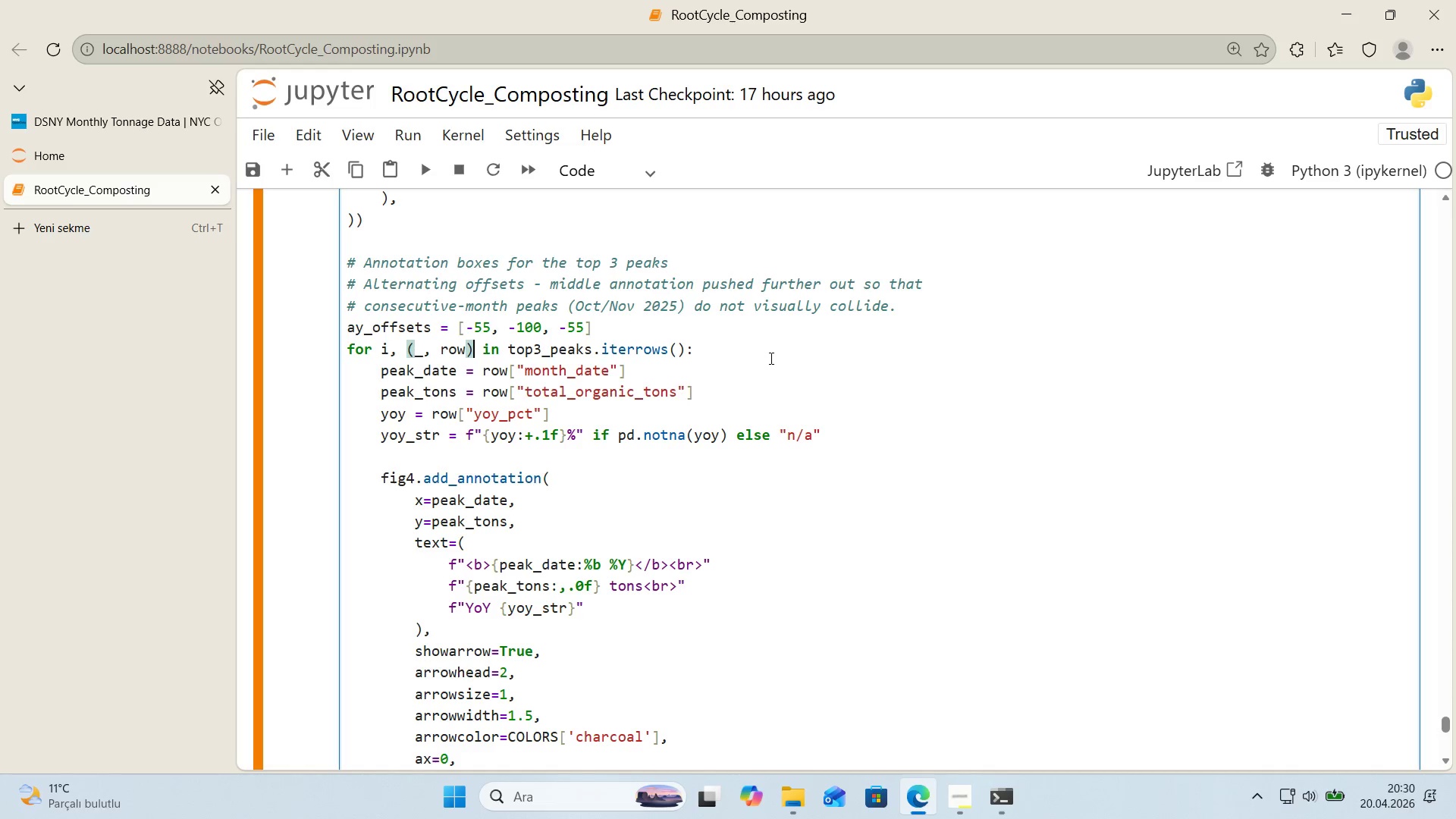 
wait(5.55)
 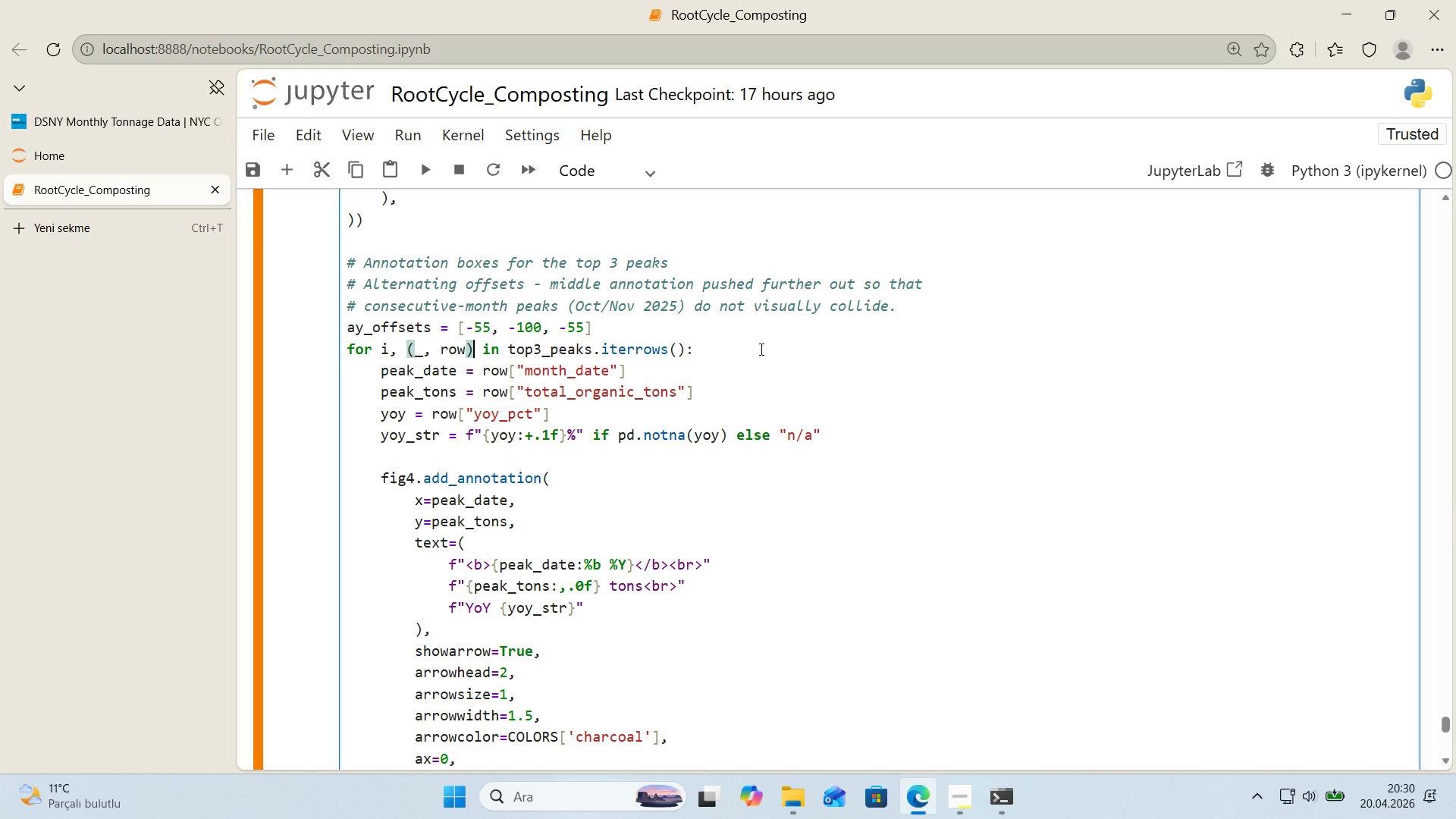 
left_click([663, 353])
 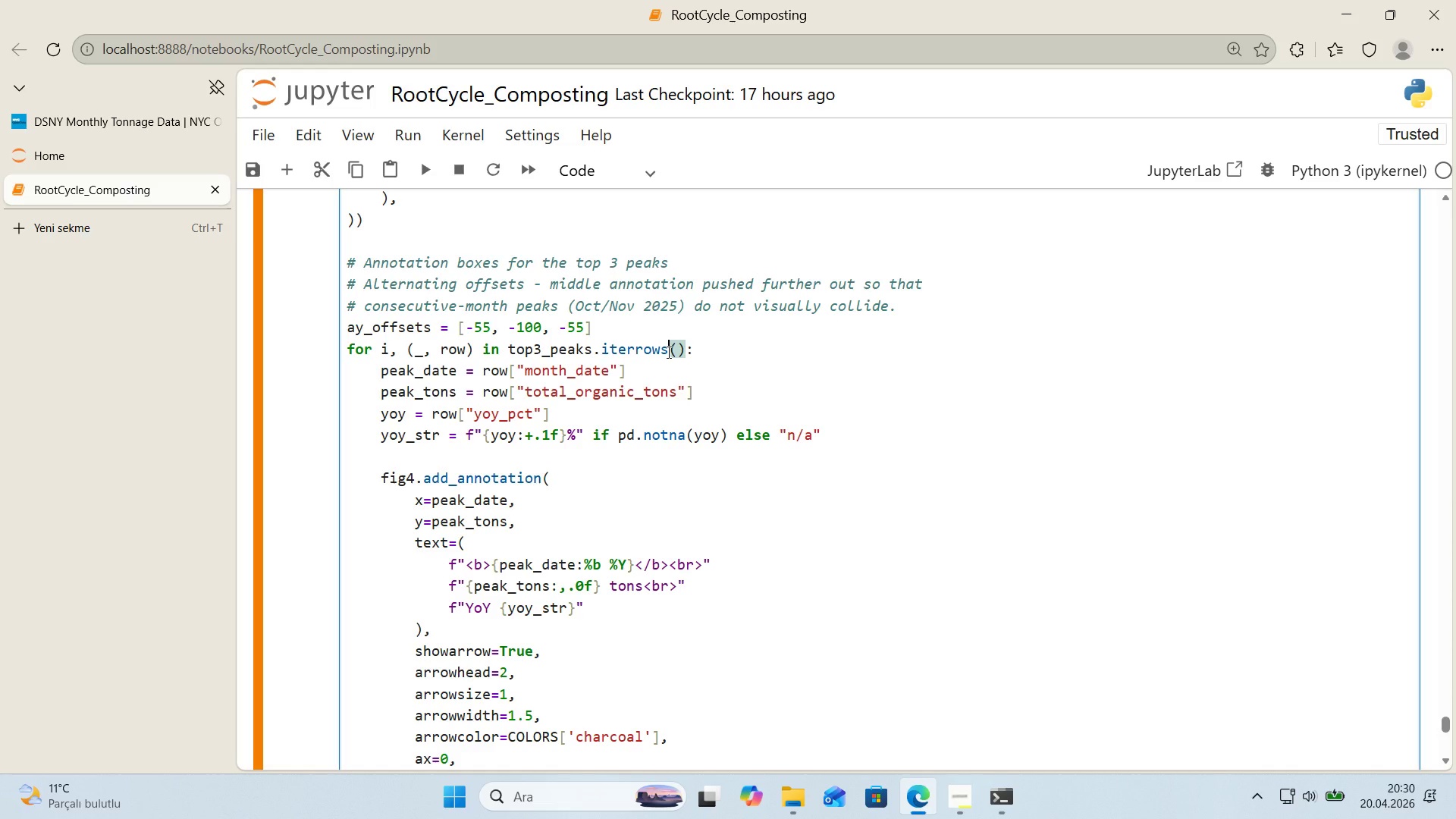 
left_click([667, 352])
 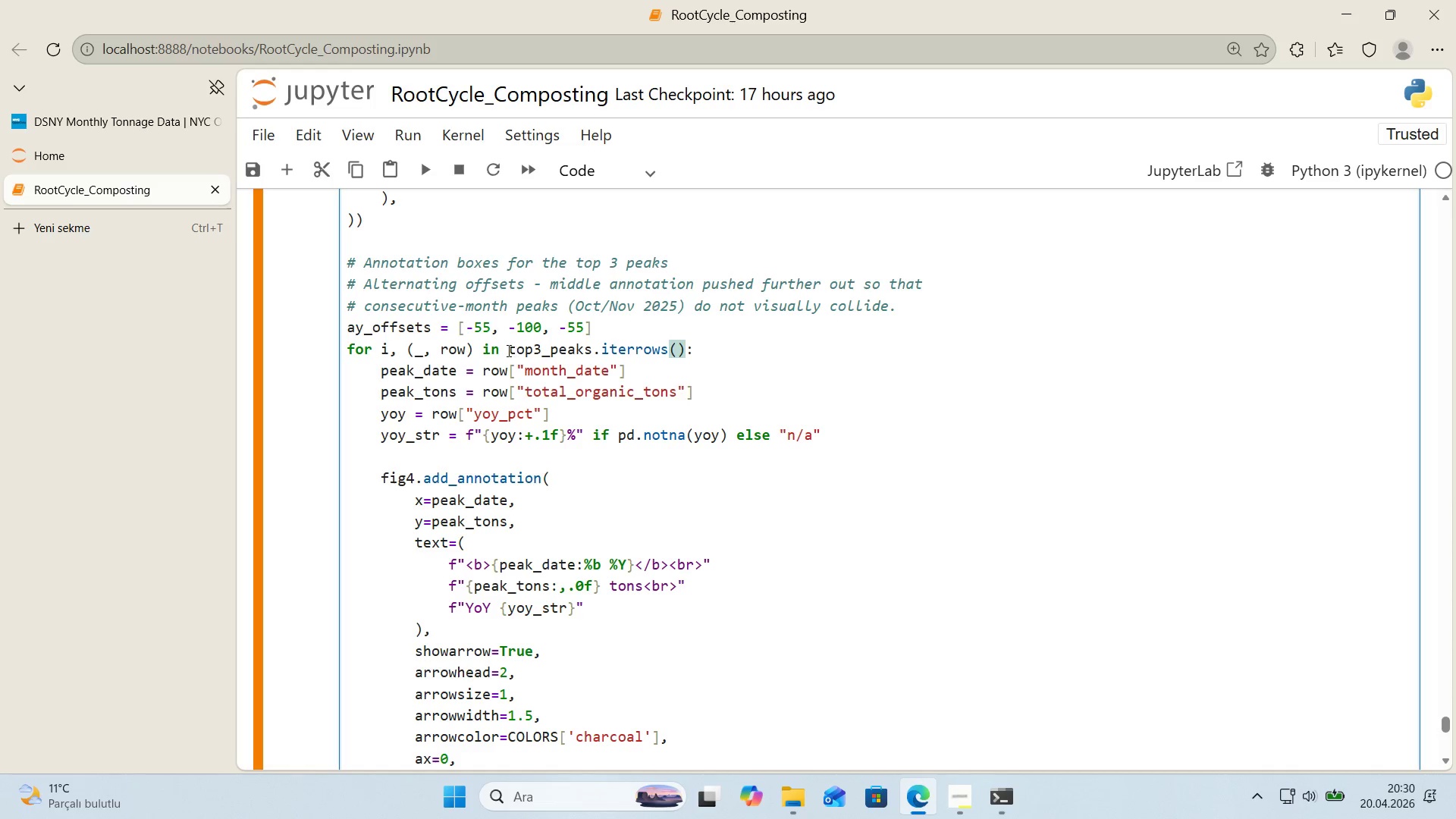 
type(enumerate)
 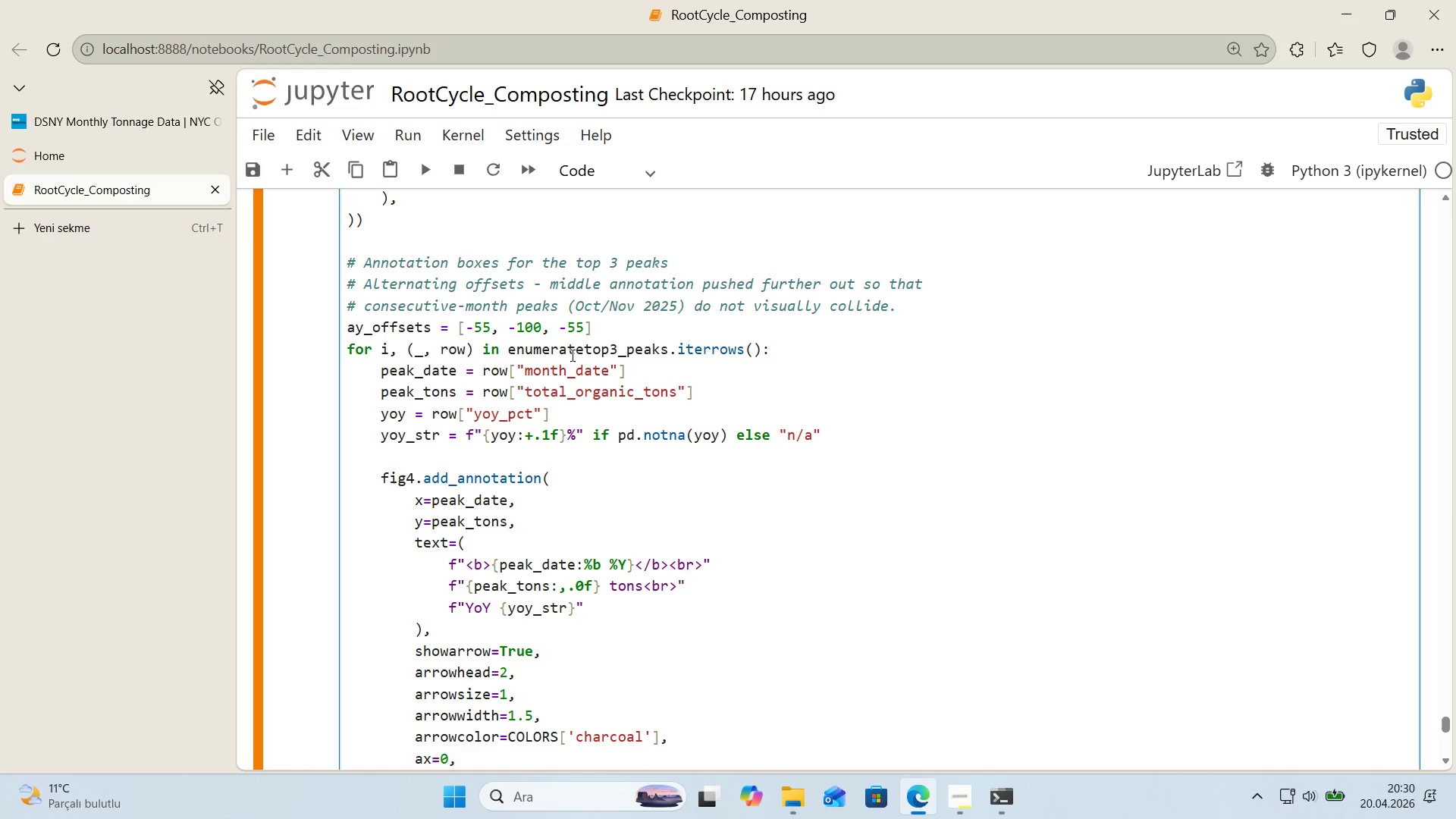 
key(Space)
 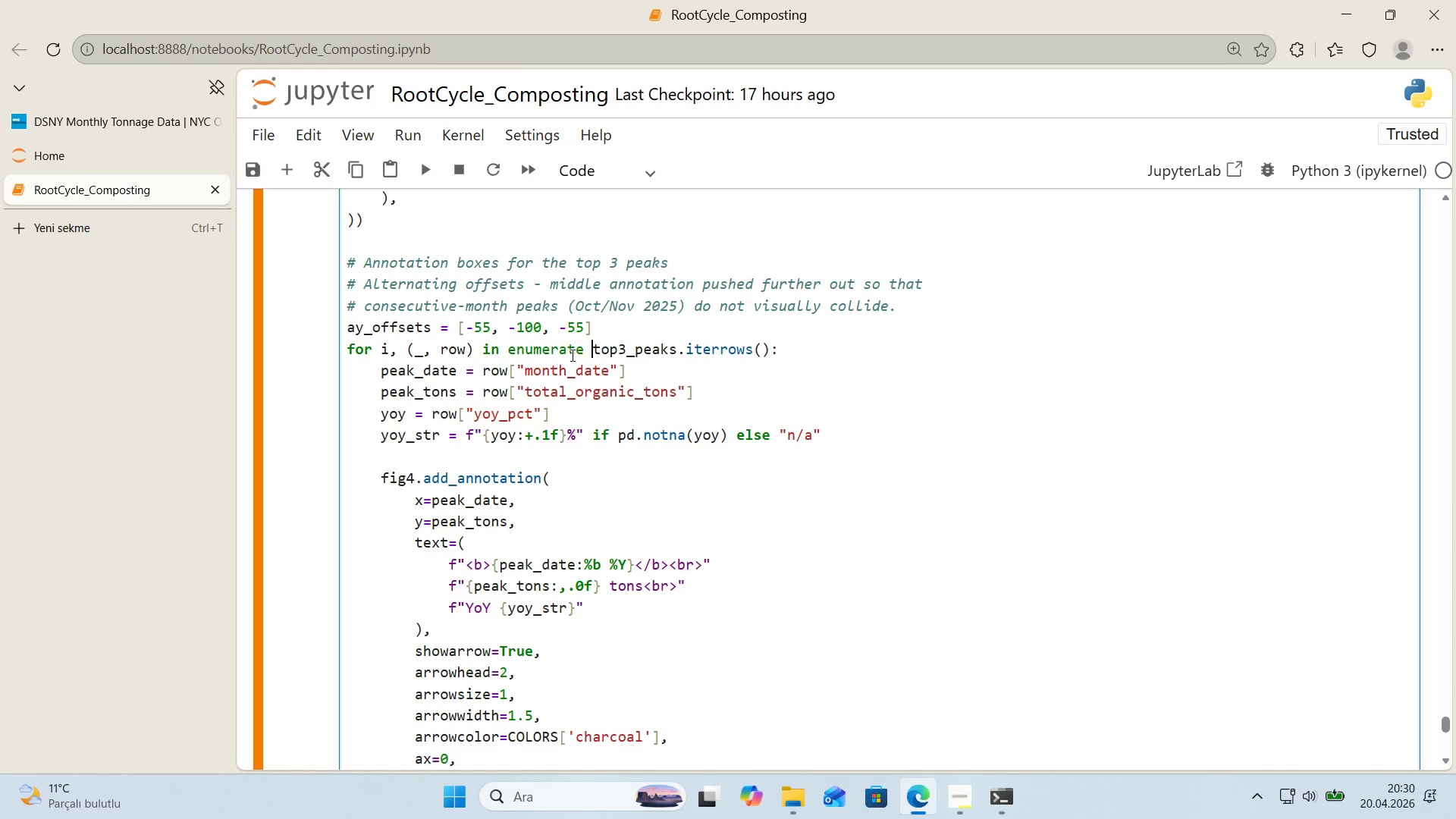 
key(Backspace)
 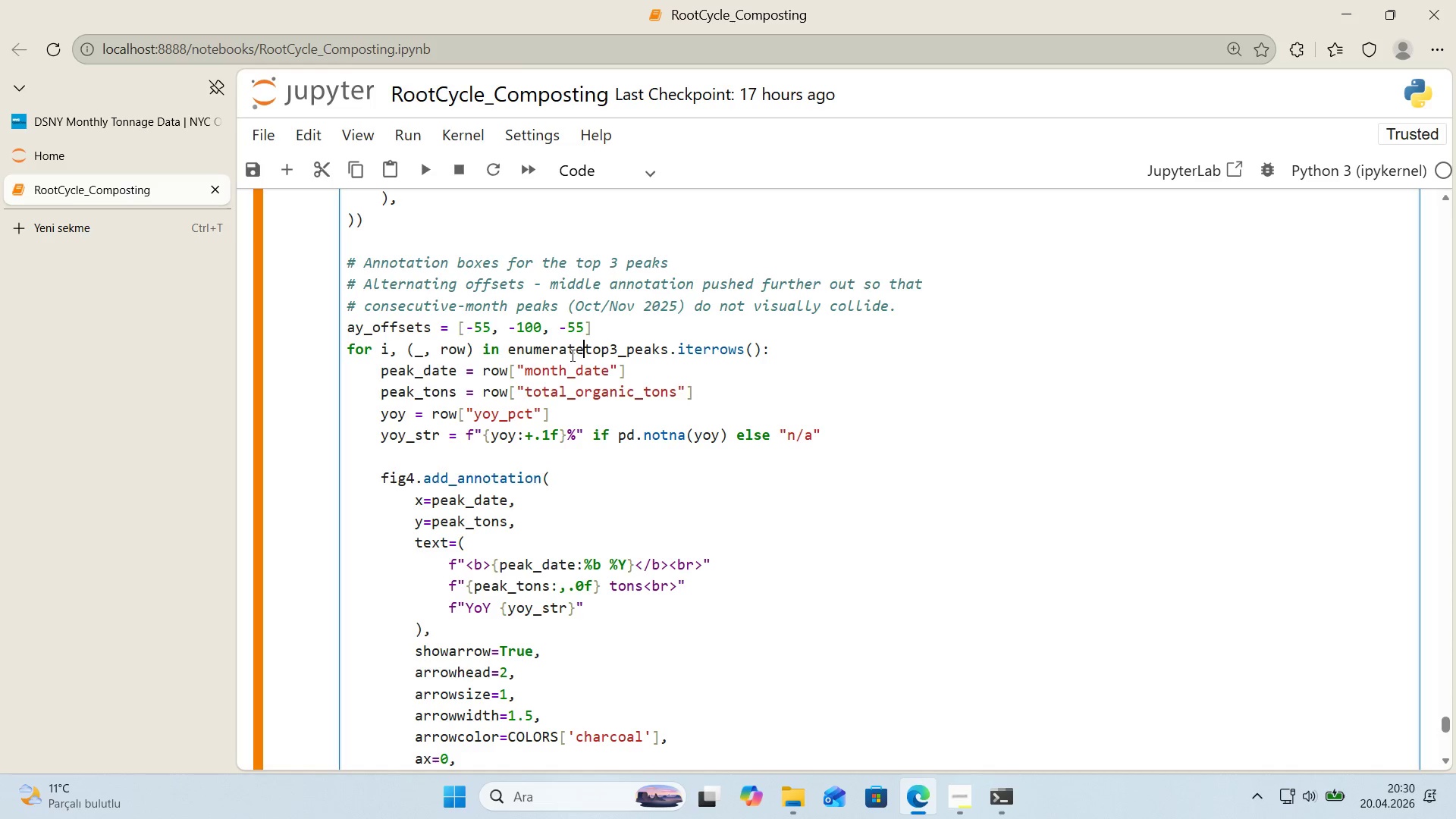 
key(Shift+ShiftRight)
 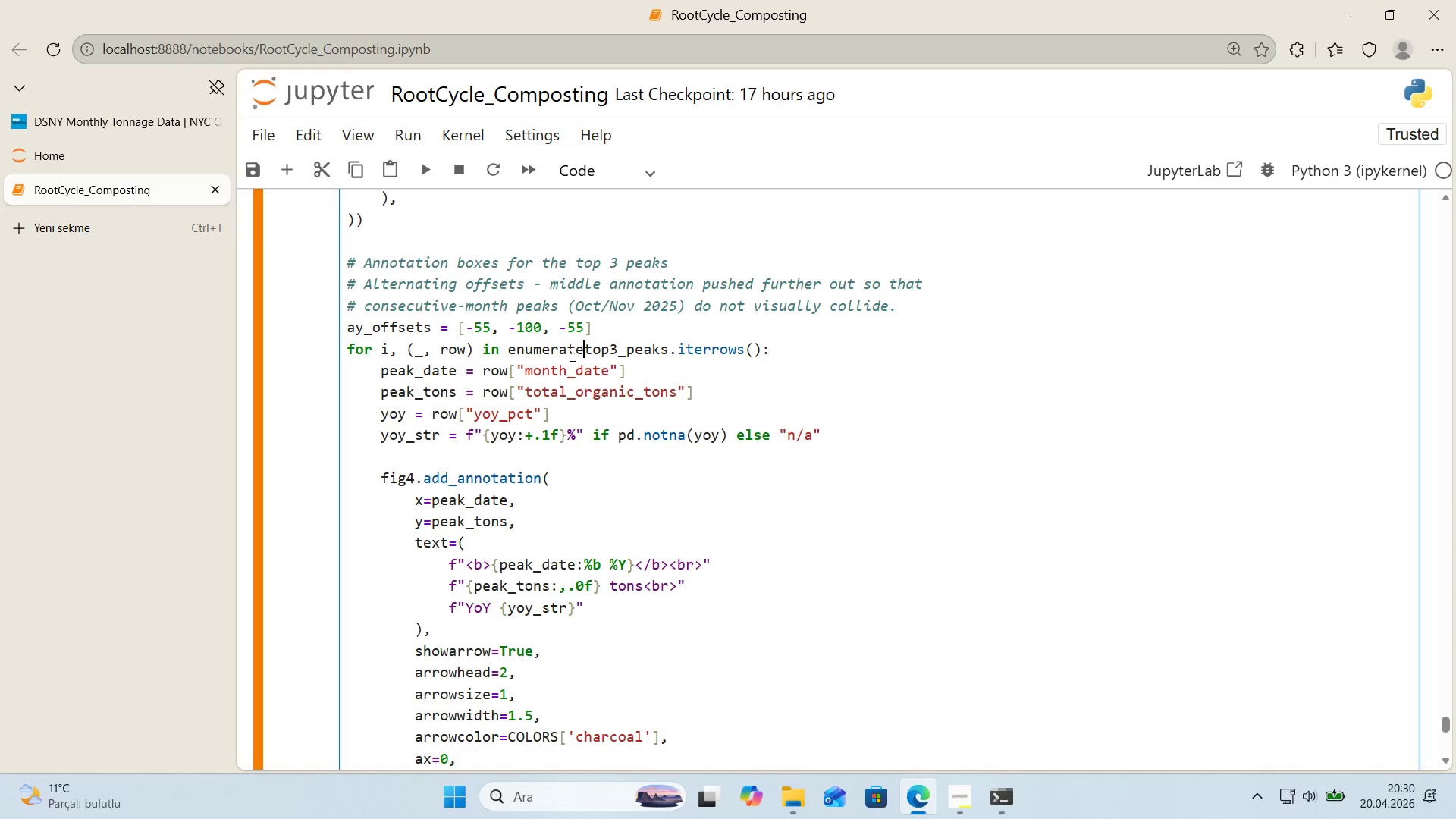 
key(Shift+8)
 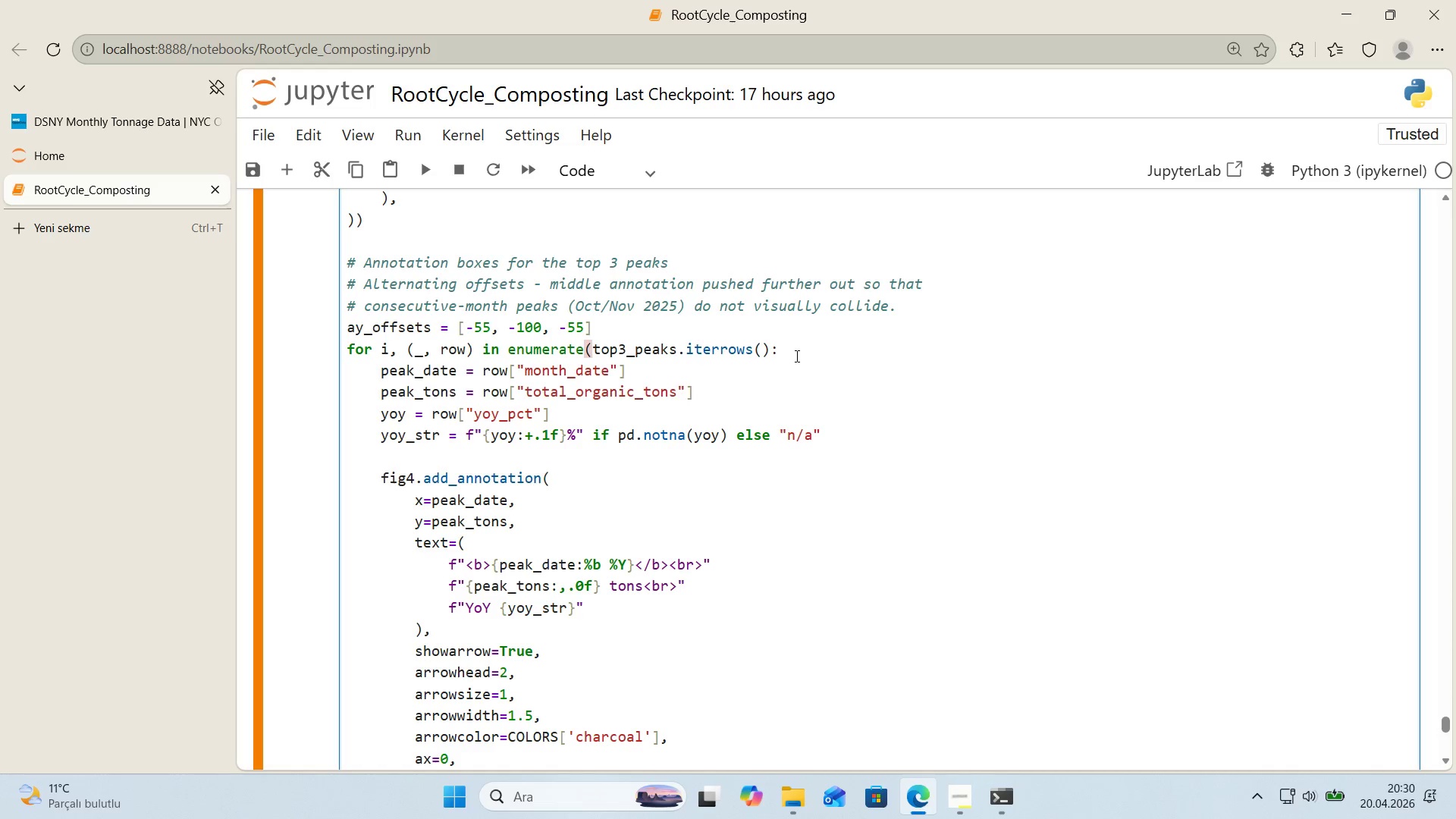 
left_click([773, 353])
 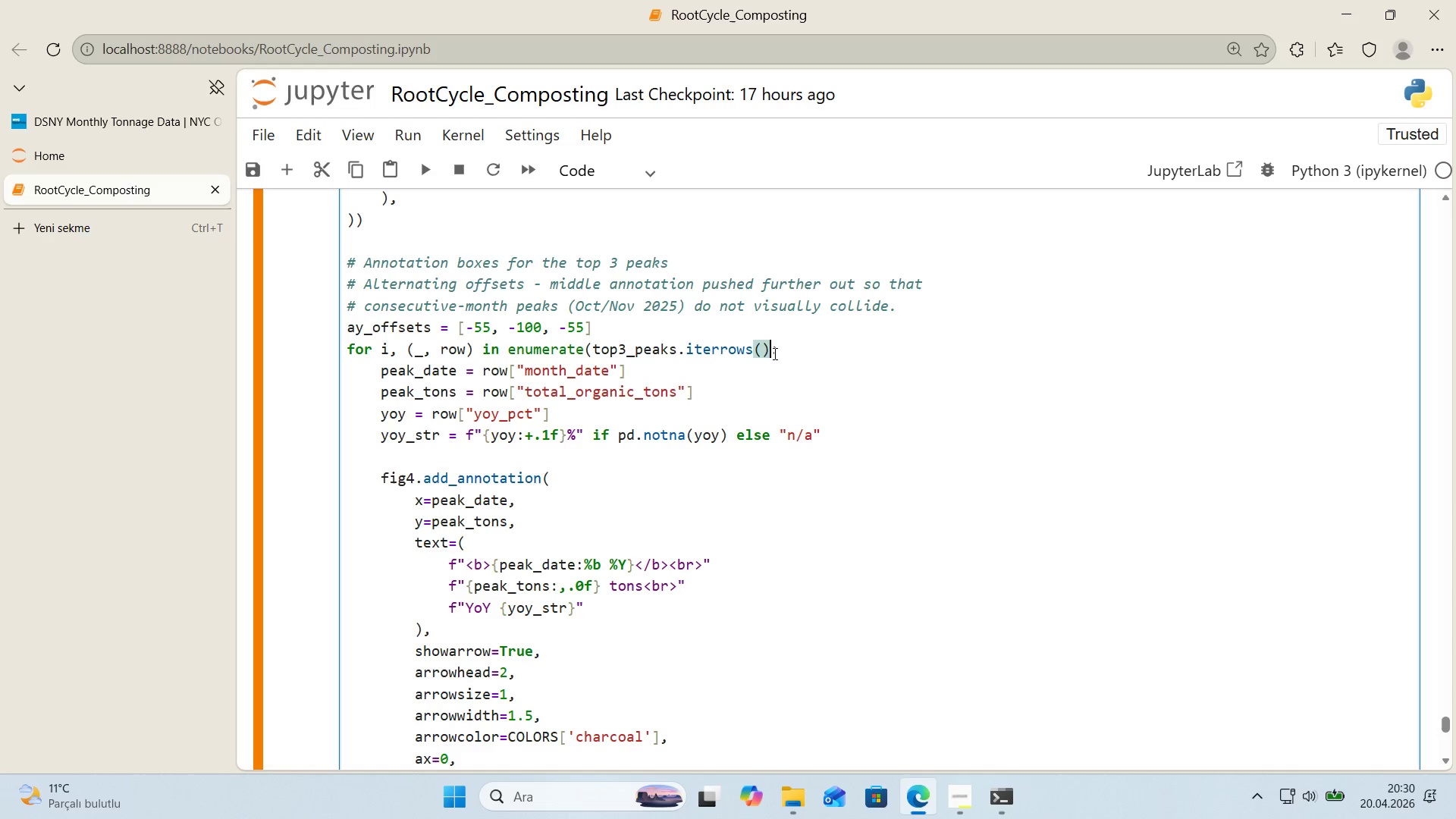 
key(Shift+ShiftRight)
 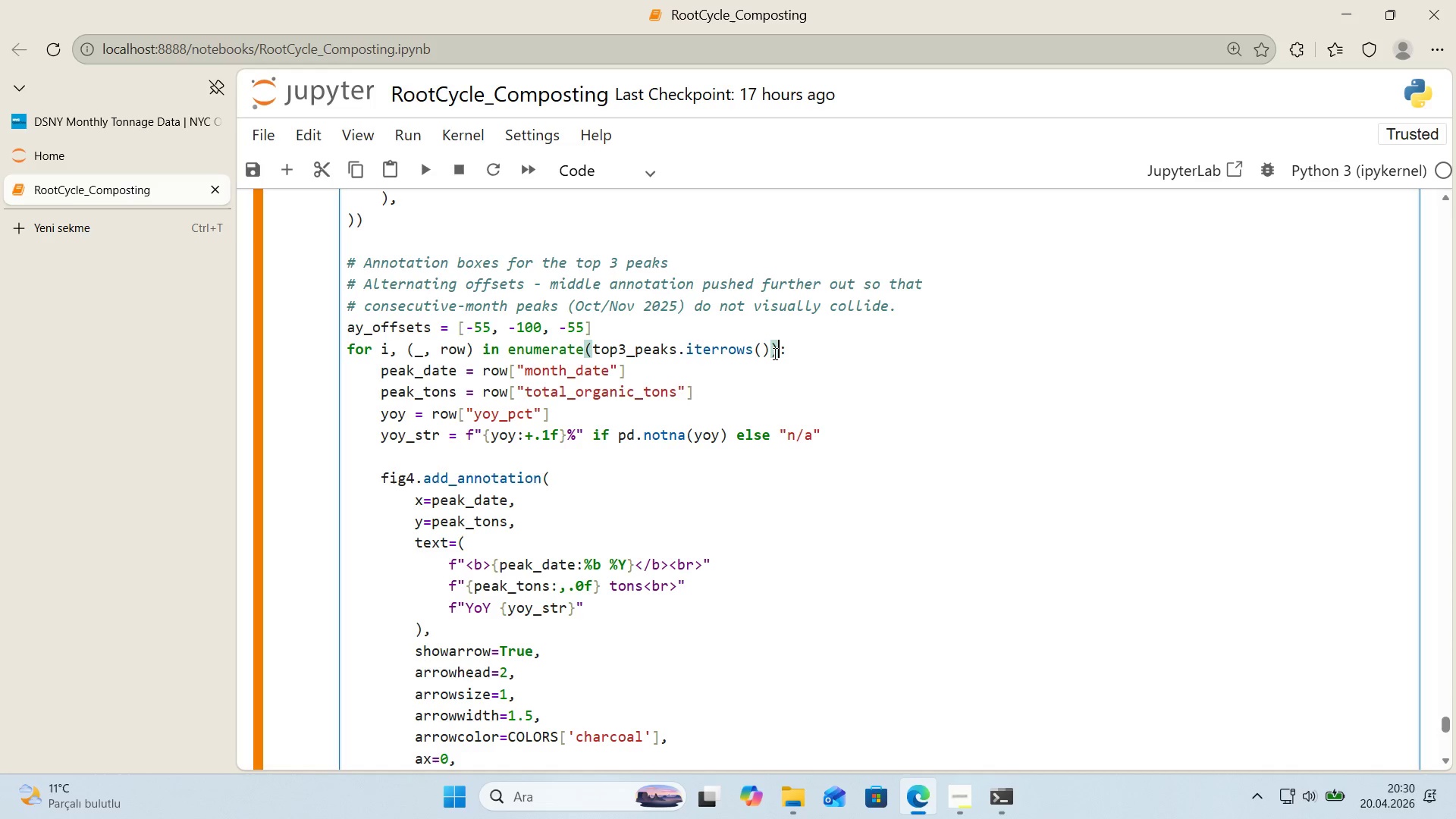 
key(Shift+9)
 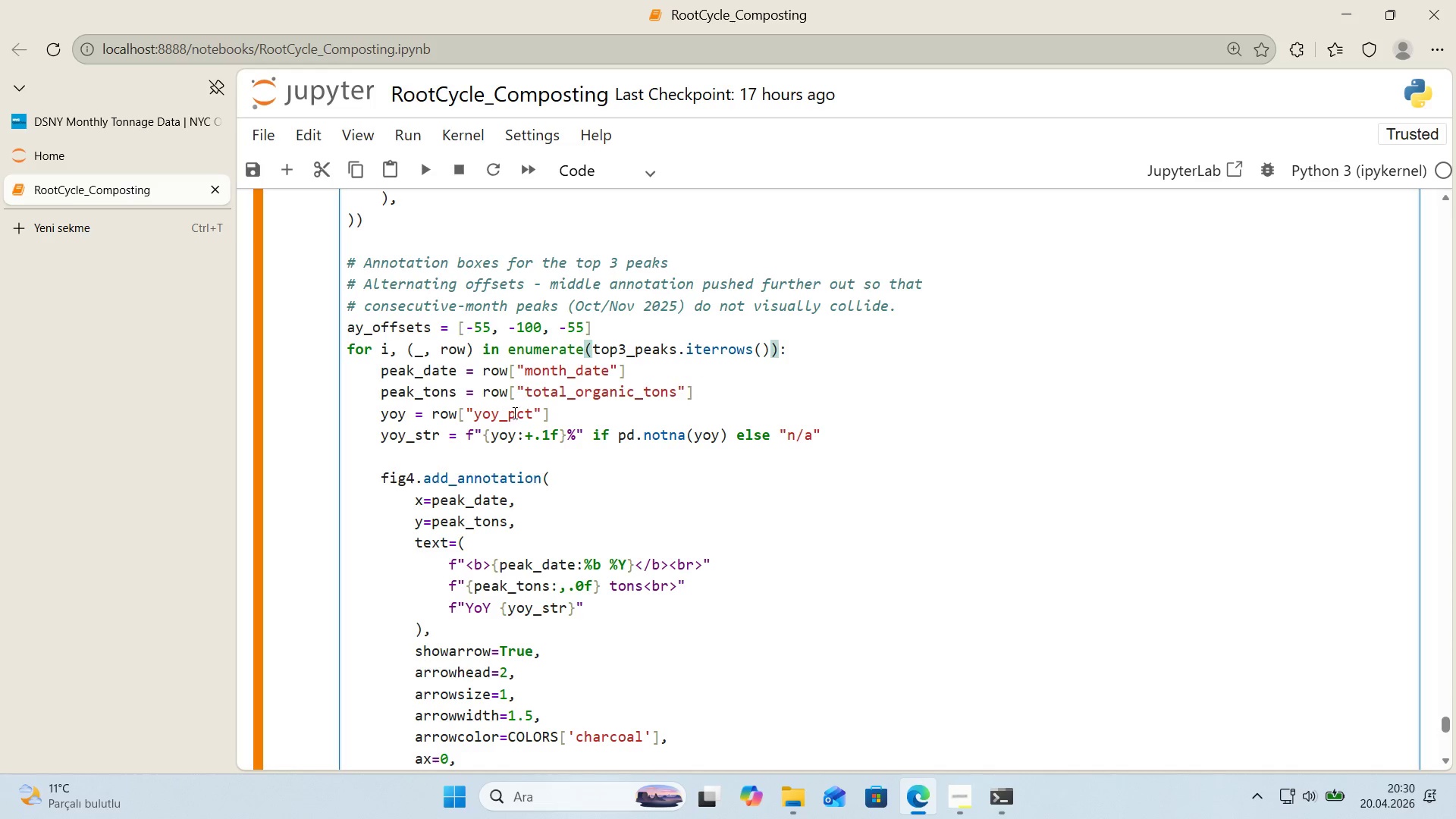 
wait(15.48)
 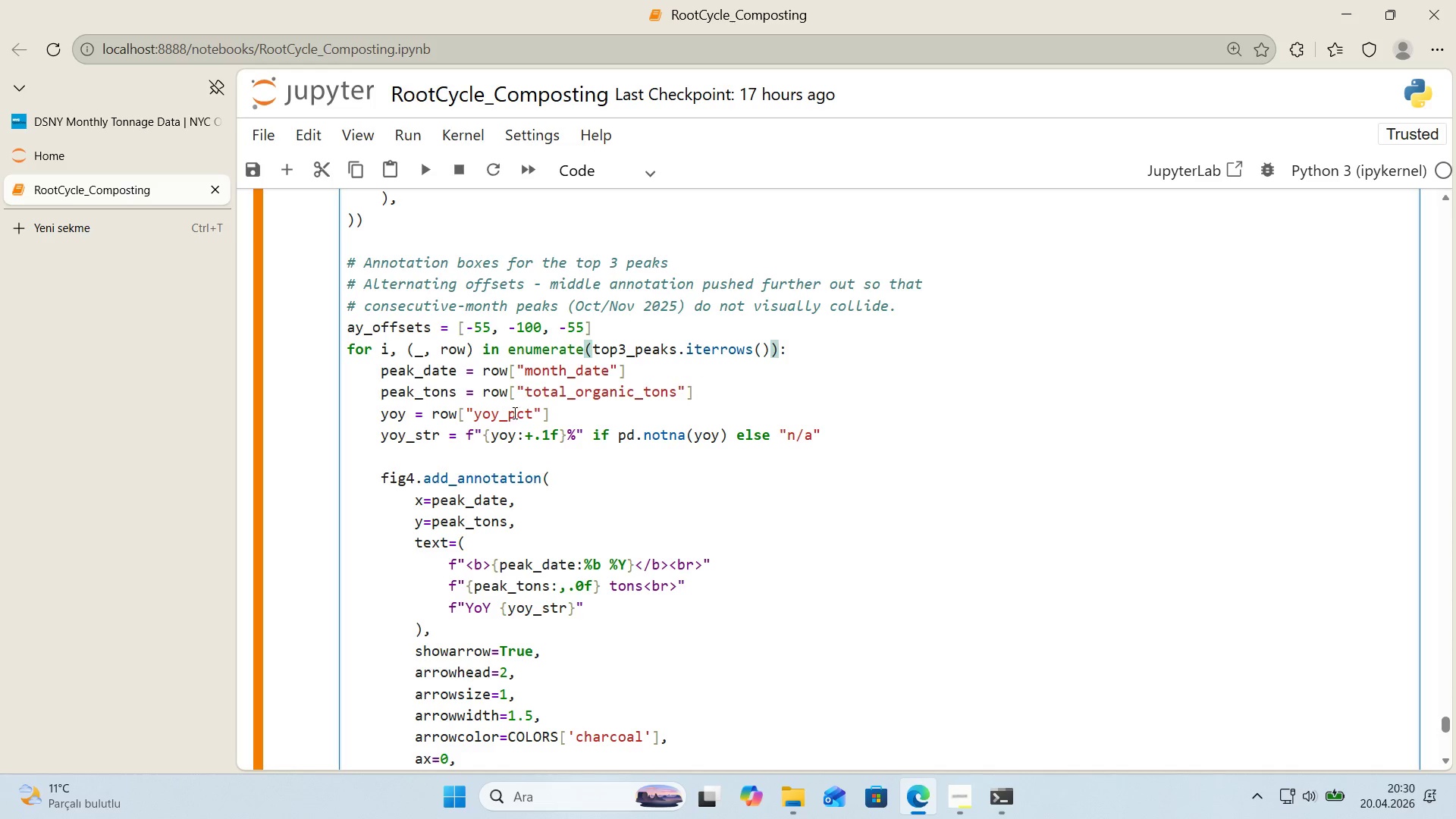 
scroll: coordinate [488, 401], scroll_direction: down, amount: 1.0
 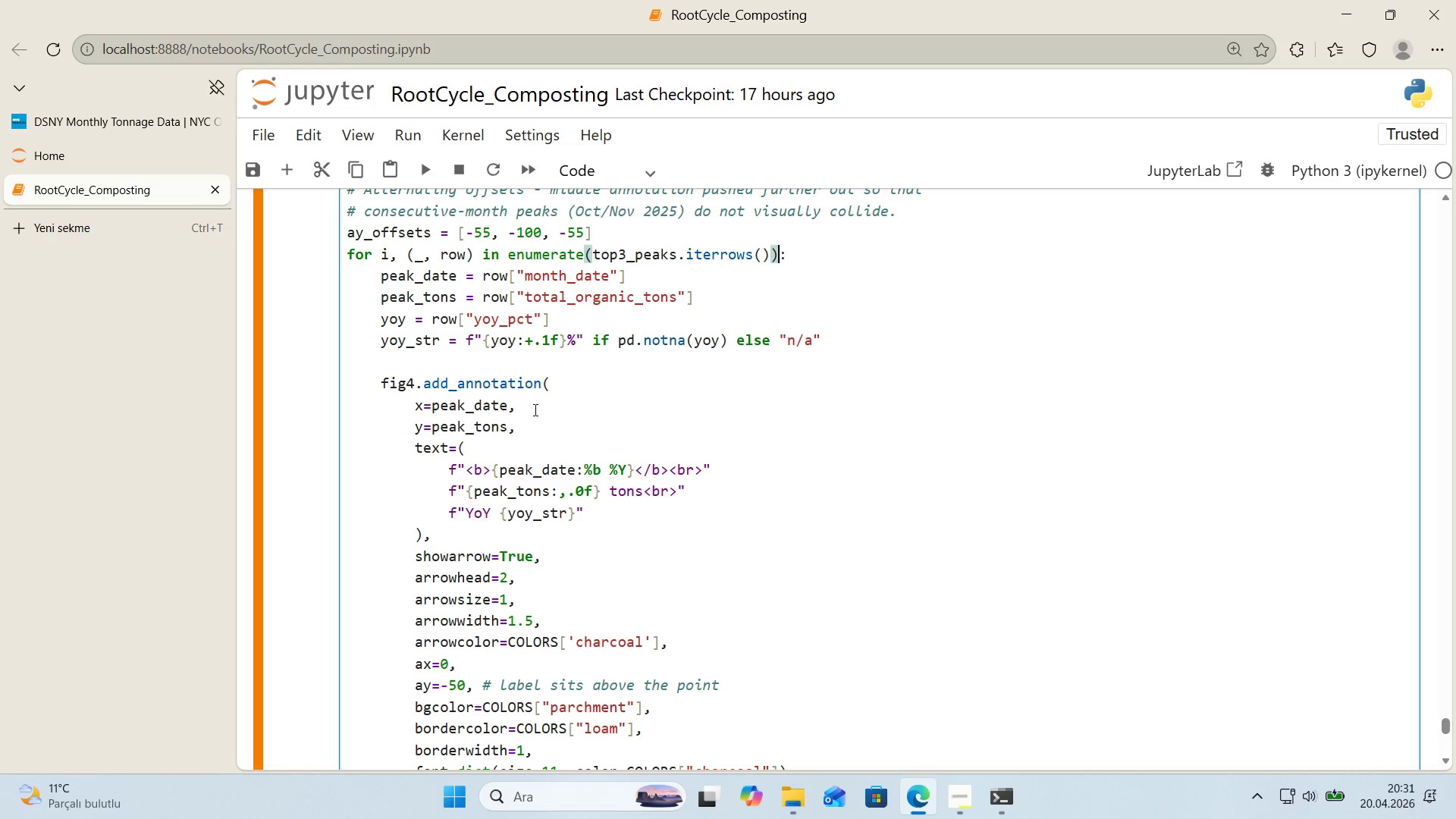 
wait(13.41)
 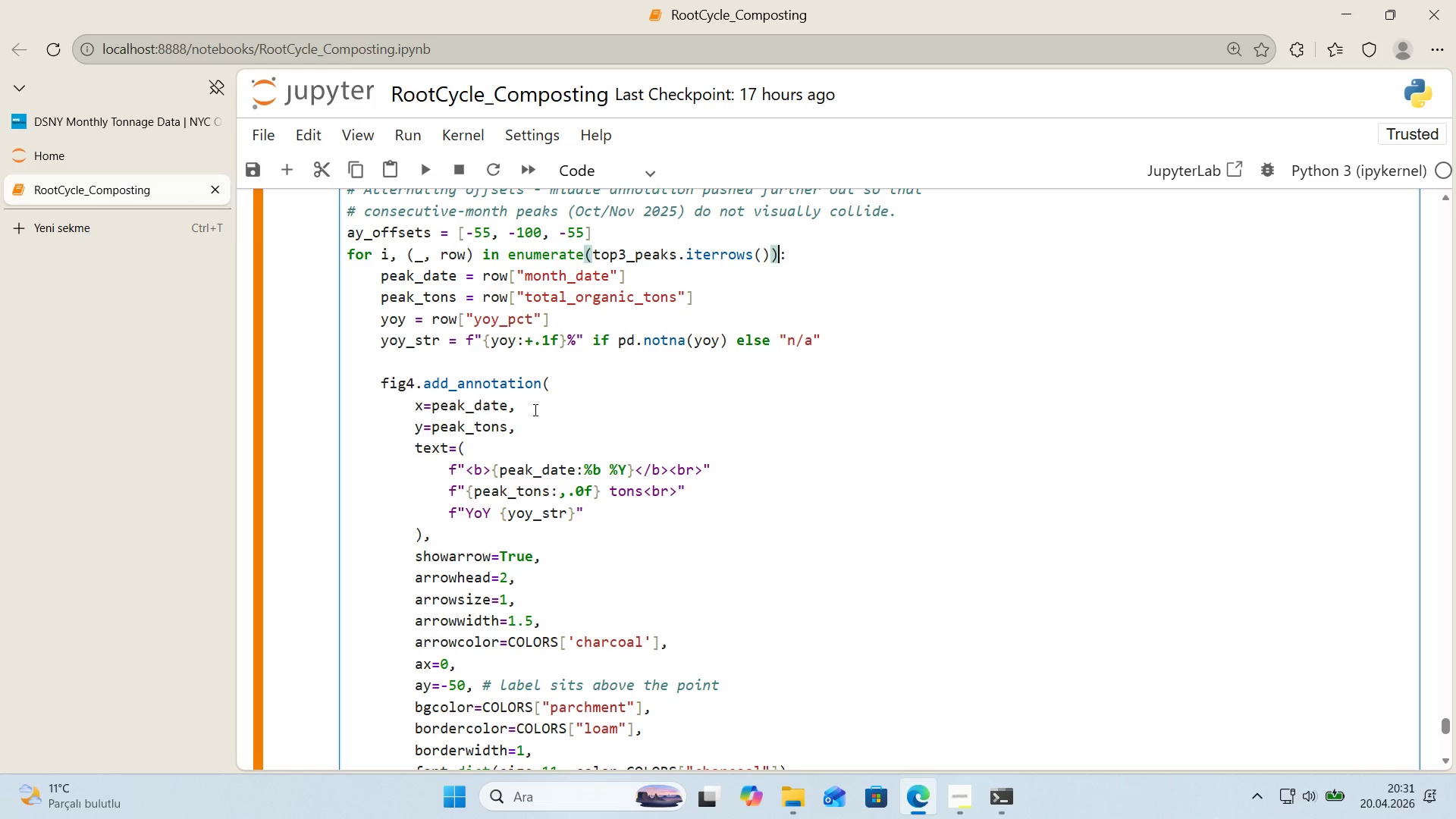 
scroll: coordinate [534, 410], scroll_direction: down, amount: 2.0
 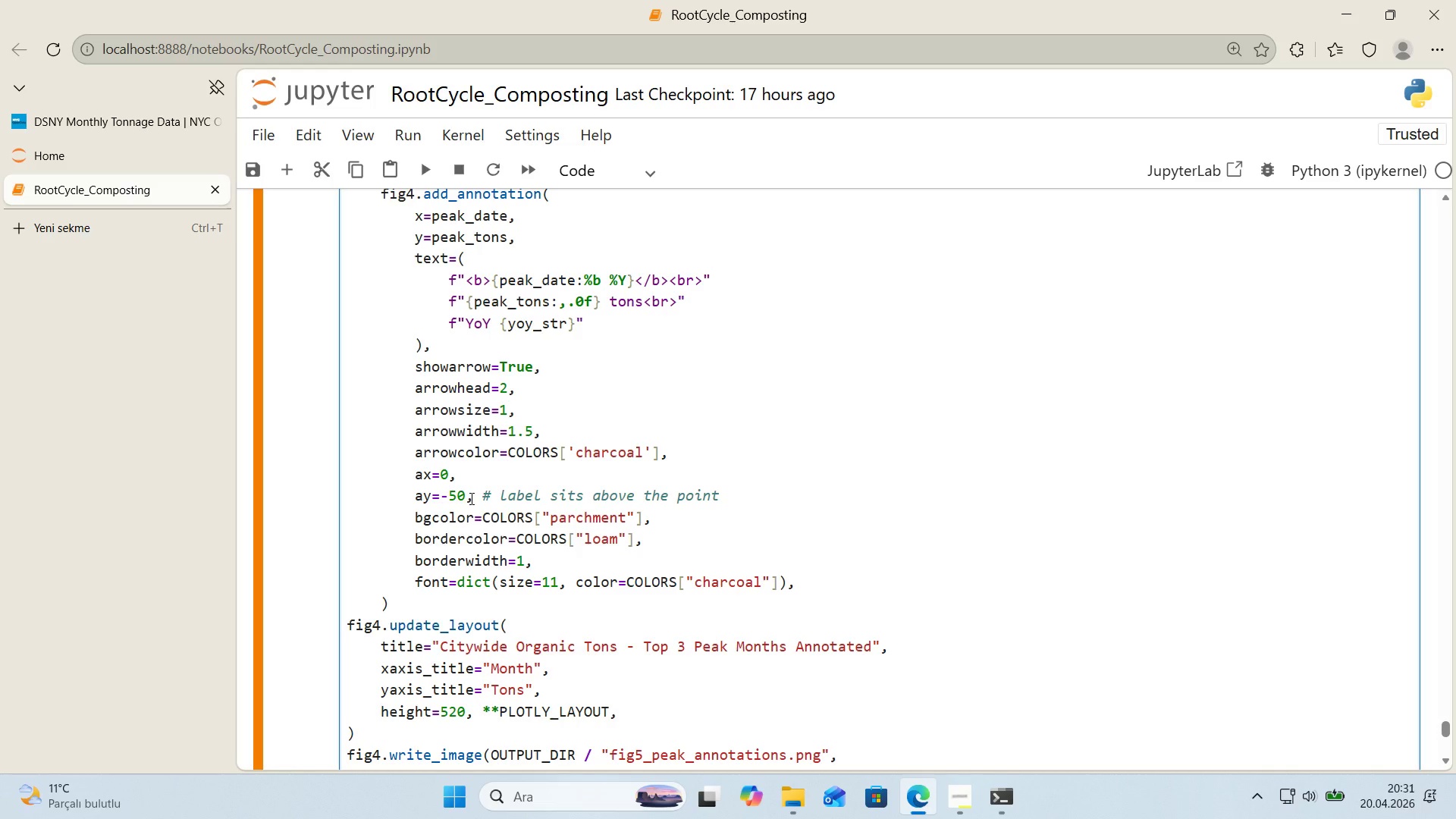 
wait(6.13)
 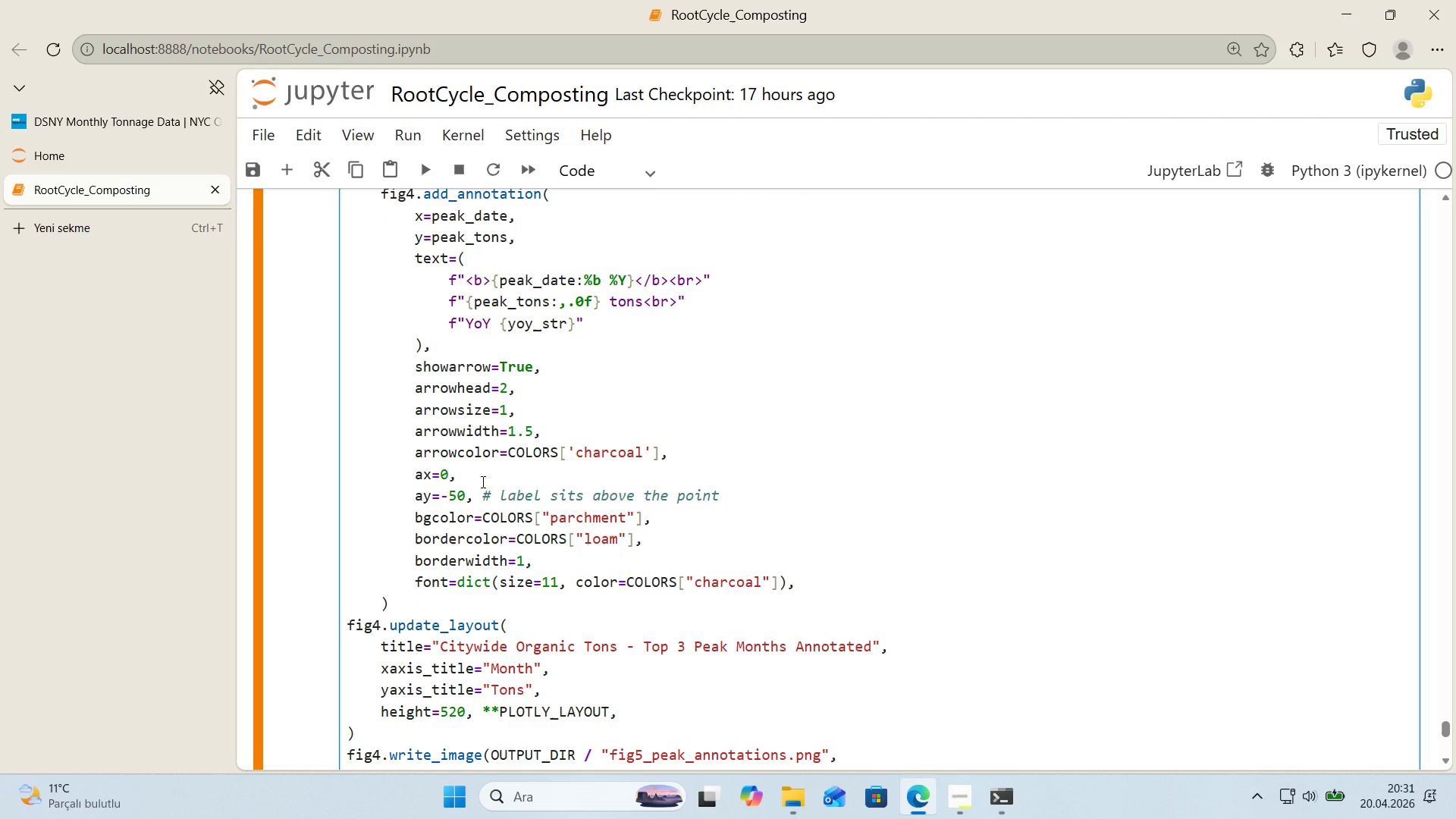 
left_click_drag(start_coordinate=[470, 498], to_coordinate=[444, 499])
 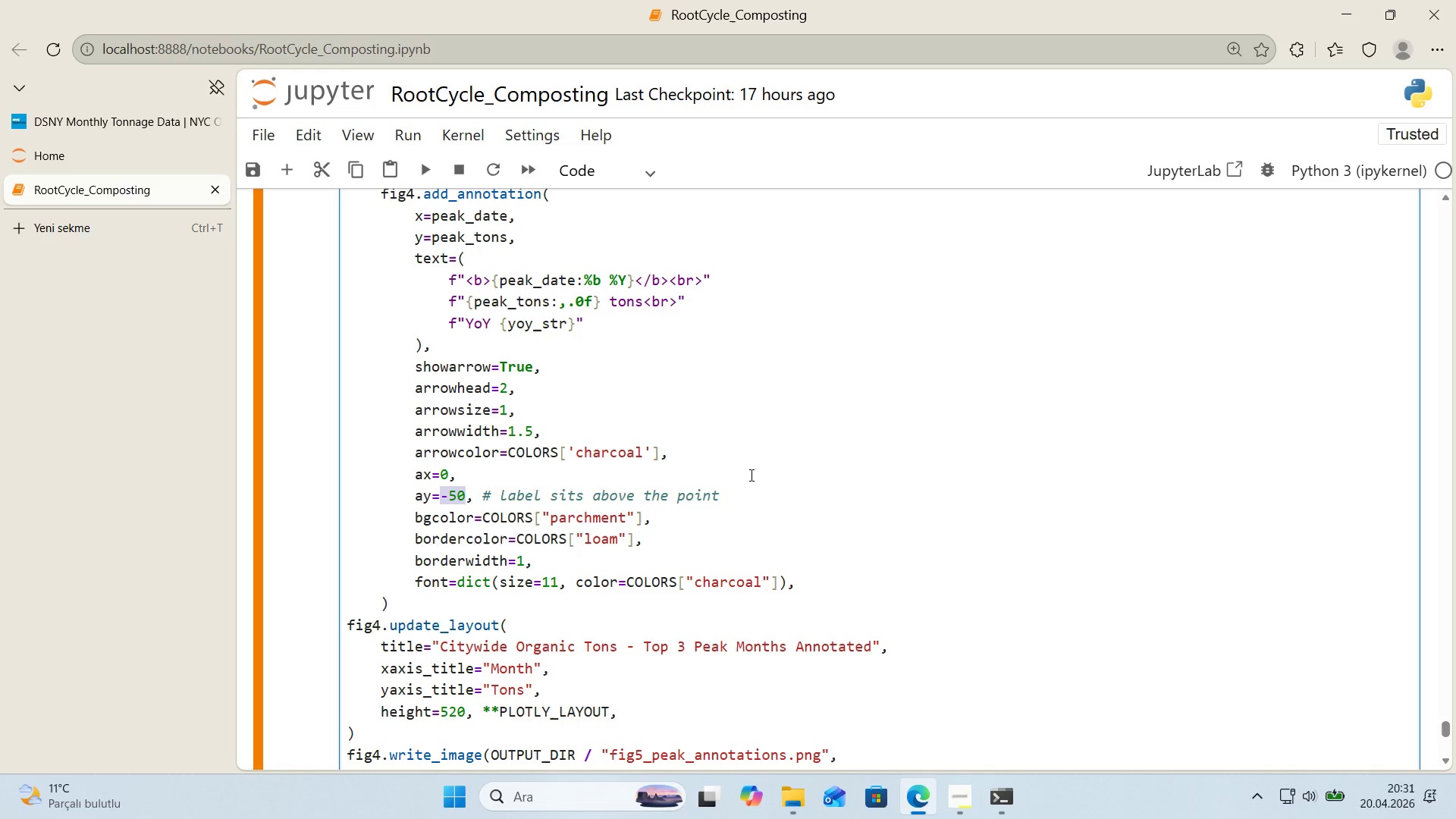 
type(ay_offsets)
 